 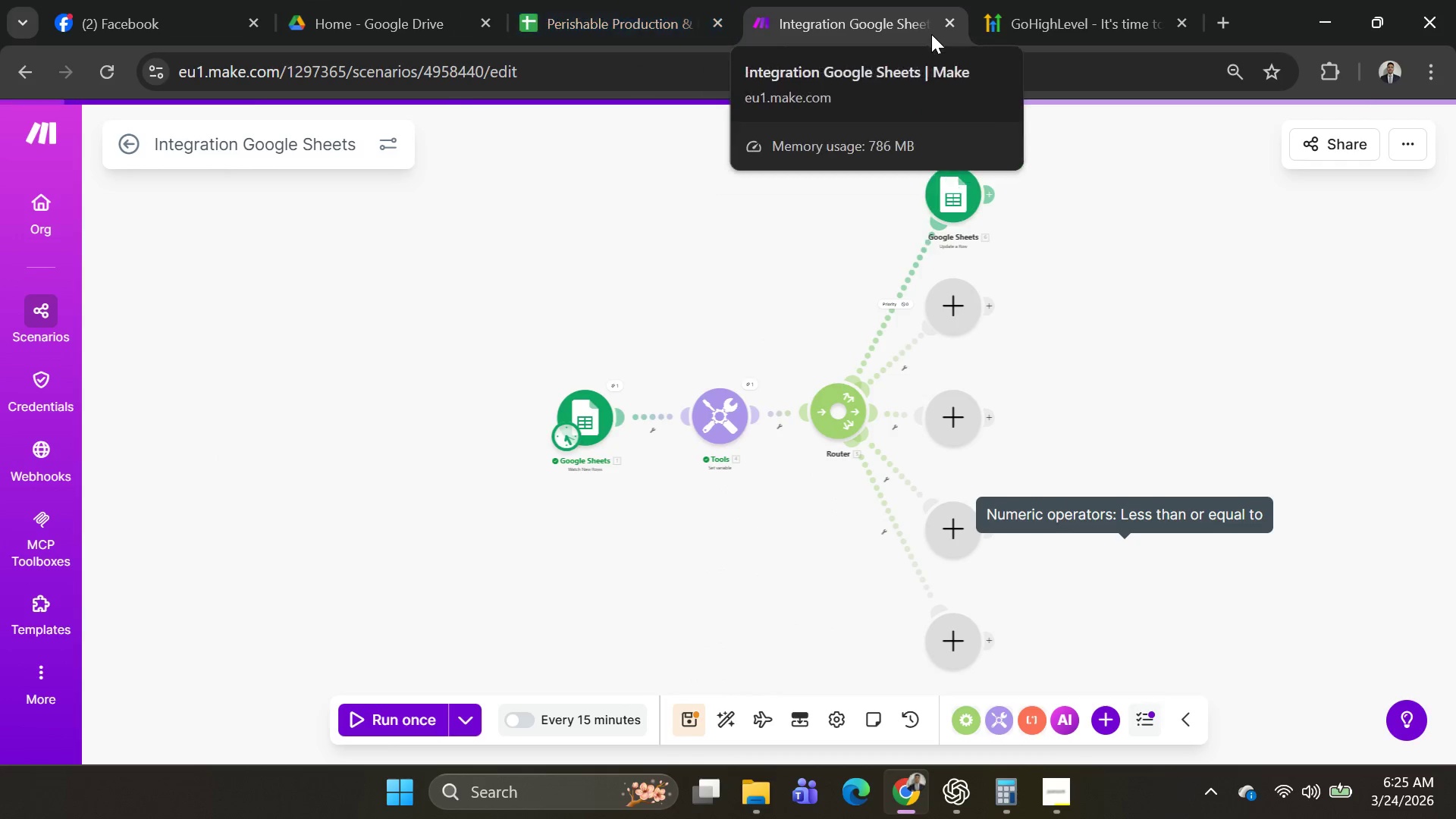 
left_click([617, 27])
 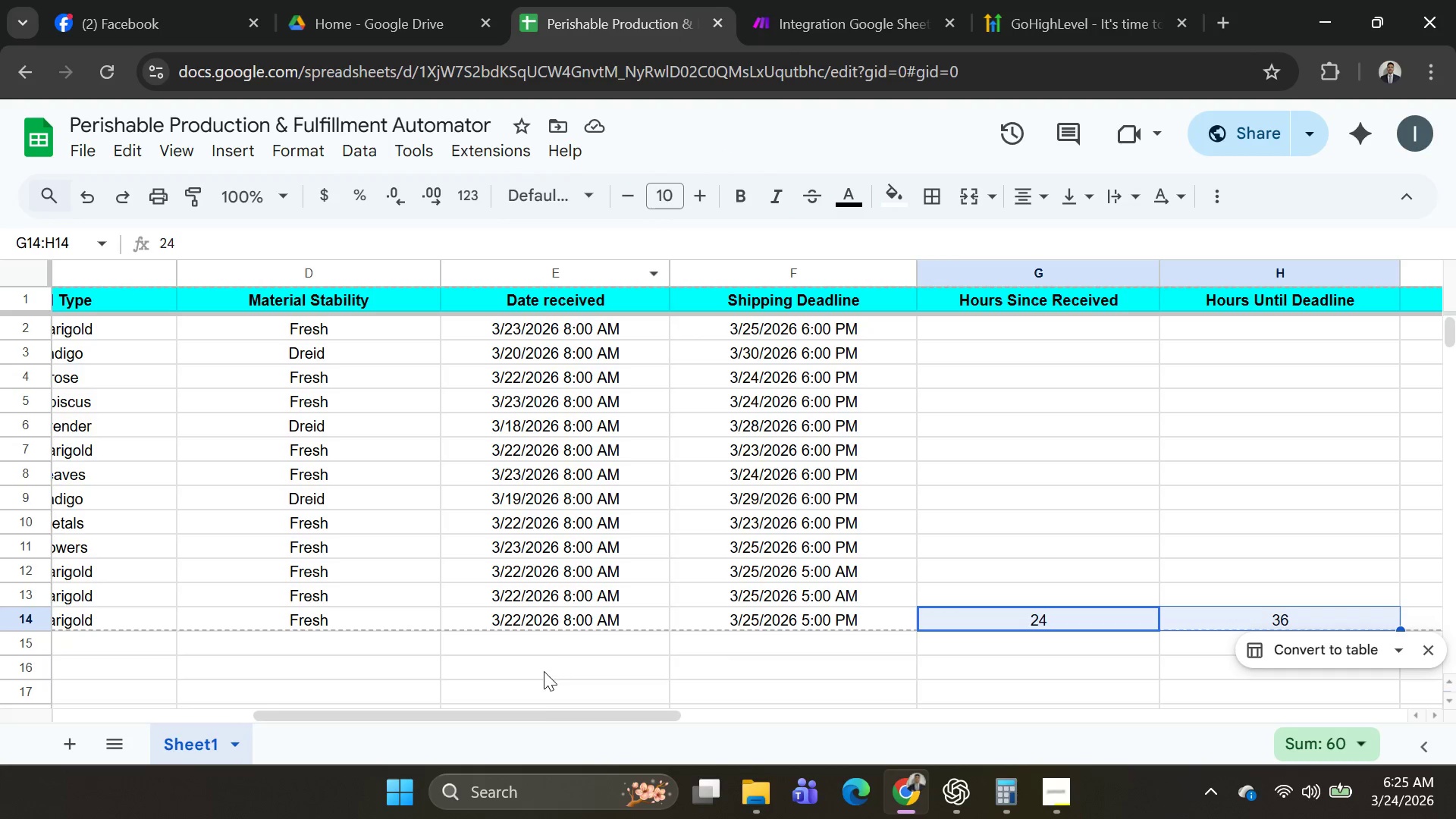 
left_click_drag(start_coordinate=[536, 713], to_coordinate=[71, 775])
 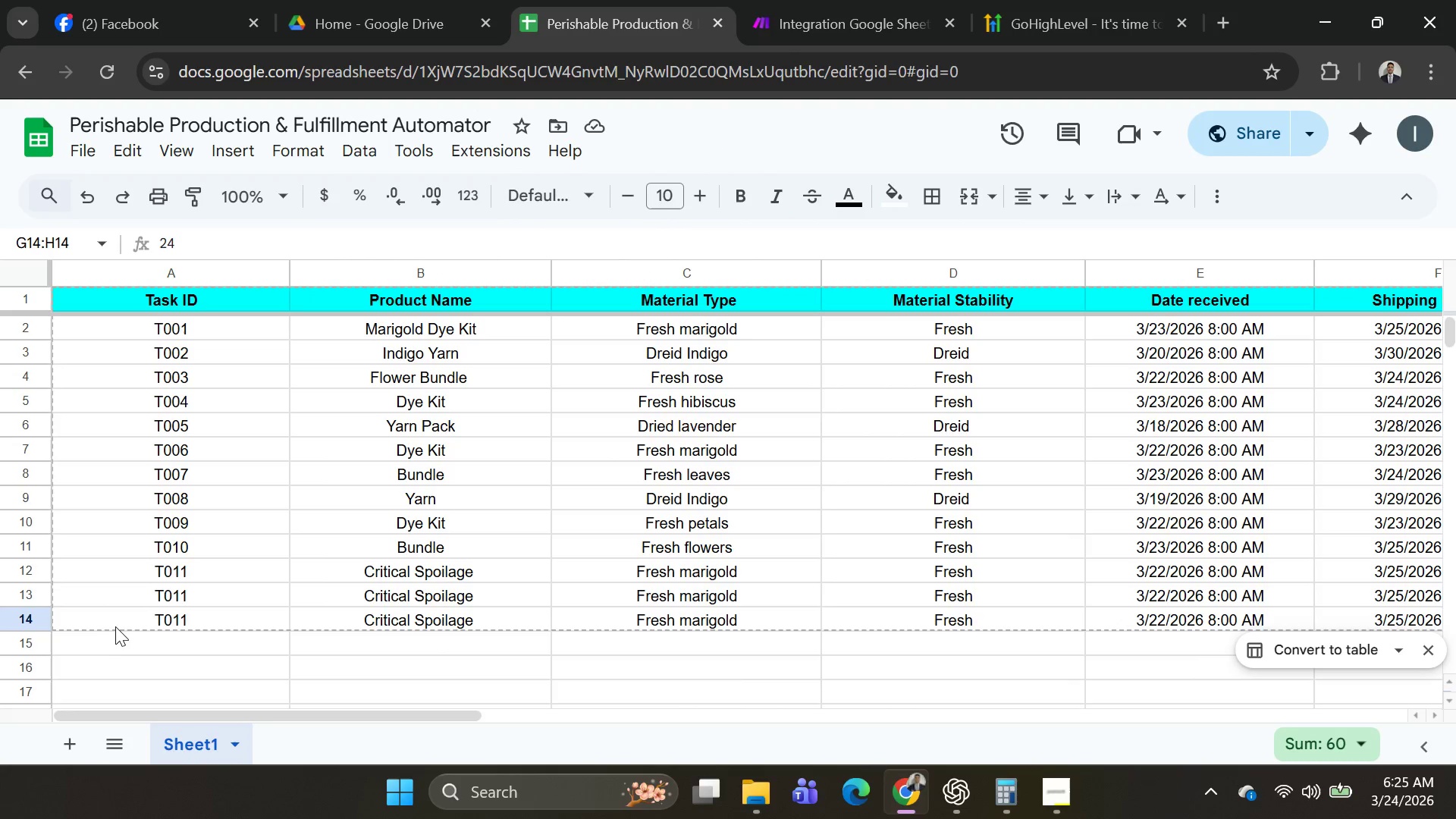 
left_click([121, 620])
 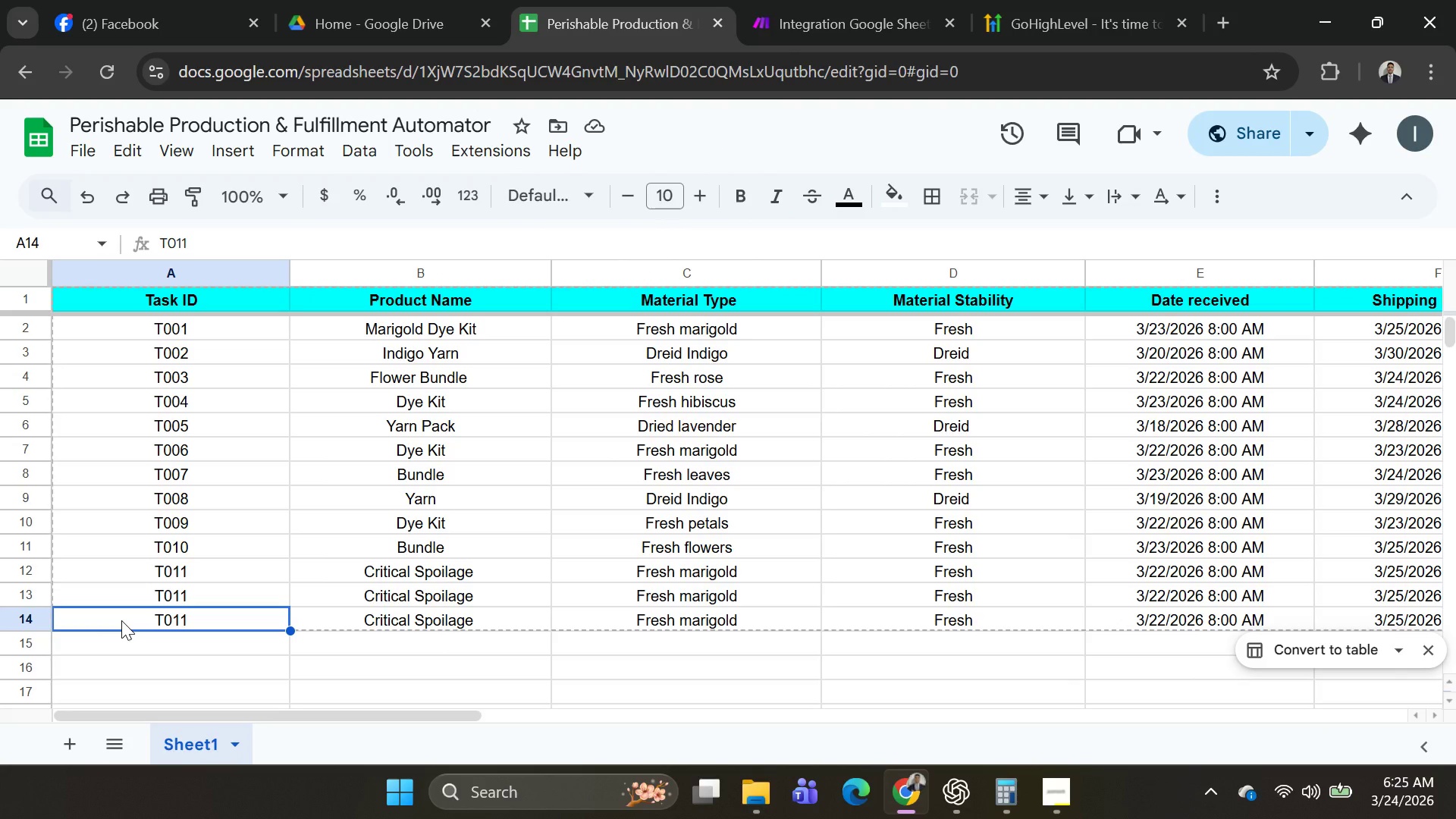 
key(Shift+ArrowRight)
 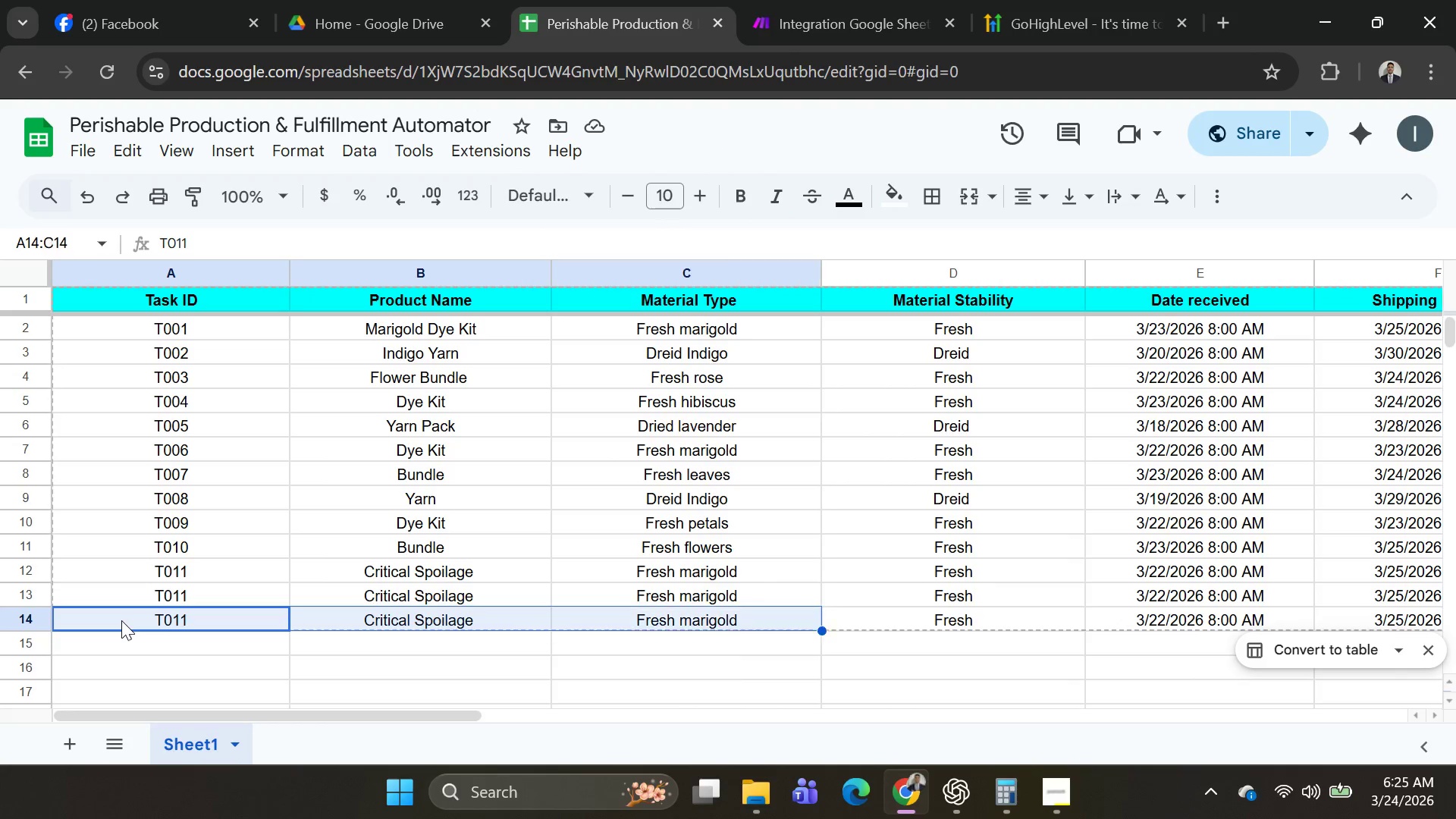 
key(Shift+ArrowRight)
 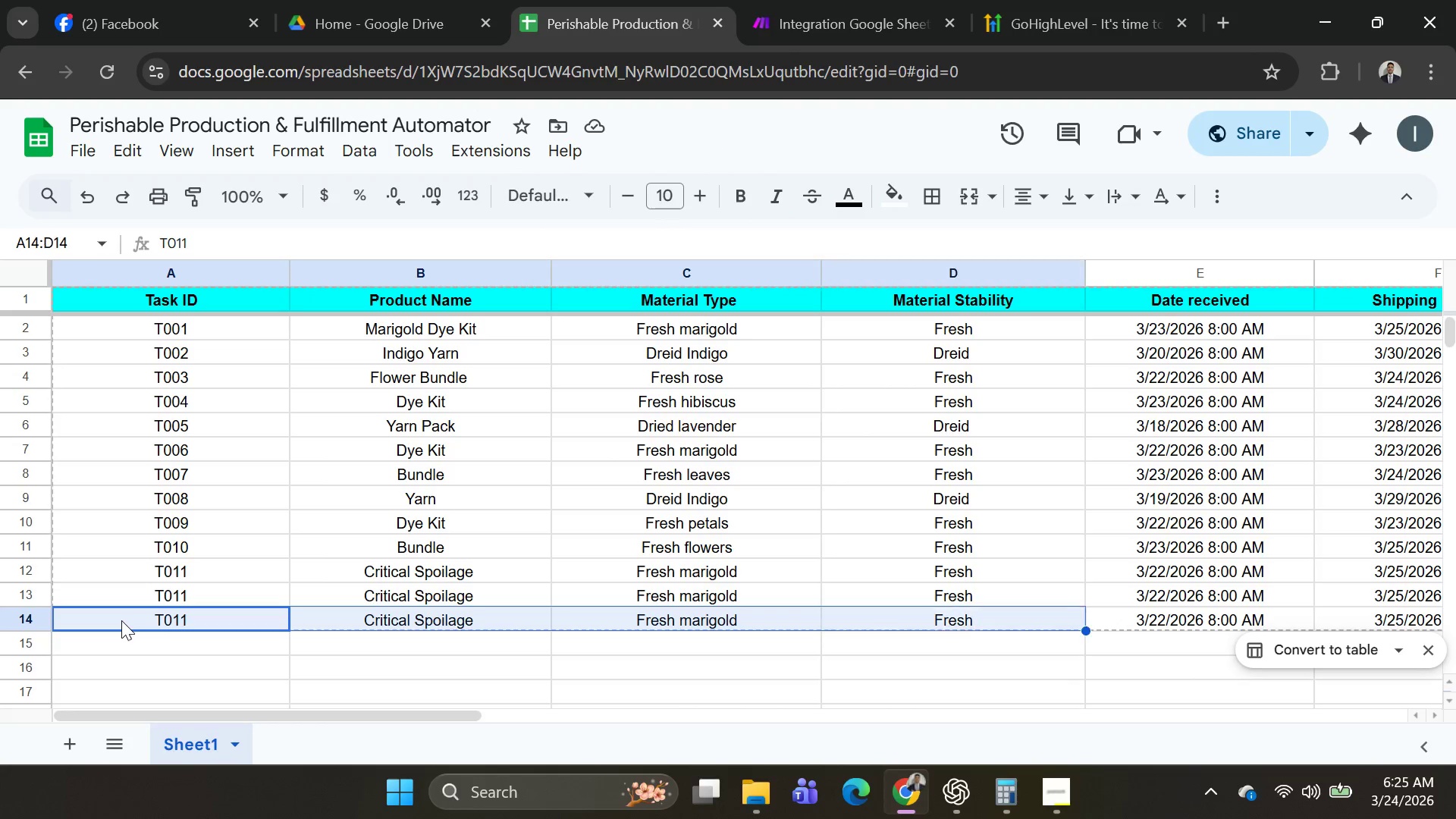 
key(Shift+ArrowRight)
 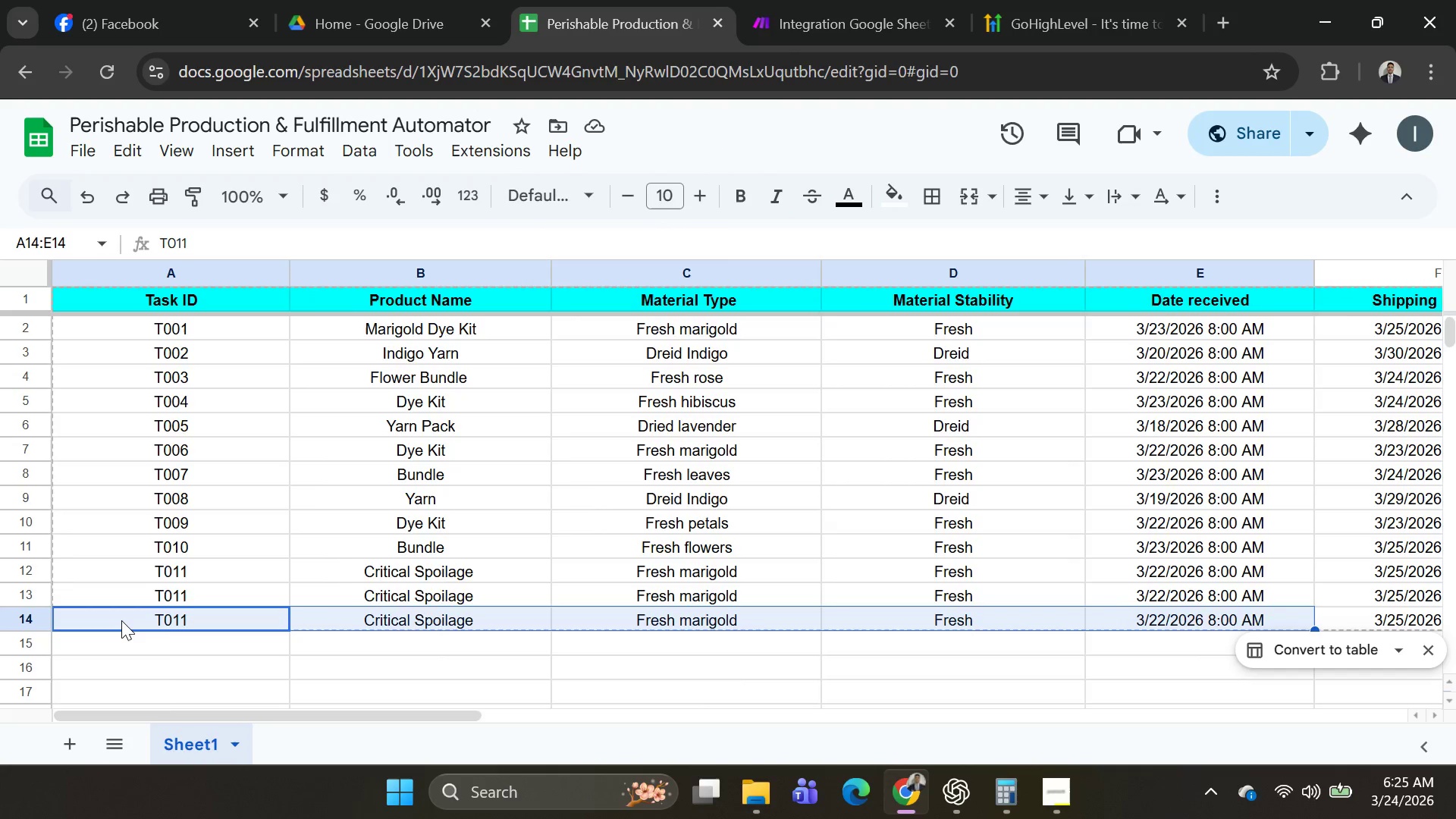 
key(Shift+ArrowRight)
 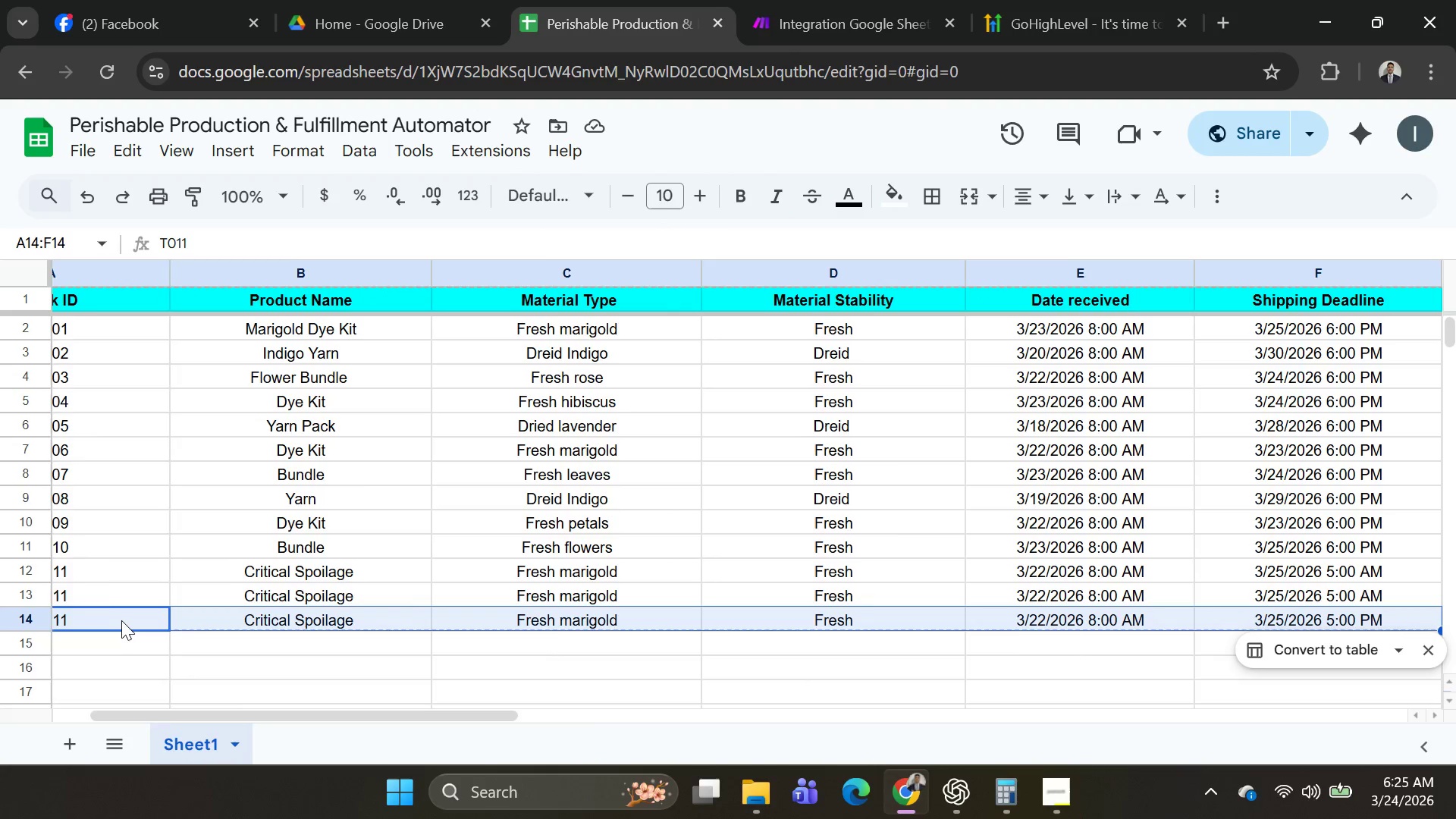 
key(Shift+ArrowRight)
 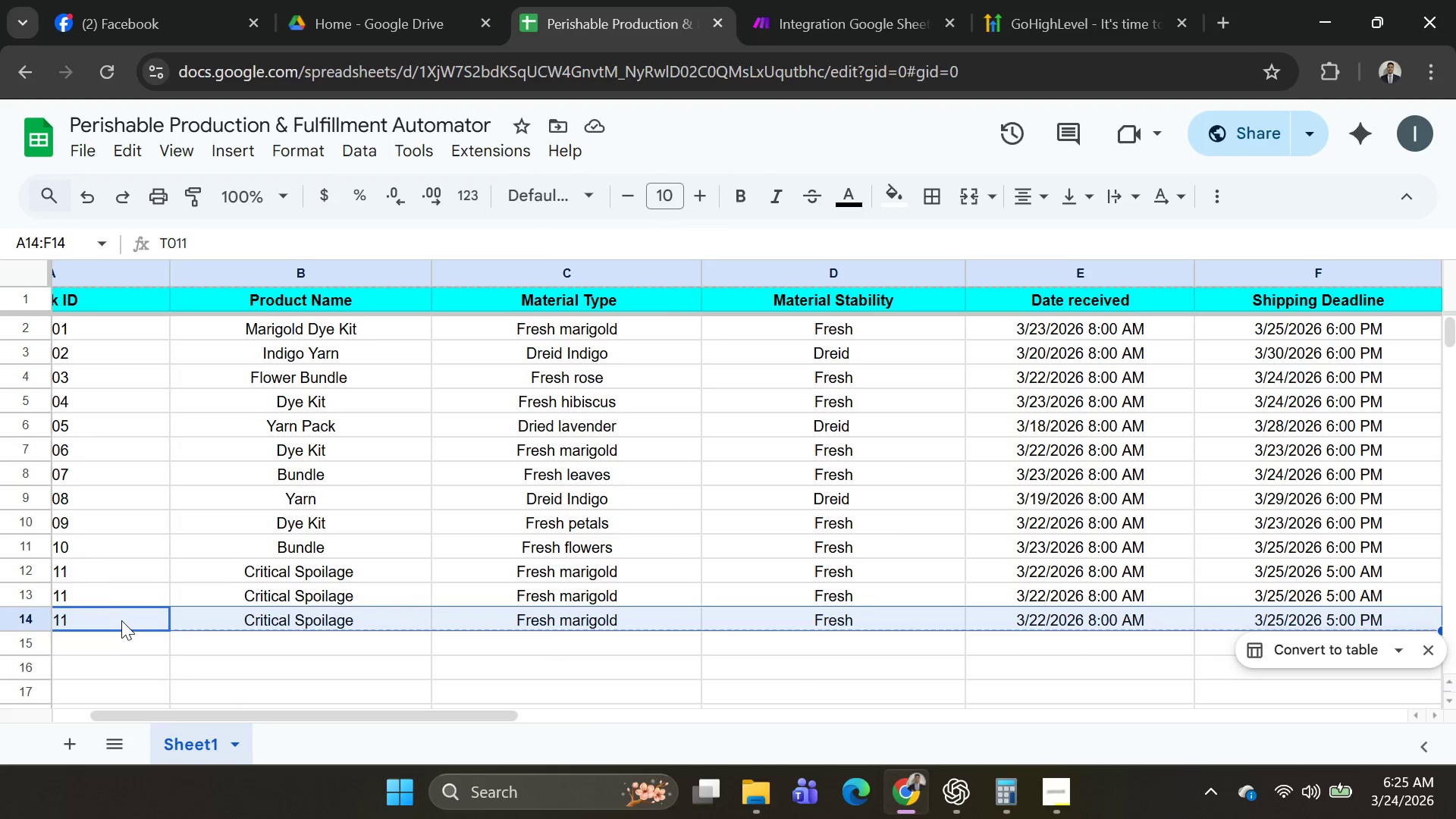 
key(Shift+ArrowRight)
 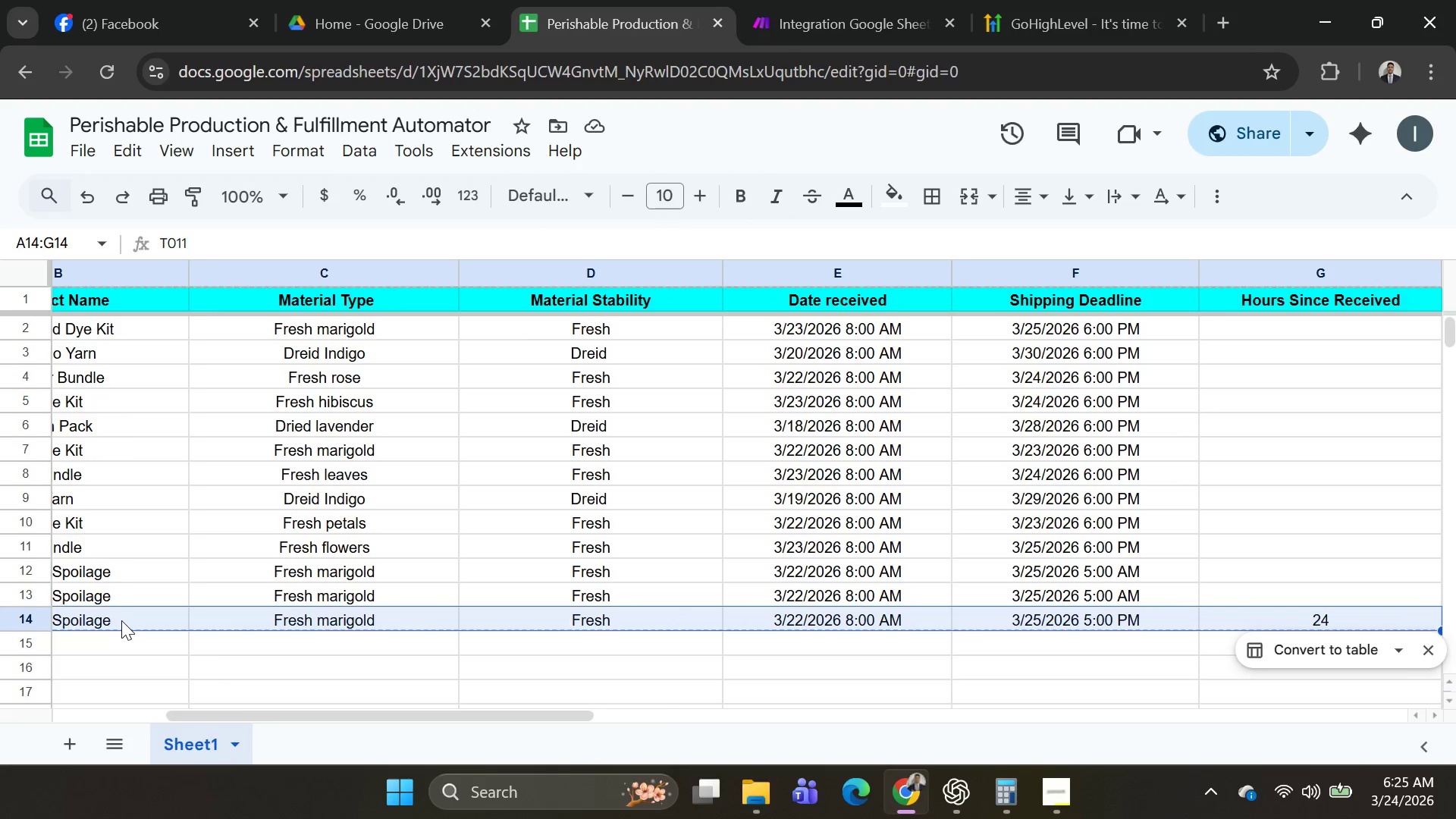 
key(Shift+ArrowRight)
 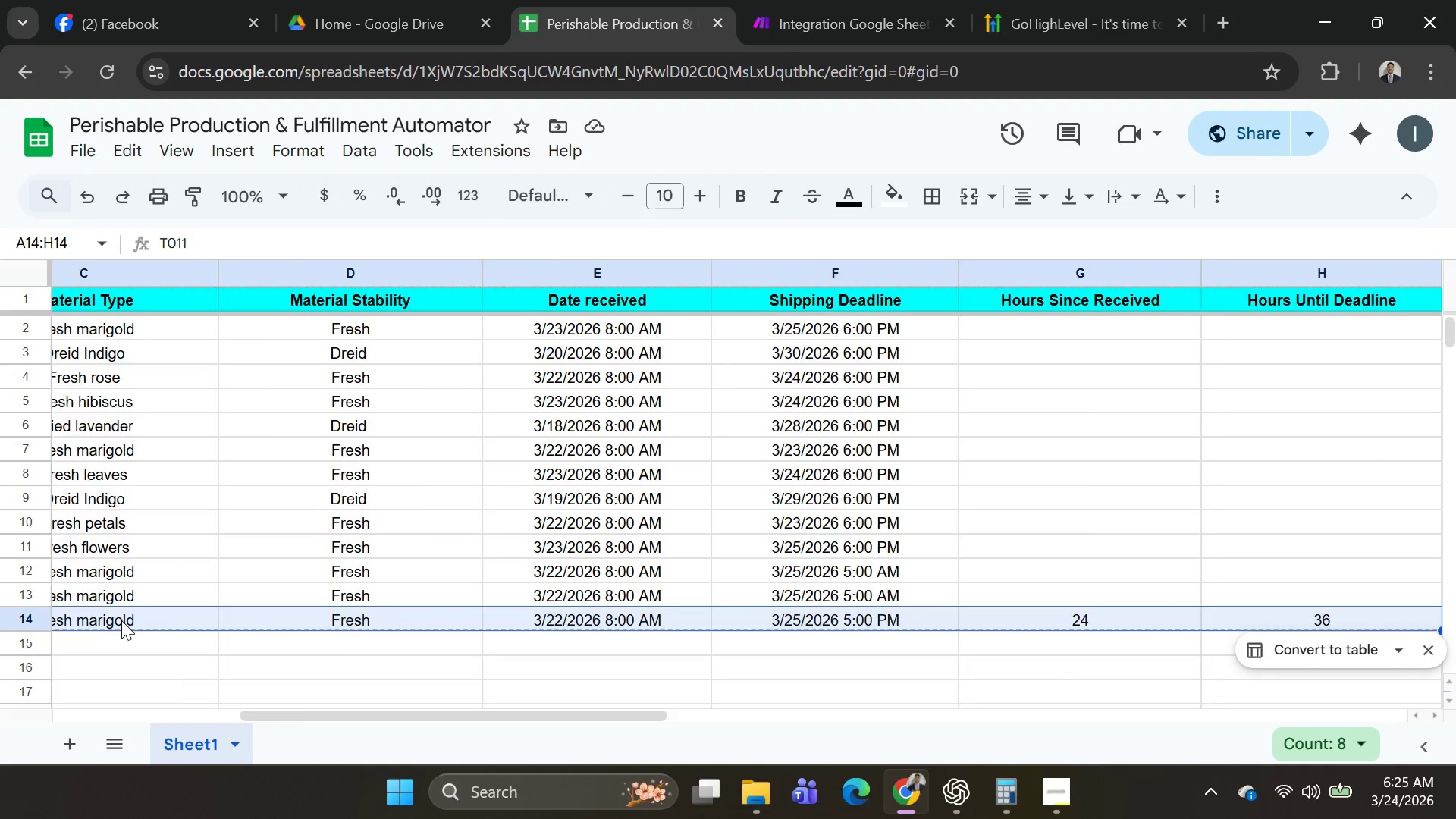 
key(Shift+ArrowRight)
 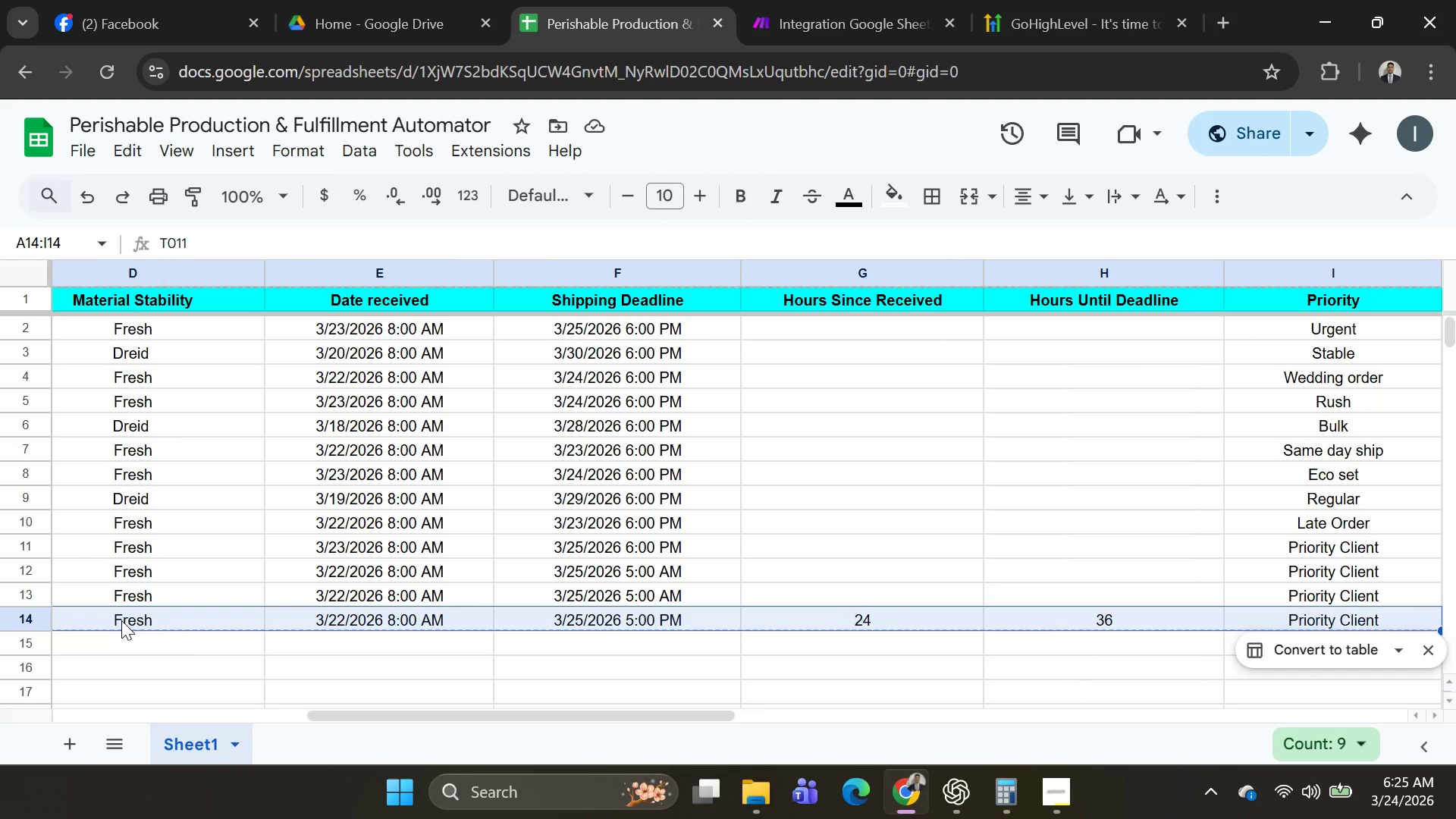 
hold_key(key=ControlLeft, duration=0.98)
 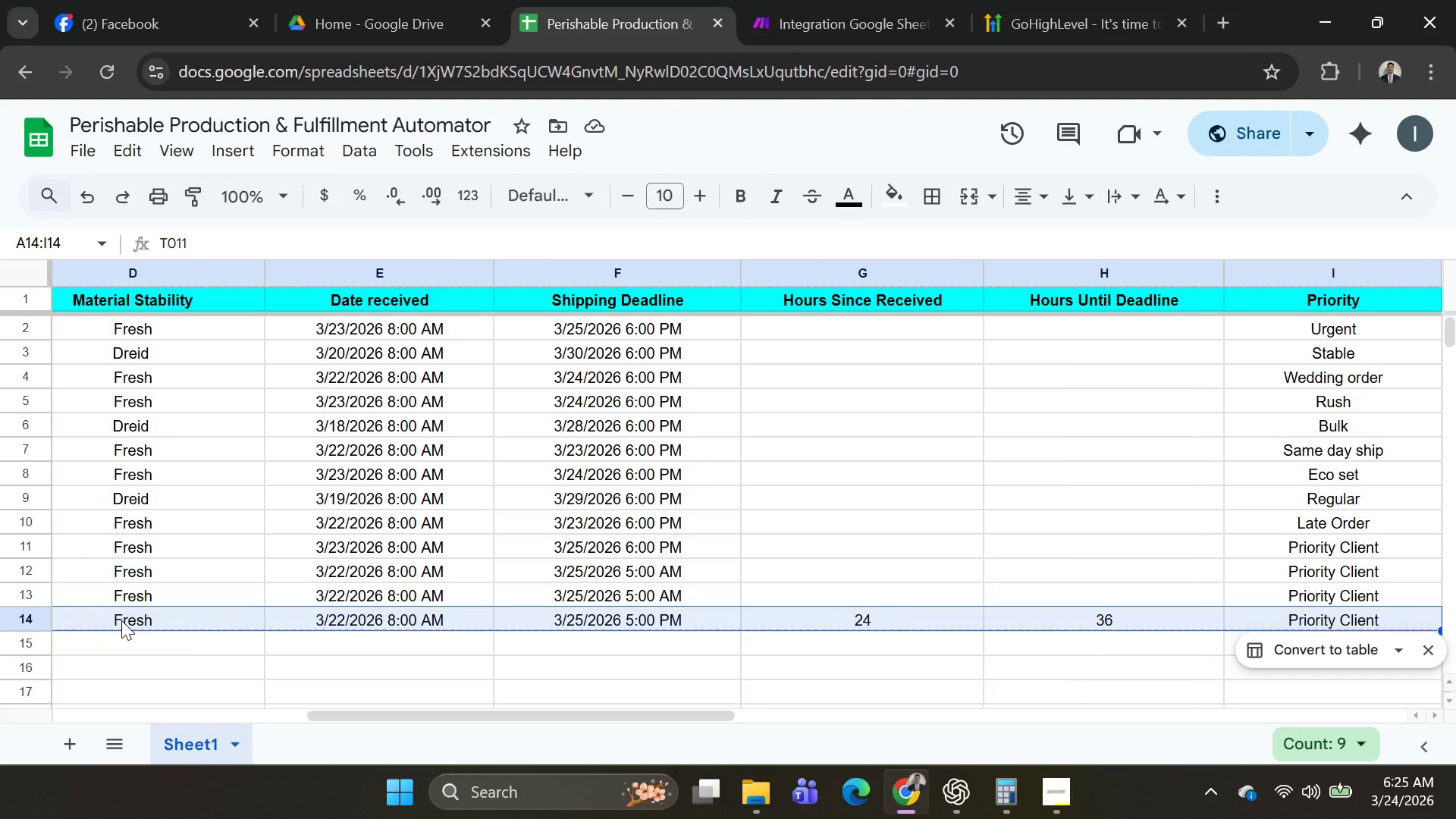 
key(Shift+ArrowRight)
 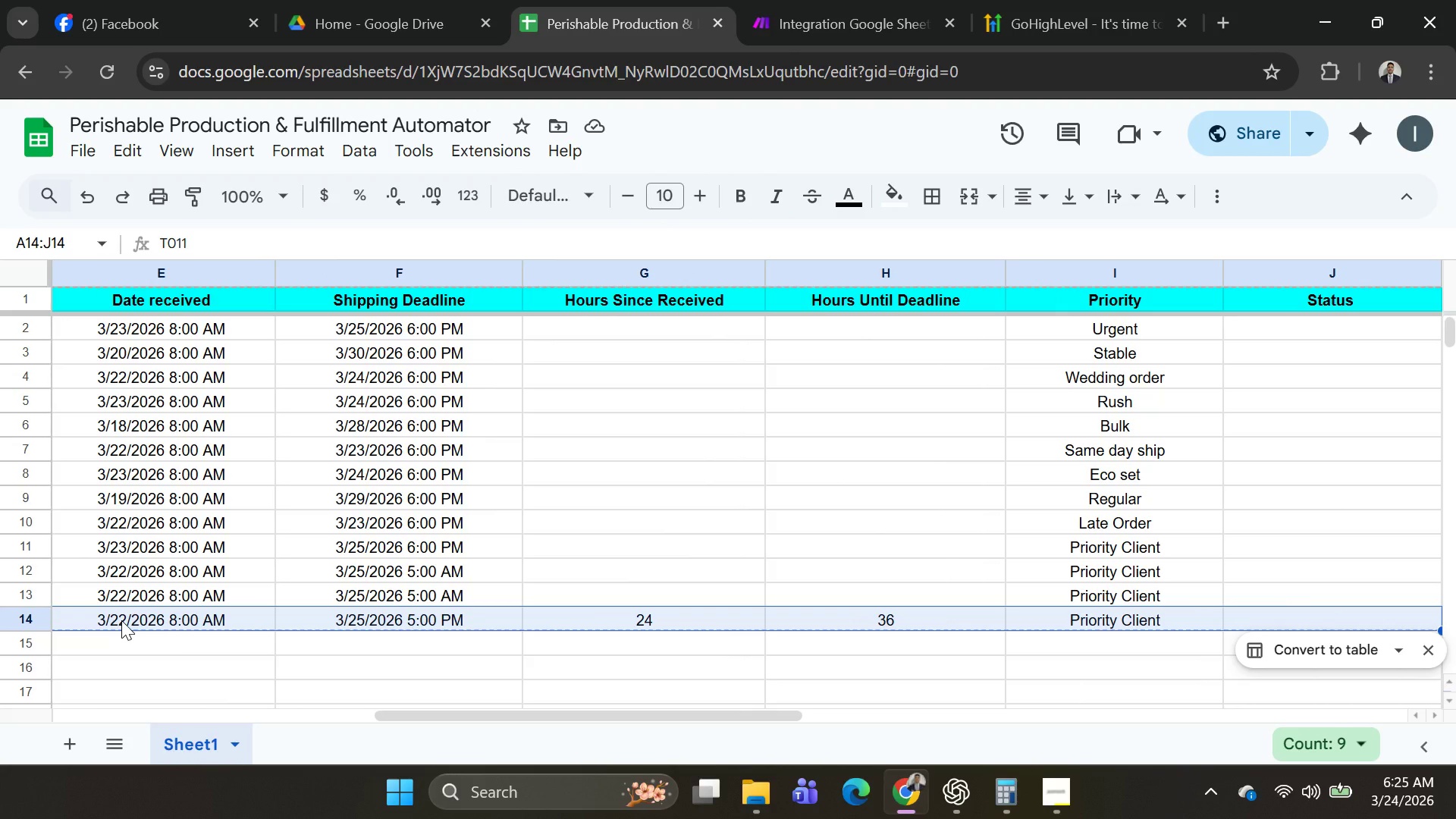 
key(Control+C)
 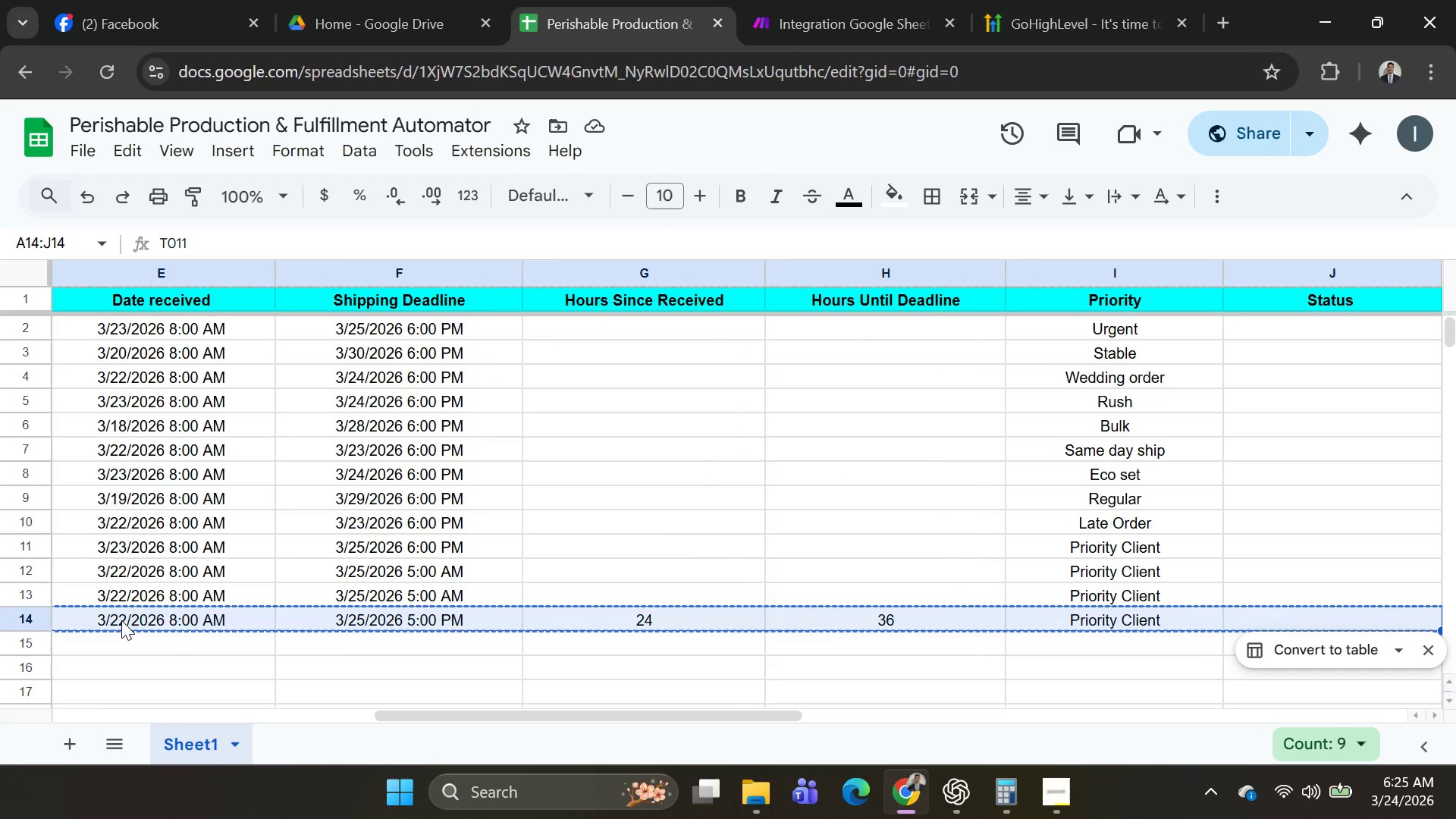 
key(Control+C)
 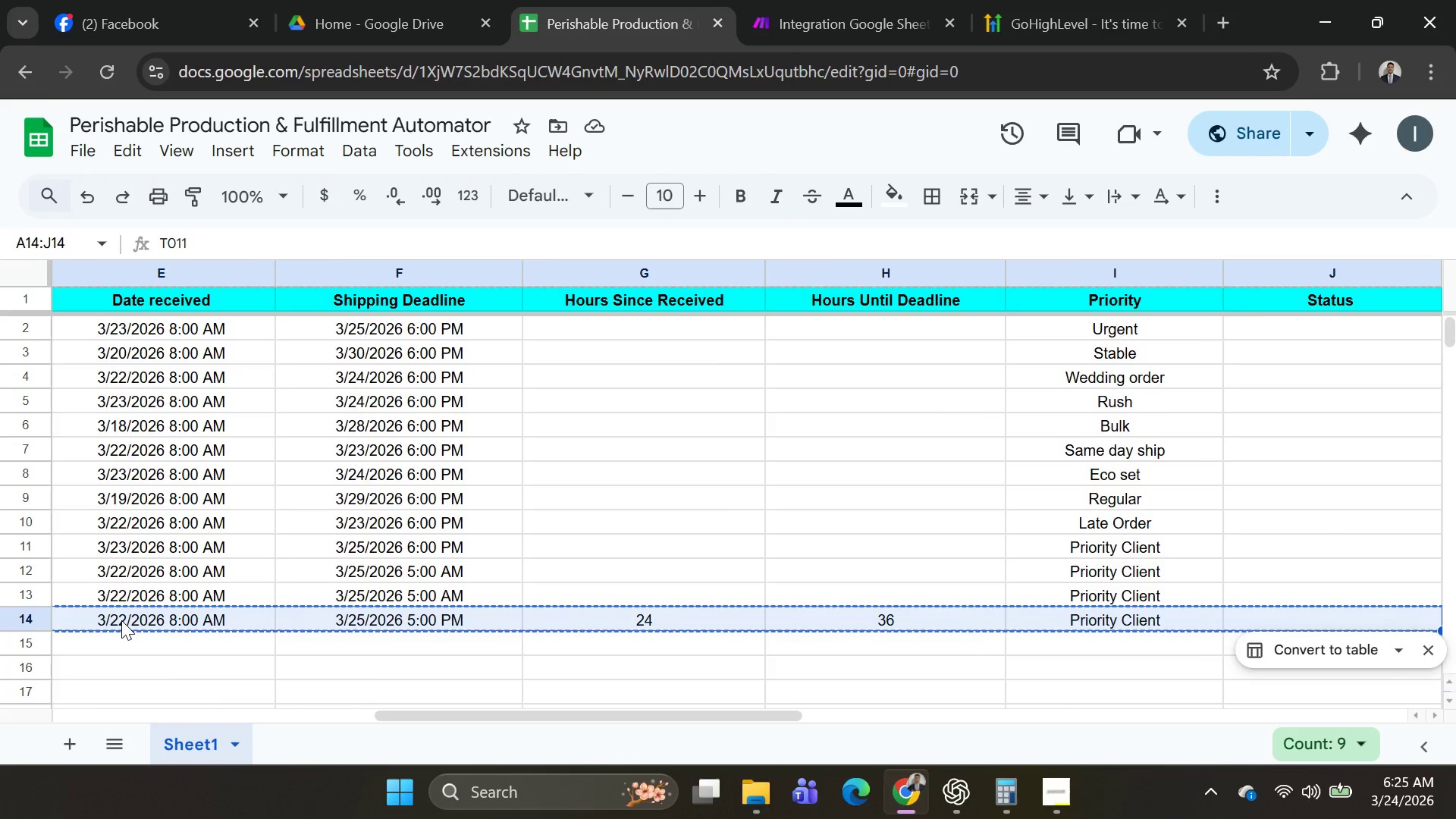 
key(ArrowDown)
 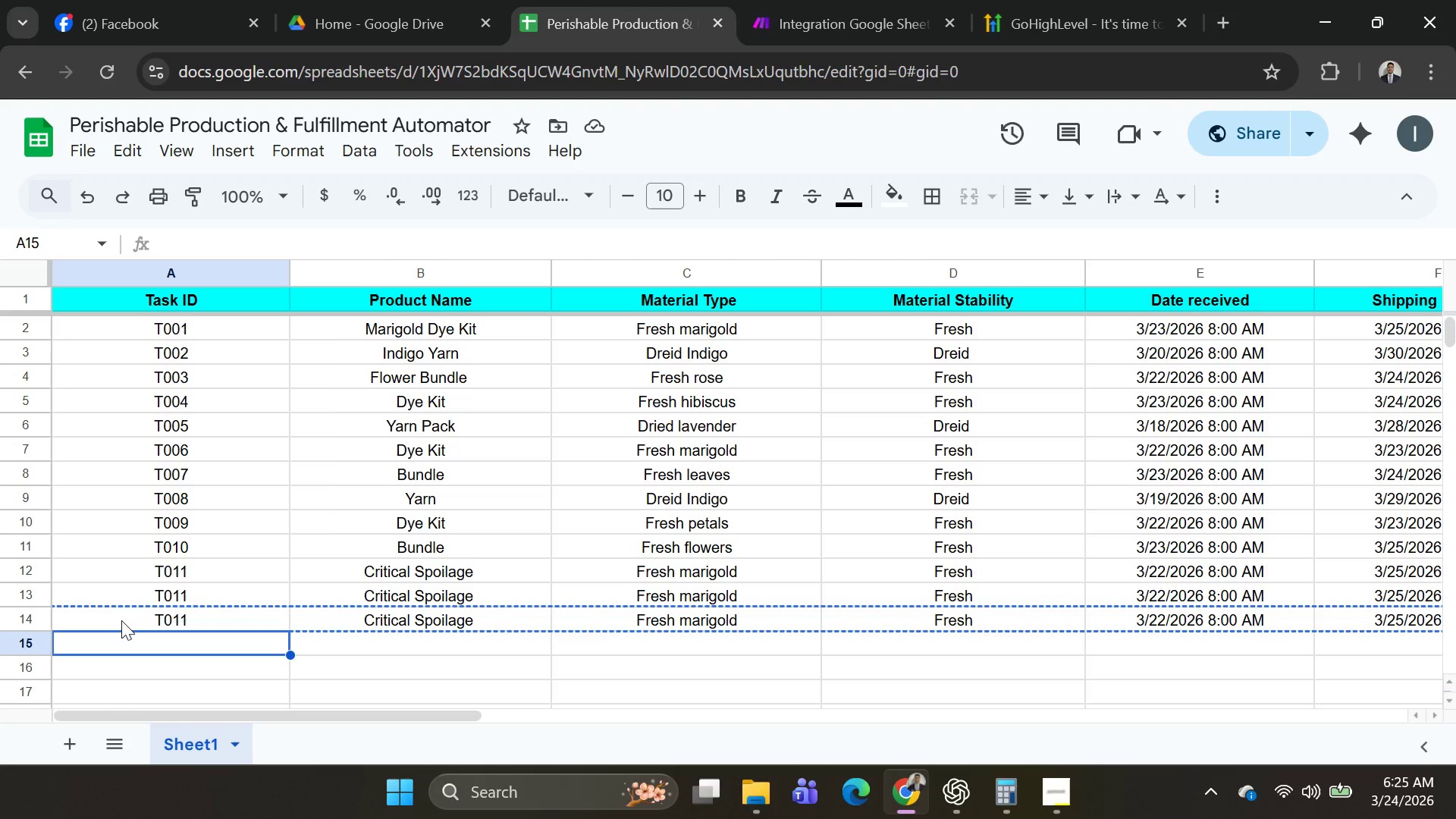 
key(Control+V)
 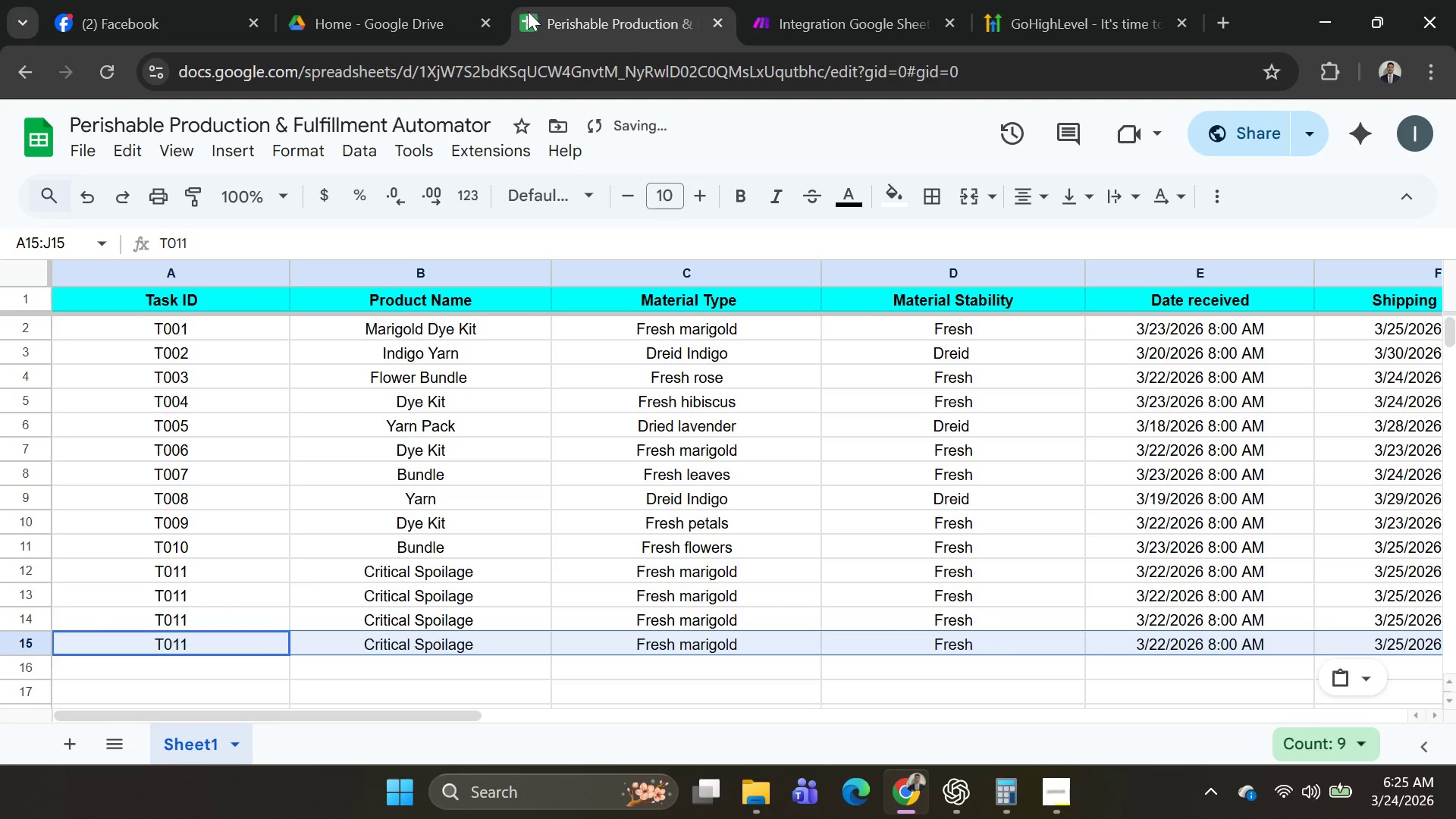 
left_click([760, 22])
 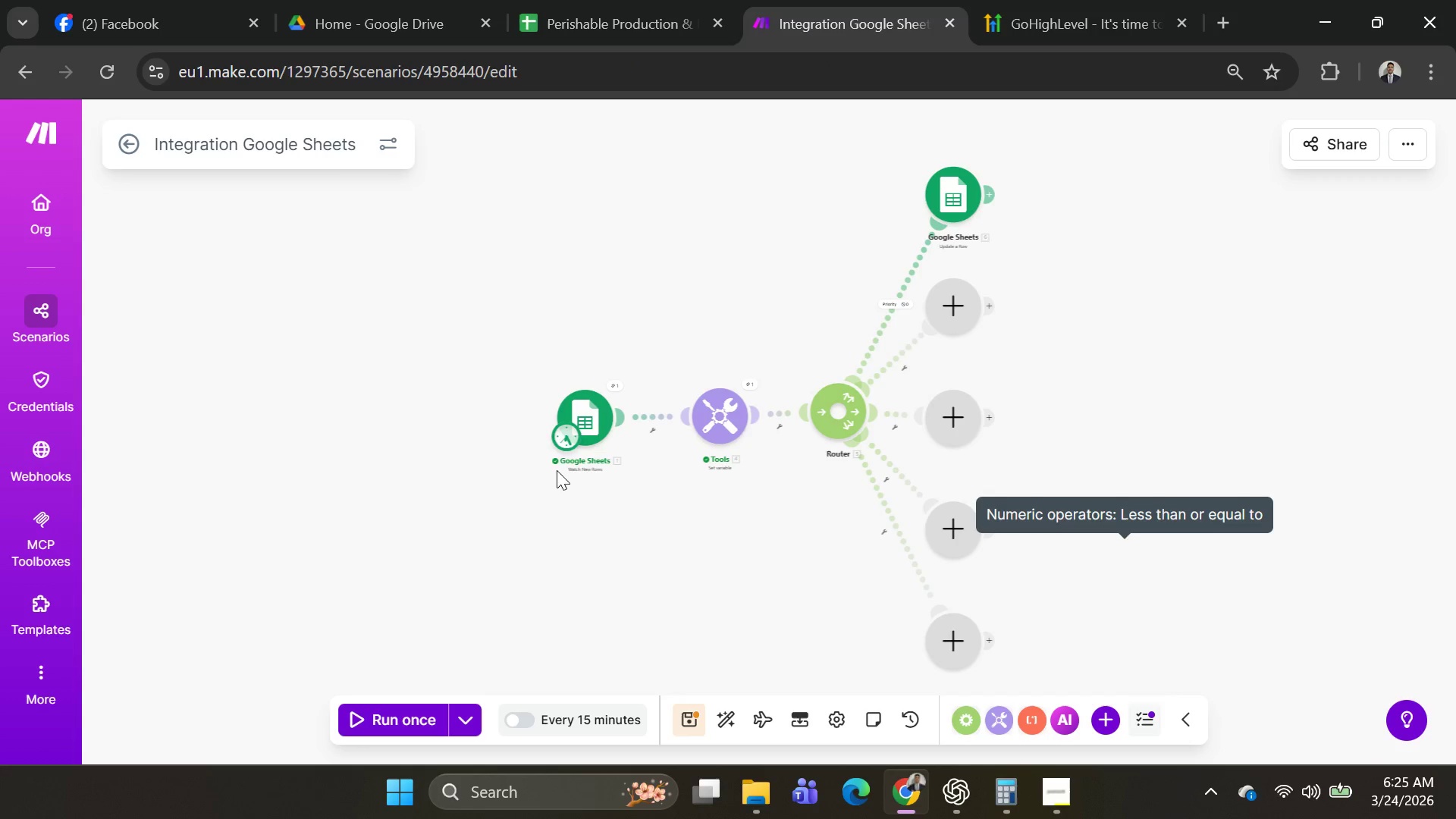 
right_click([574, 411])
 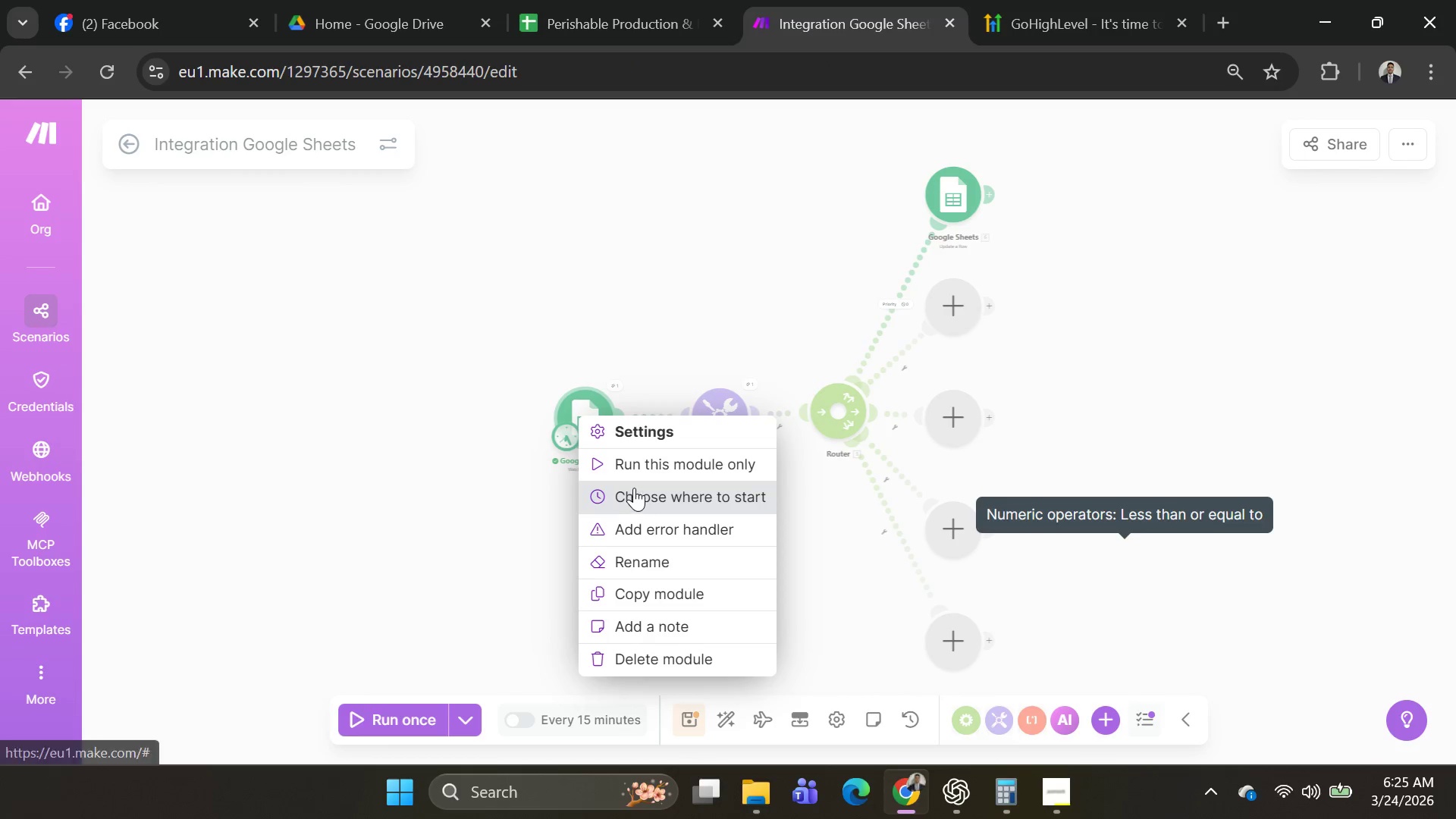 
left_click([634, 464])
 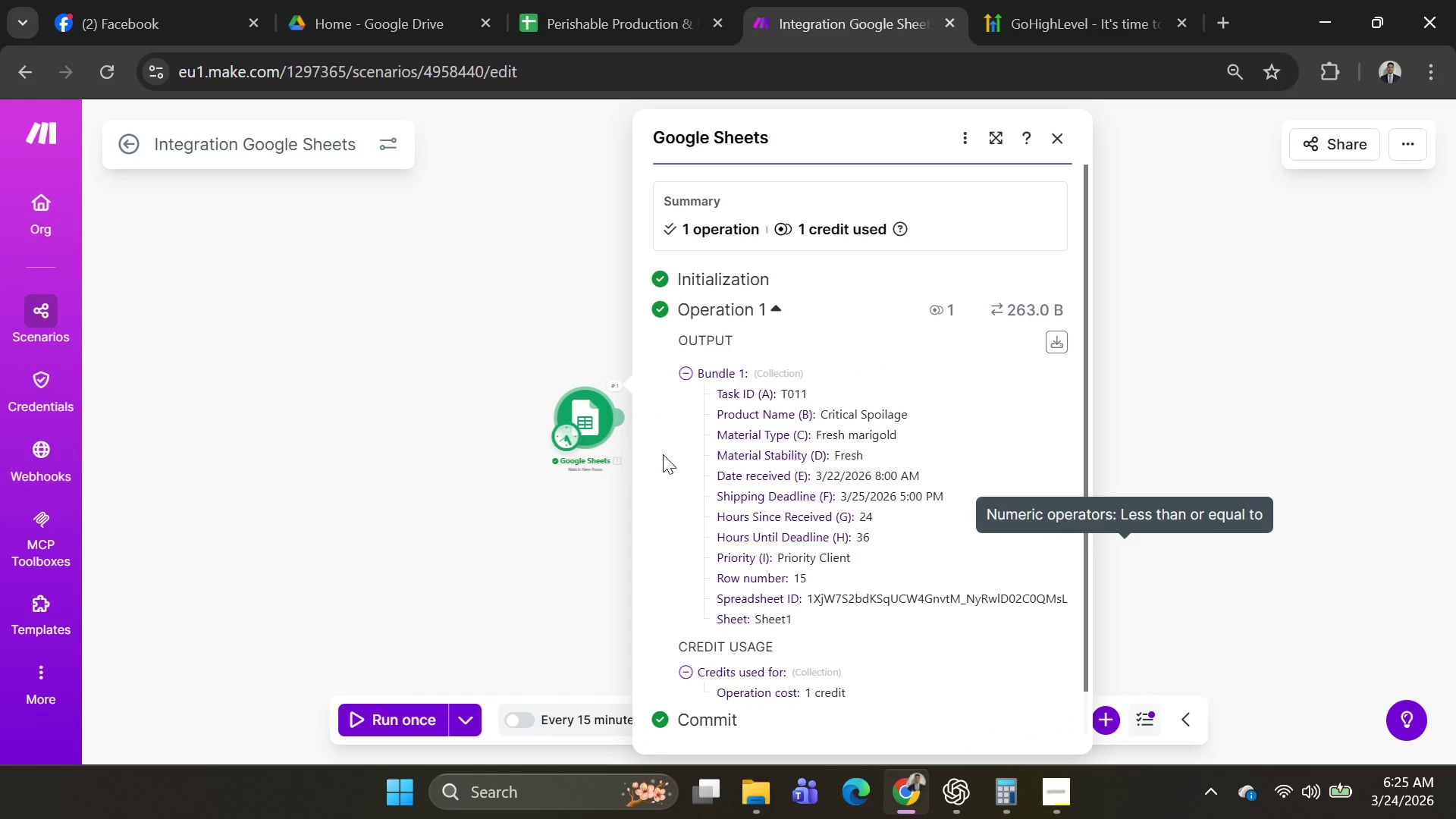 
scroll: coordinate [831, 488], scroll_direction: down, amount: 4.0
 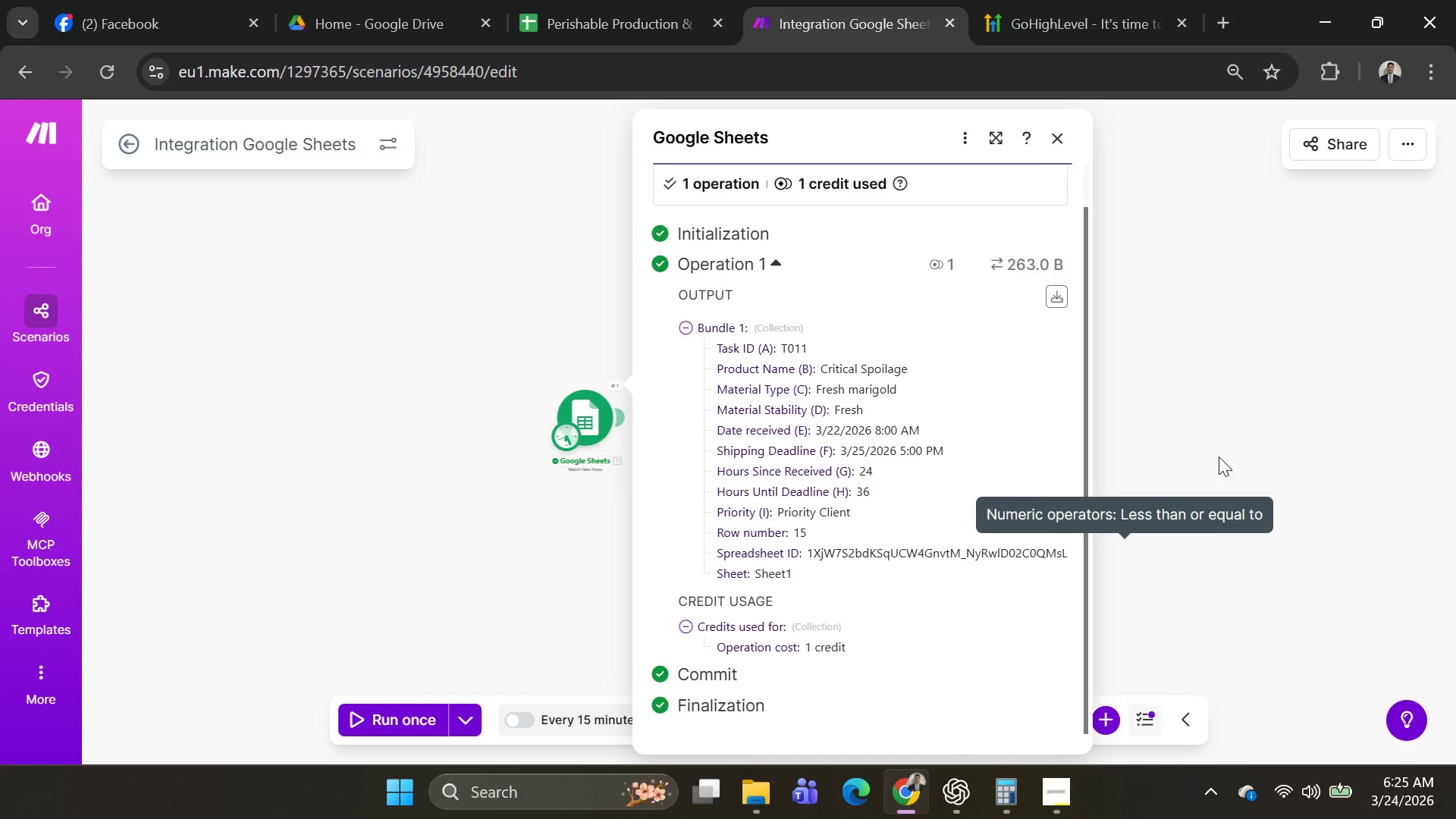 
left_click([1281, 420])
 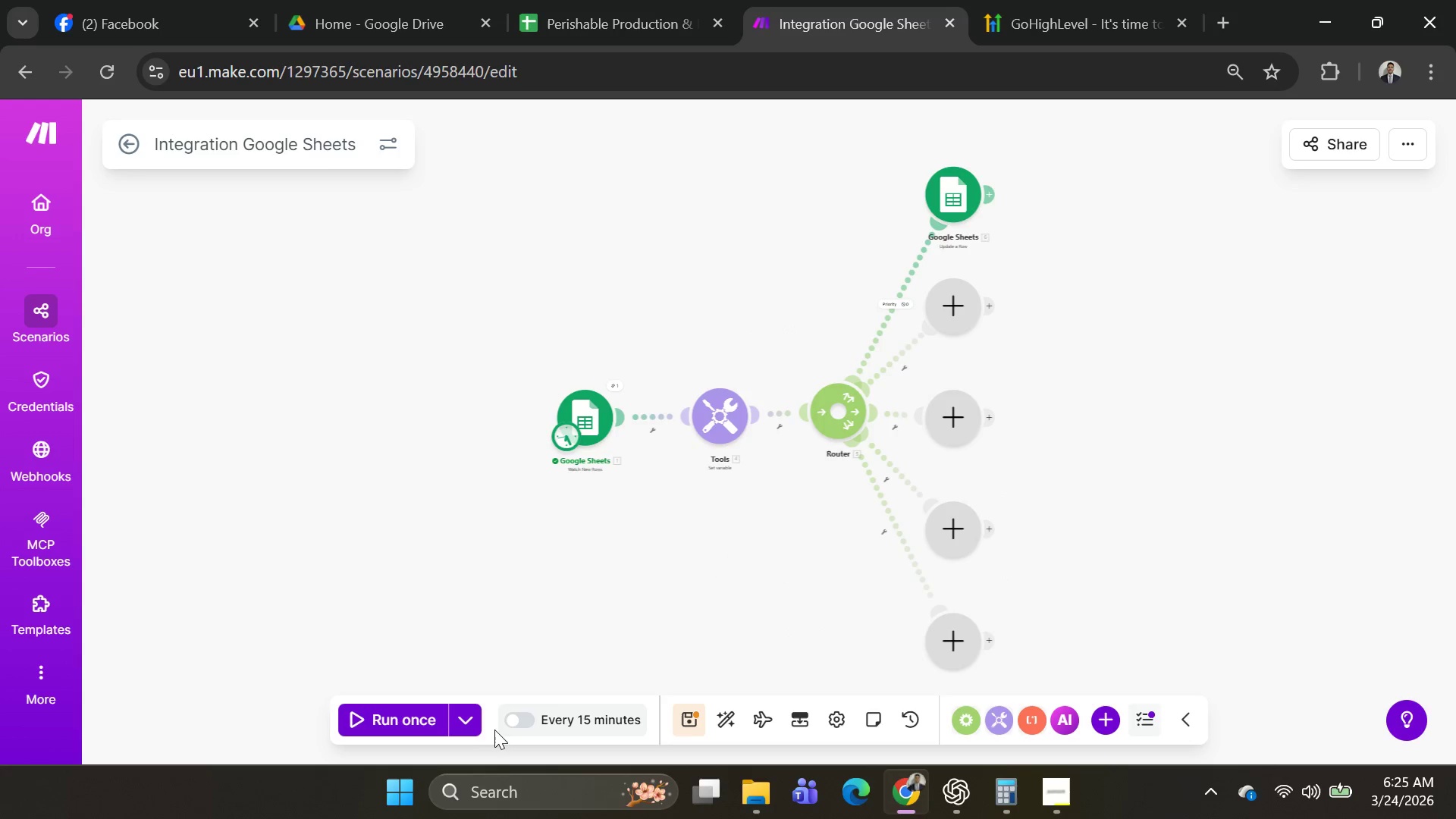 
left_click([466, 722])
 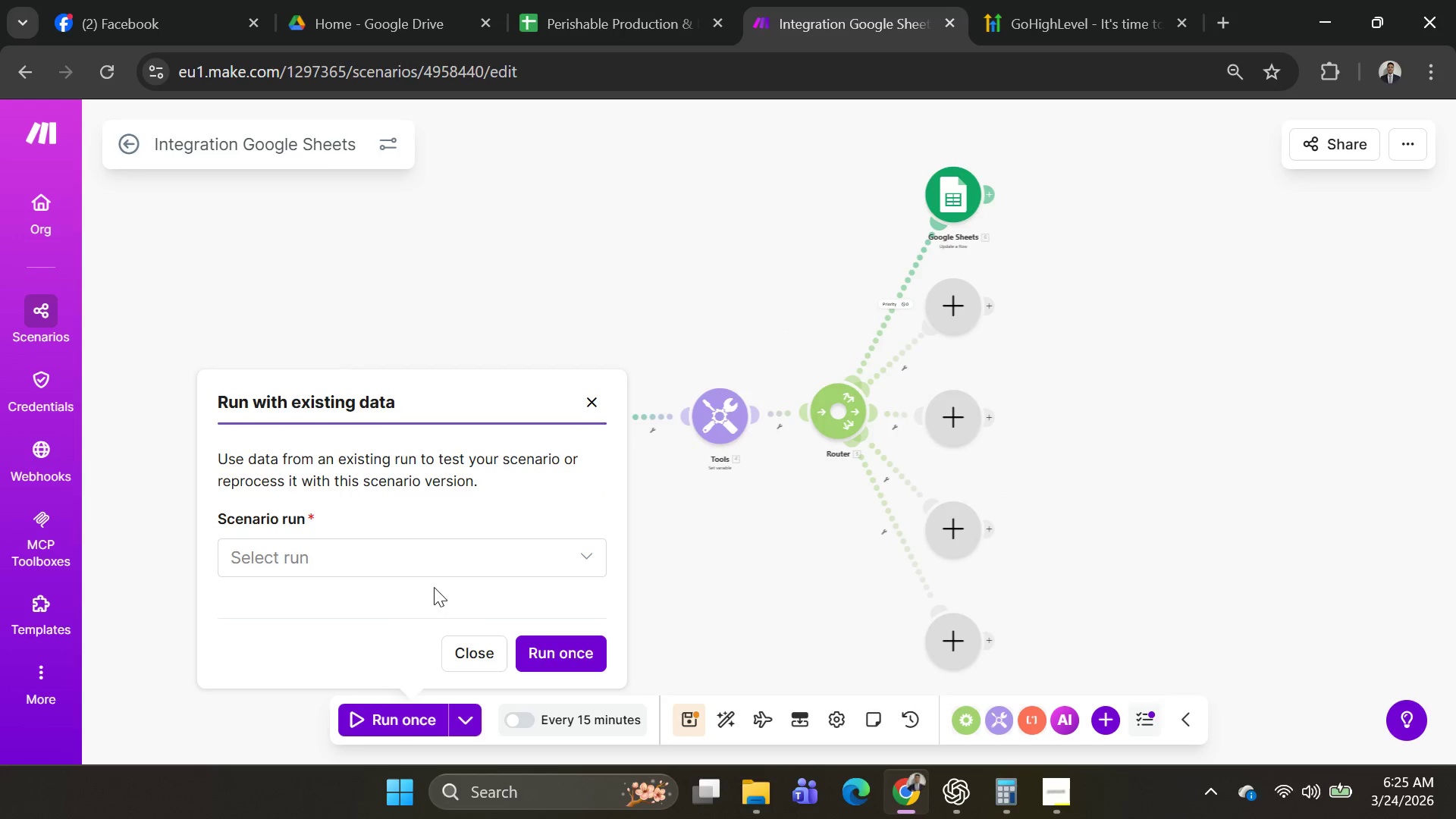 
left_click([432, 563])
 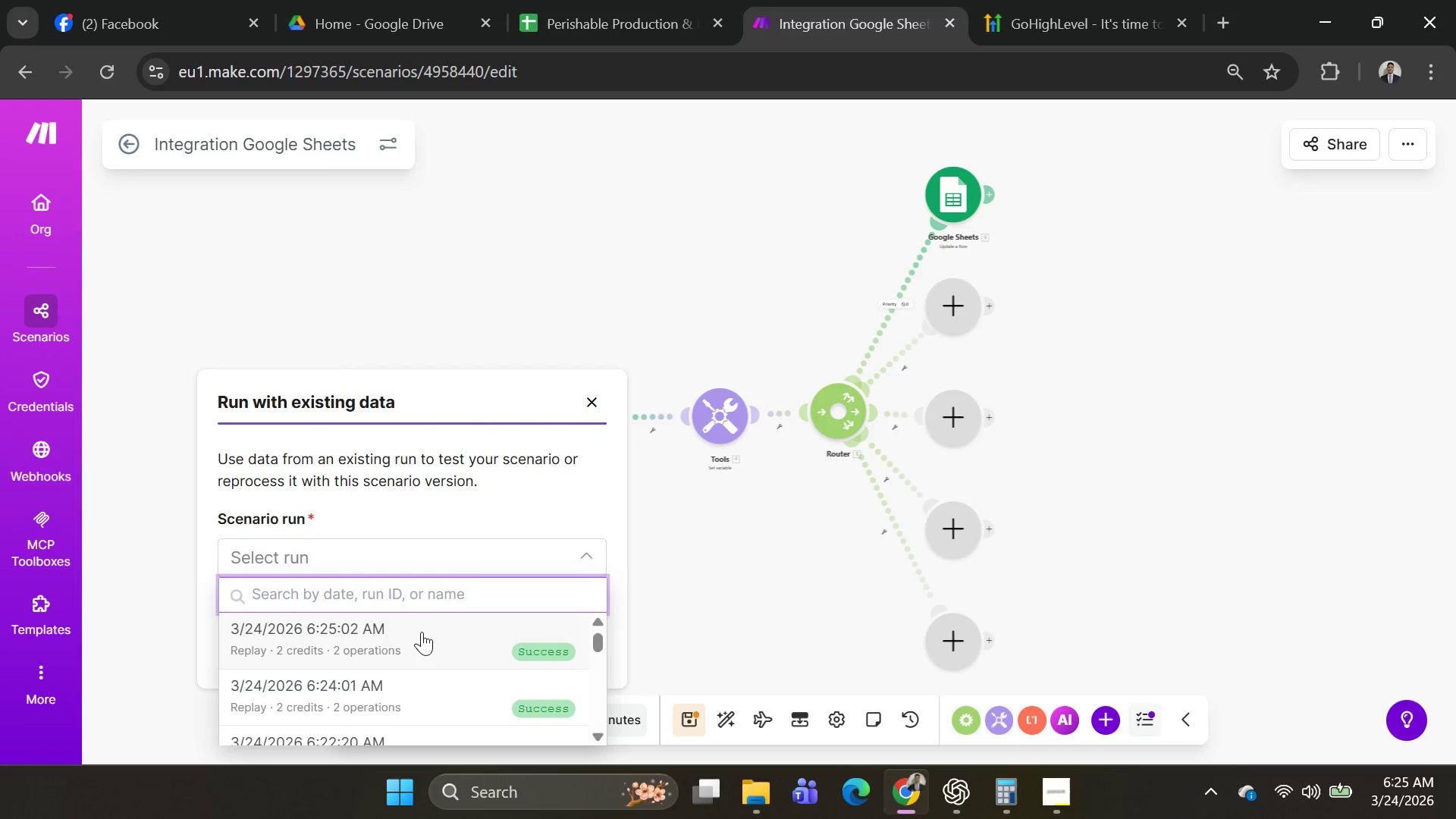 
left_click([422, 632])
 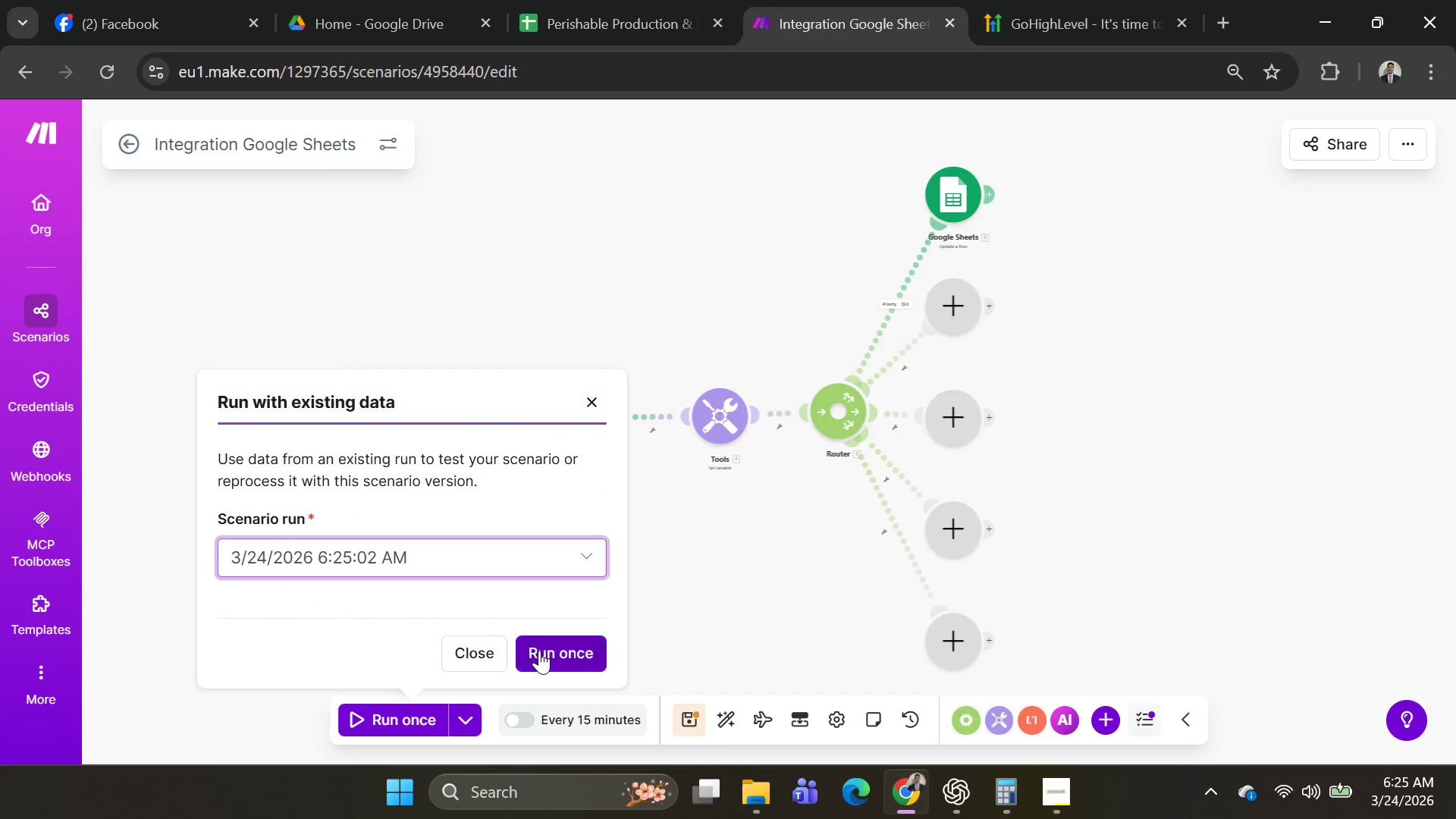 
left_click([540, 651])
 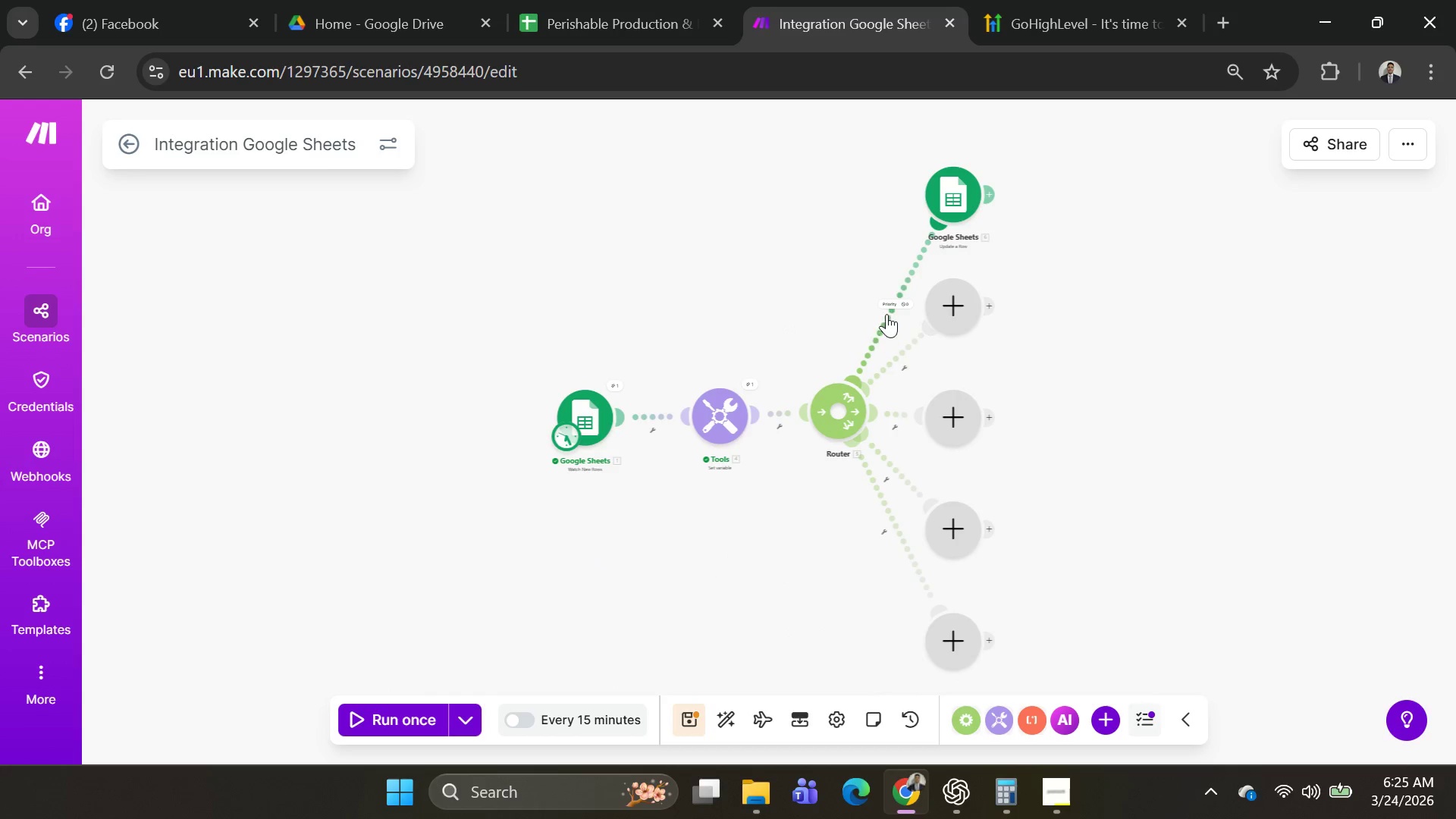 
left_click([899, 300])
 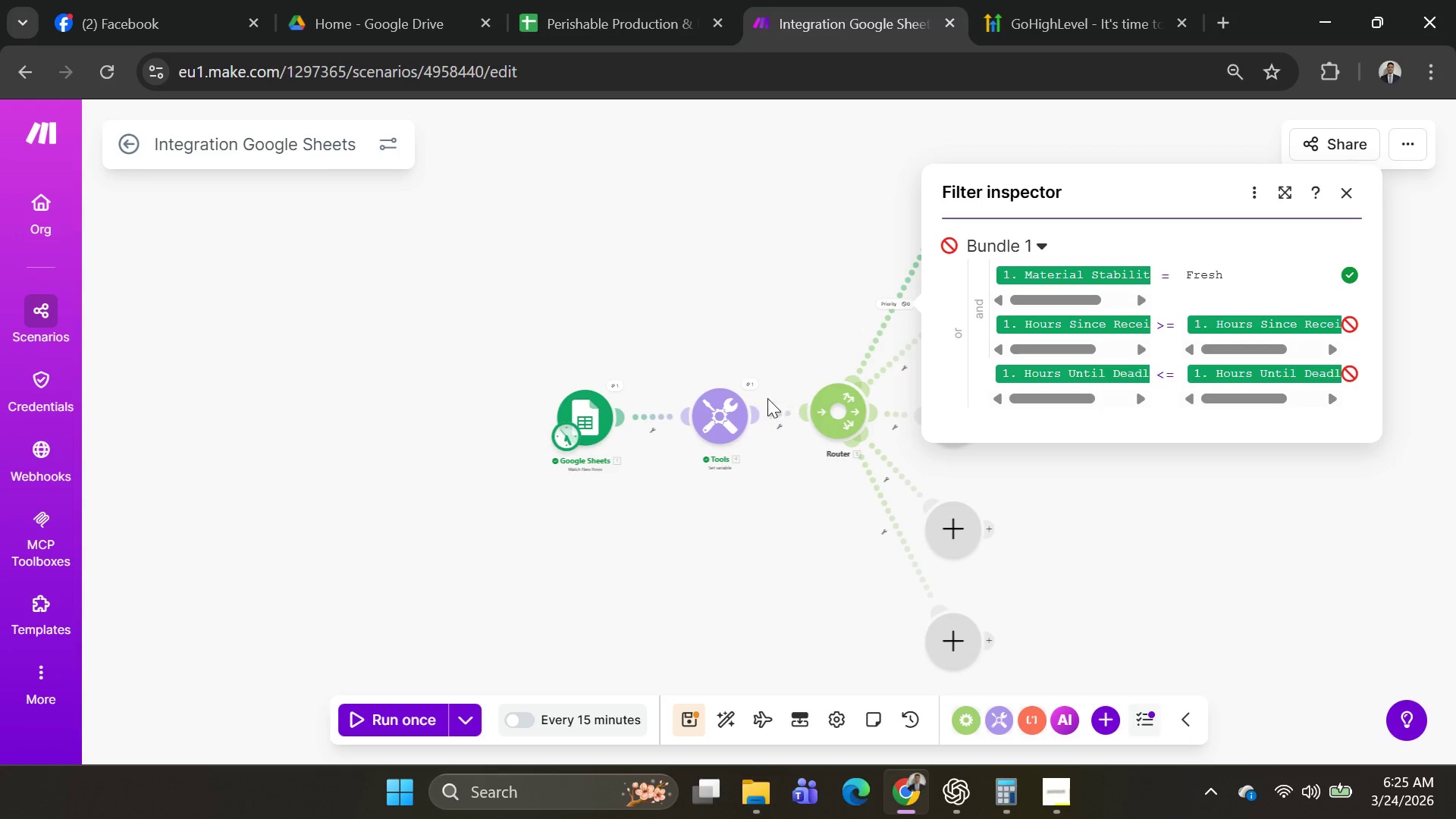 
left_click([767, 327])
 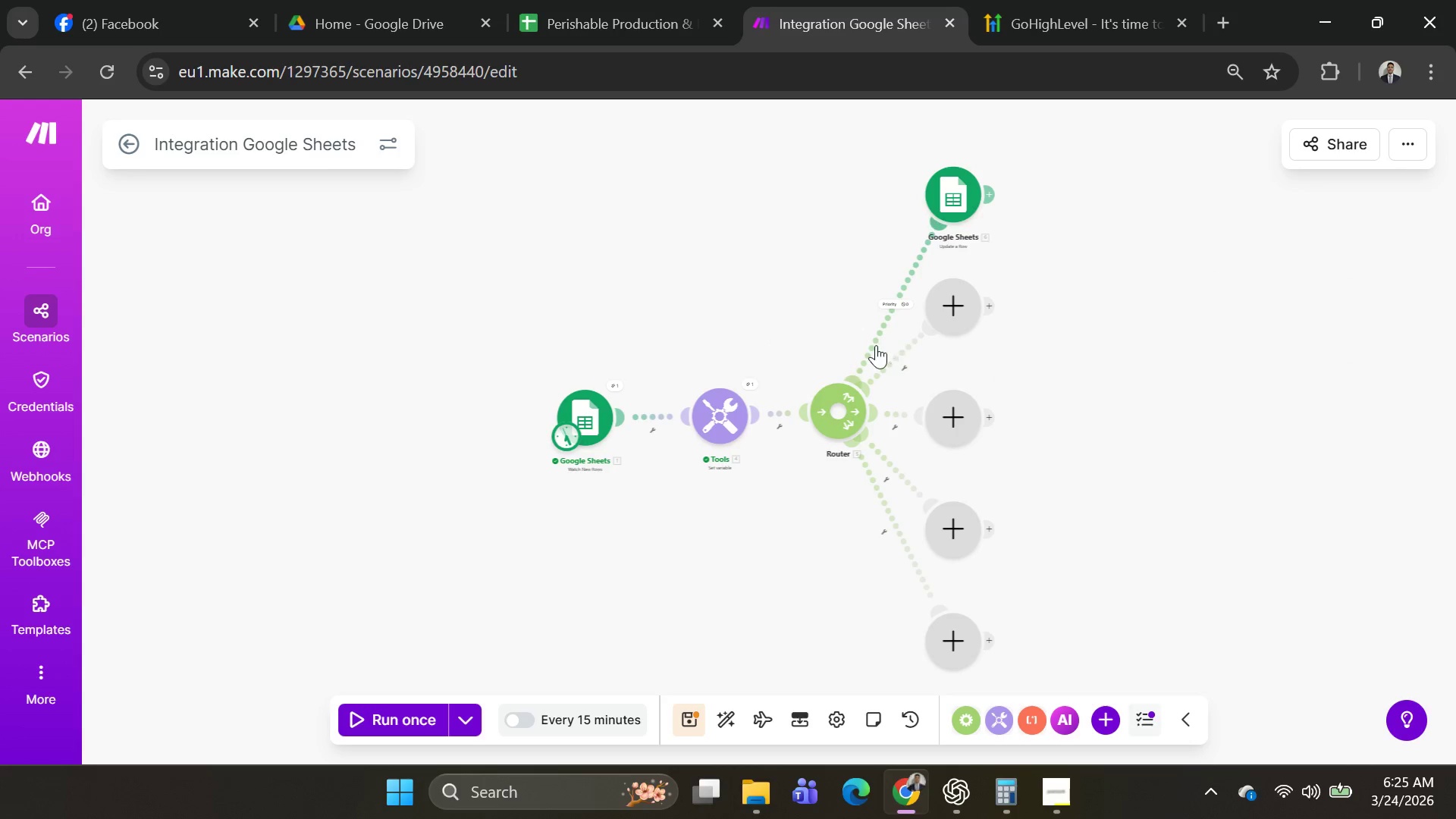 
left_click([900, 295])
 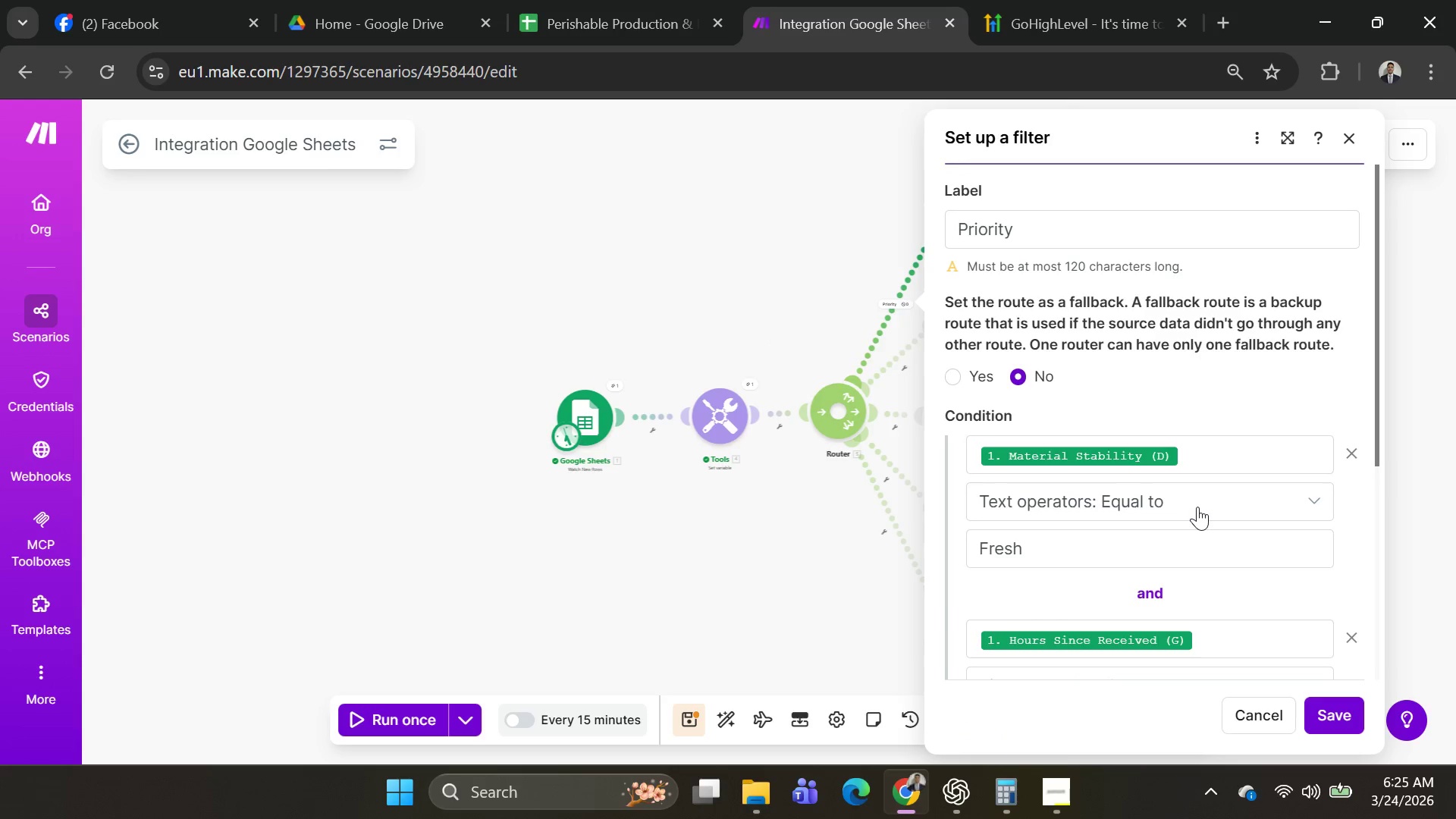 
scroll: coordinate [1203, 504], scroll_direction: down, amount: 3.0
 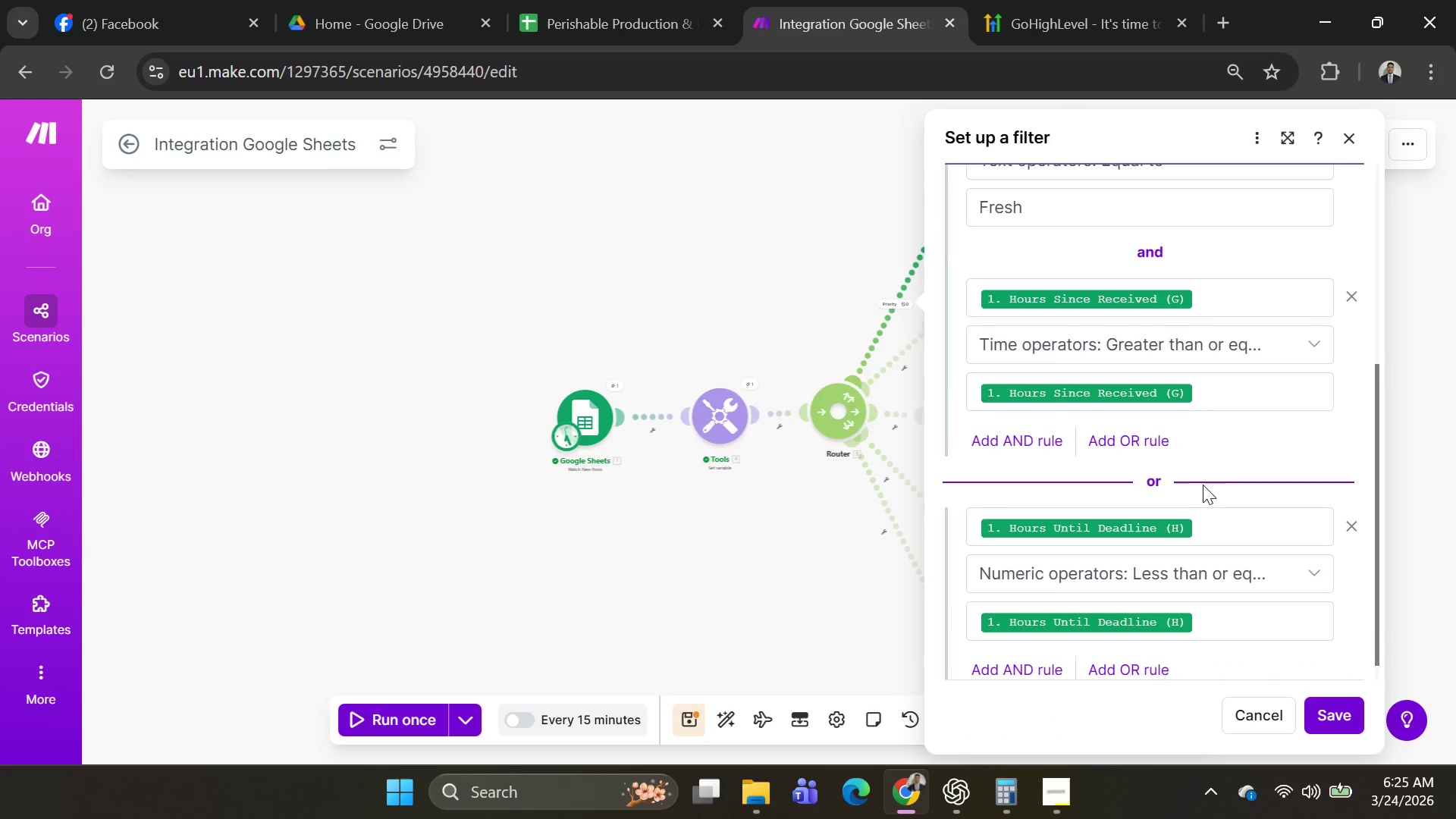 
scroll: coordinate [1205, 481], scroll_direction: up, amount: 2.0
 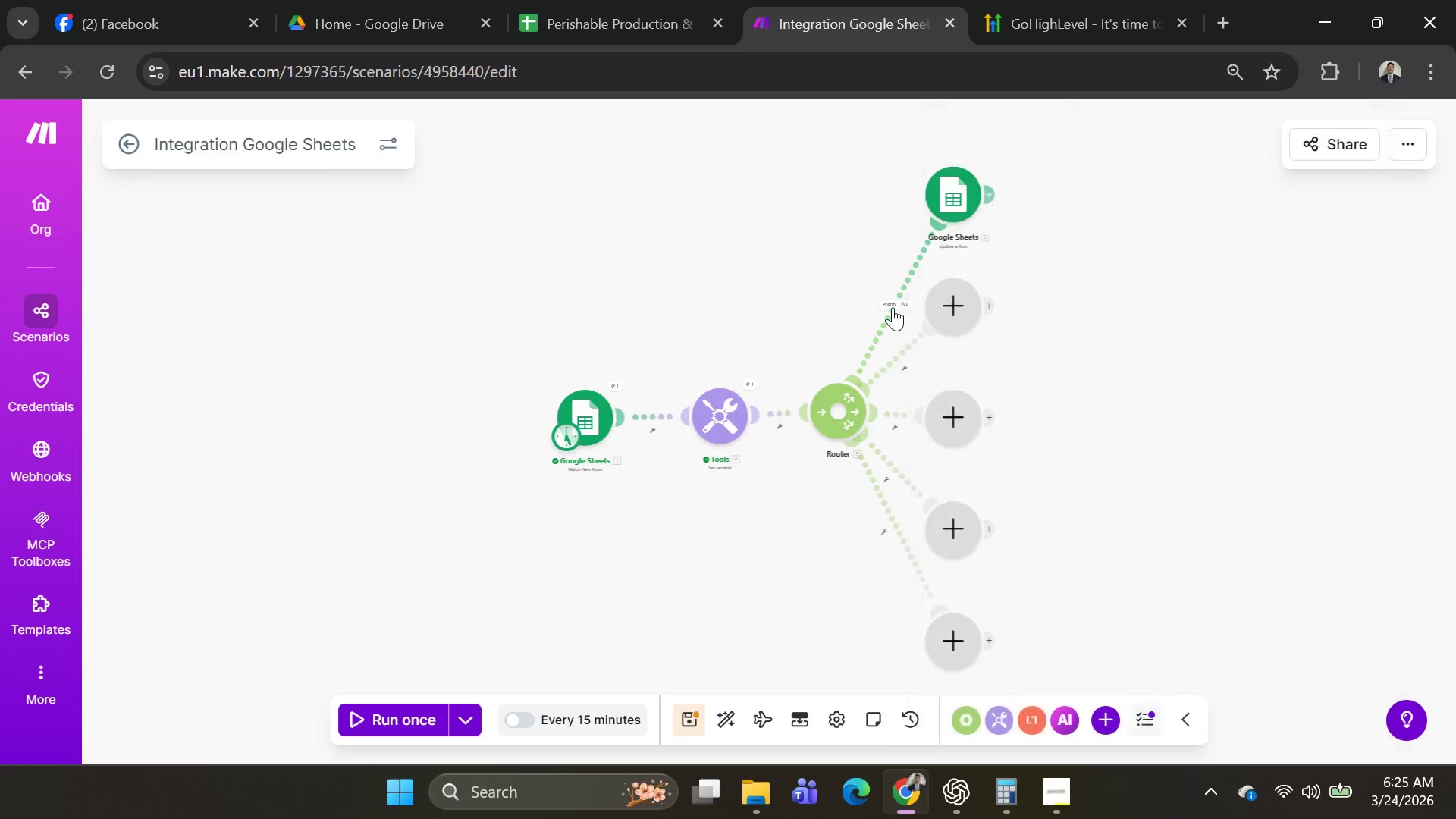 
double_click([893, 307])
 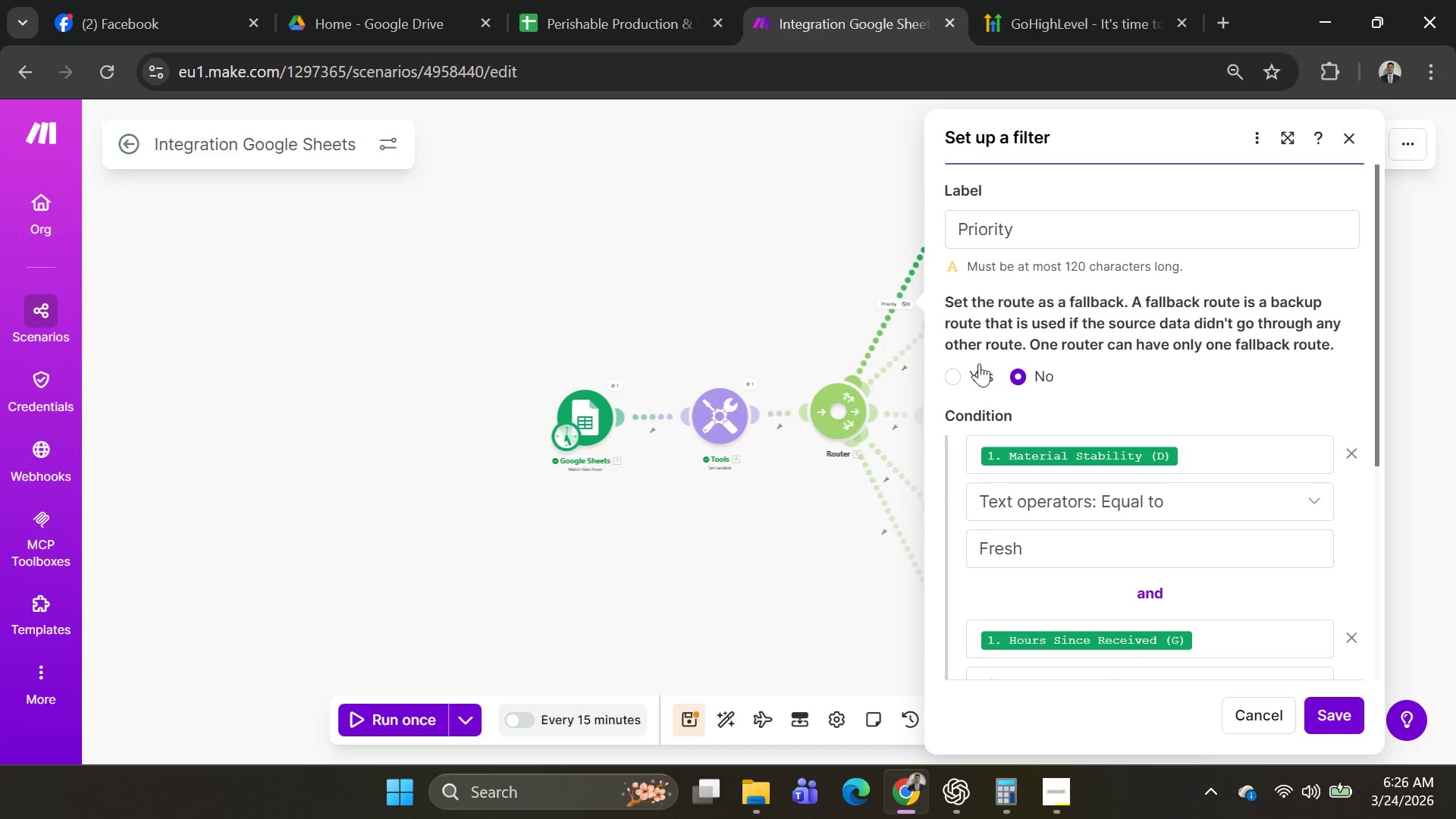 
left_click([857, 282])
 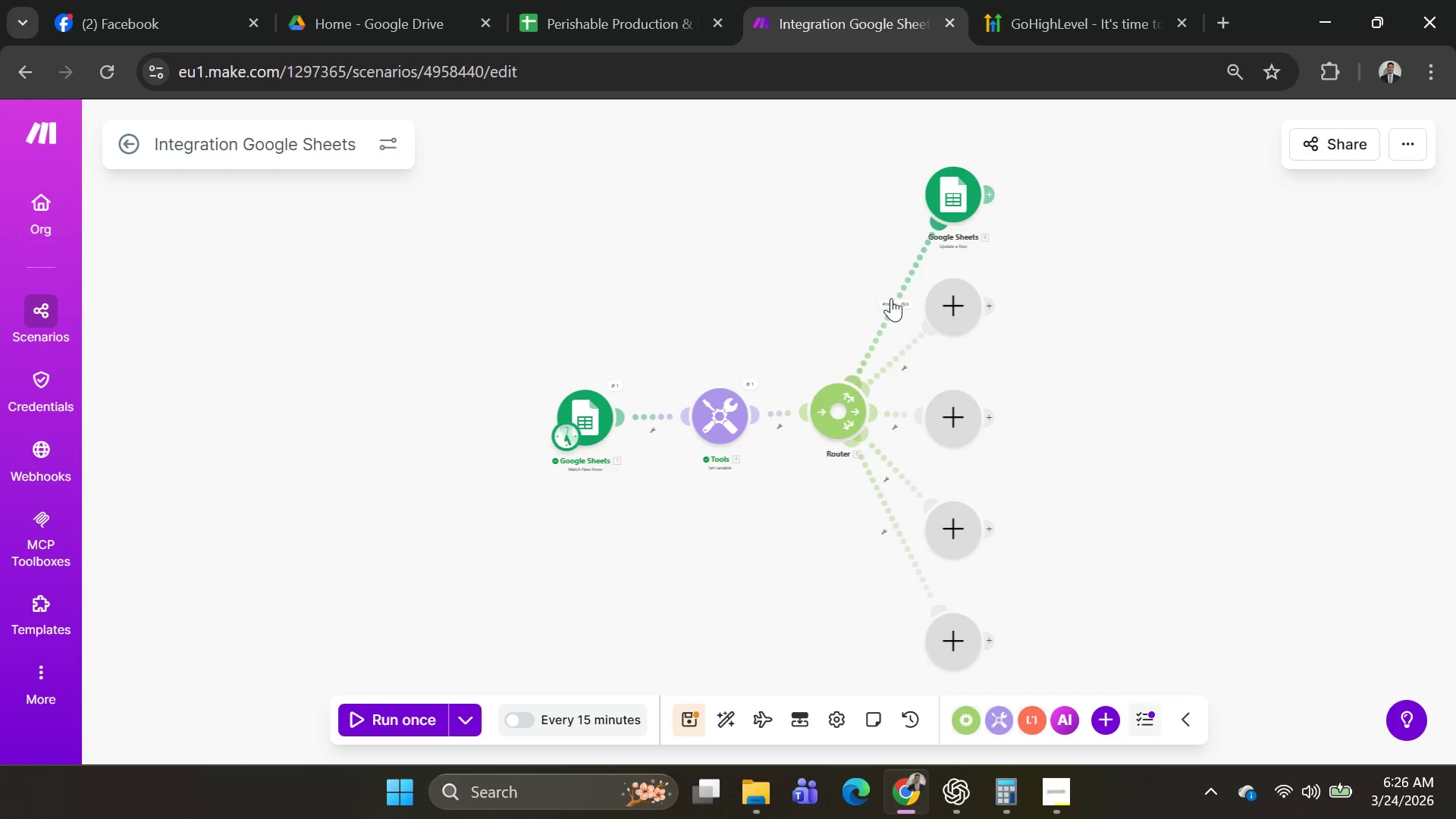 
left_click([891, 298])
 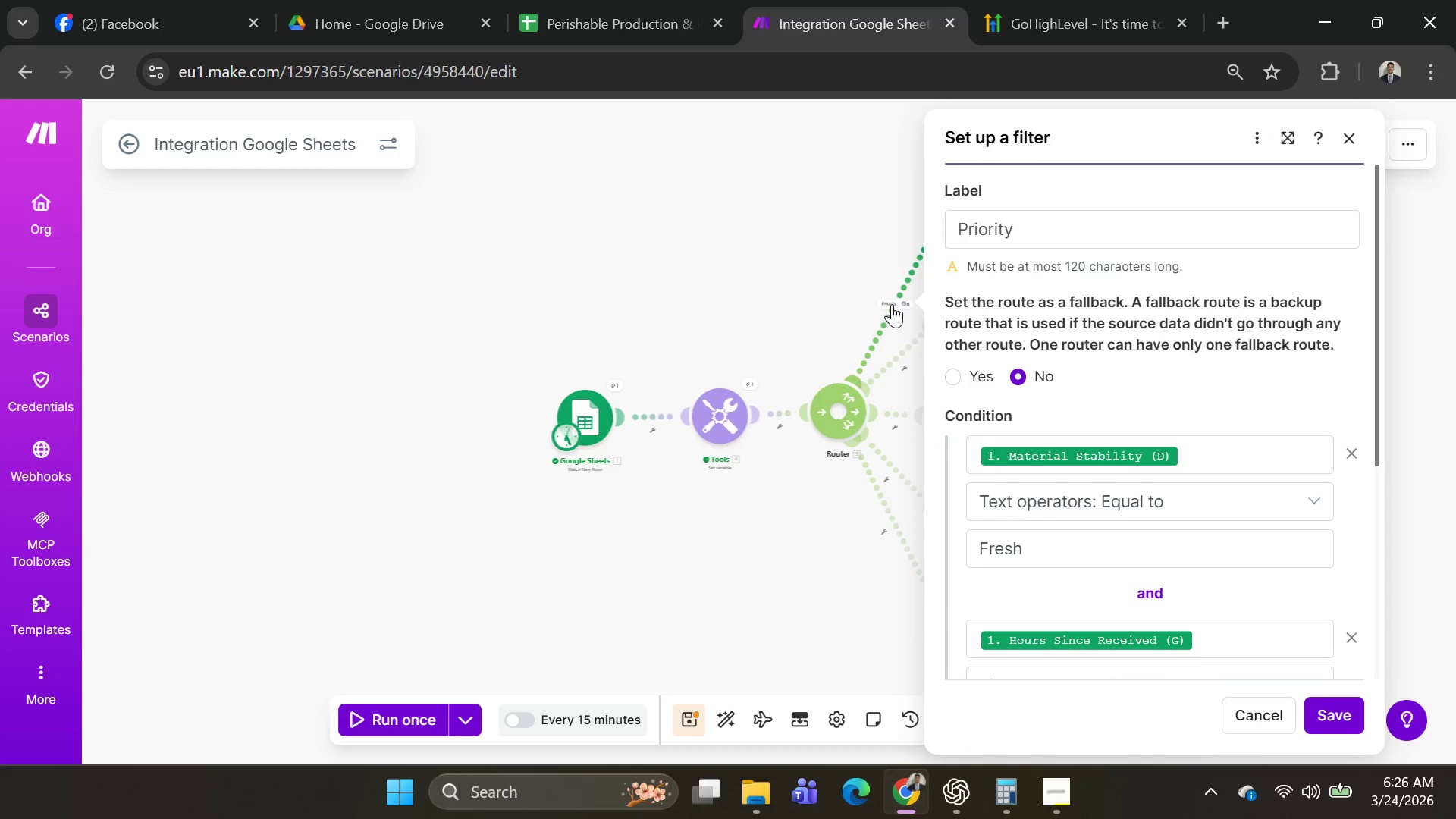 
left_click([892, 304])
 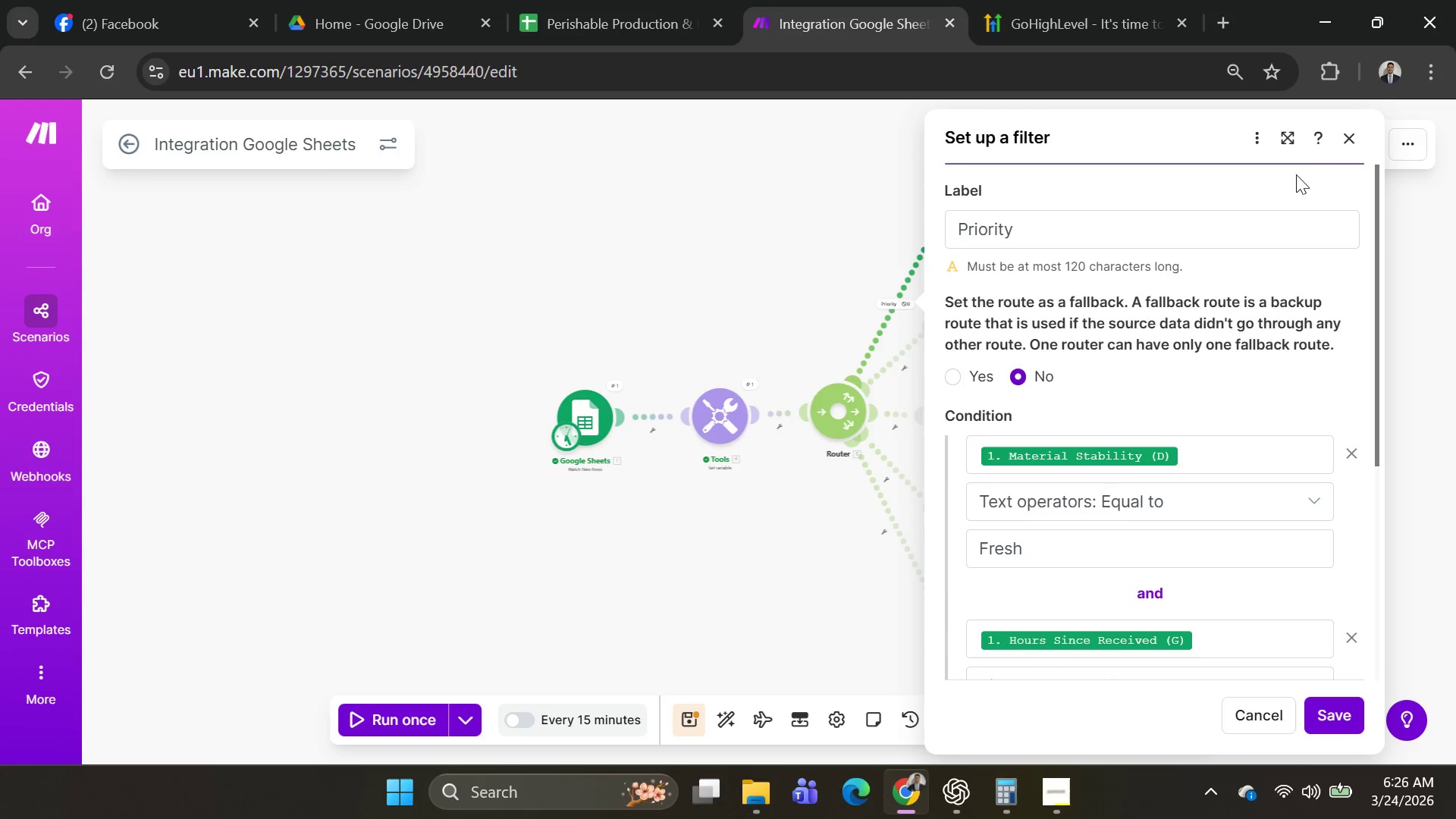 
left_click([1354, 134])
 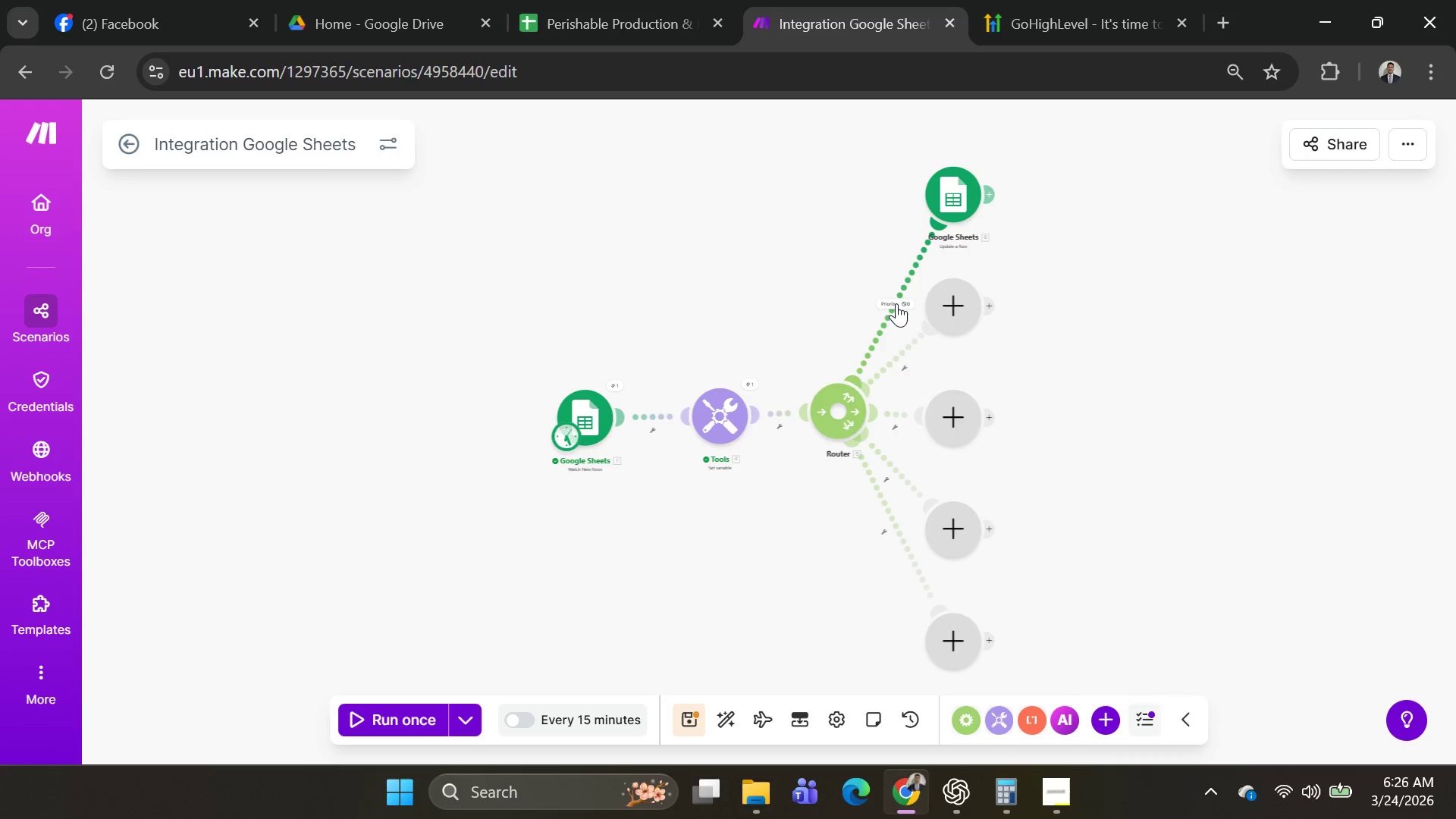 
left_click([911, 302])
 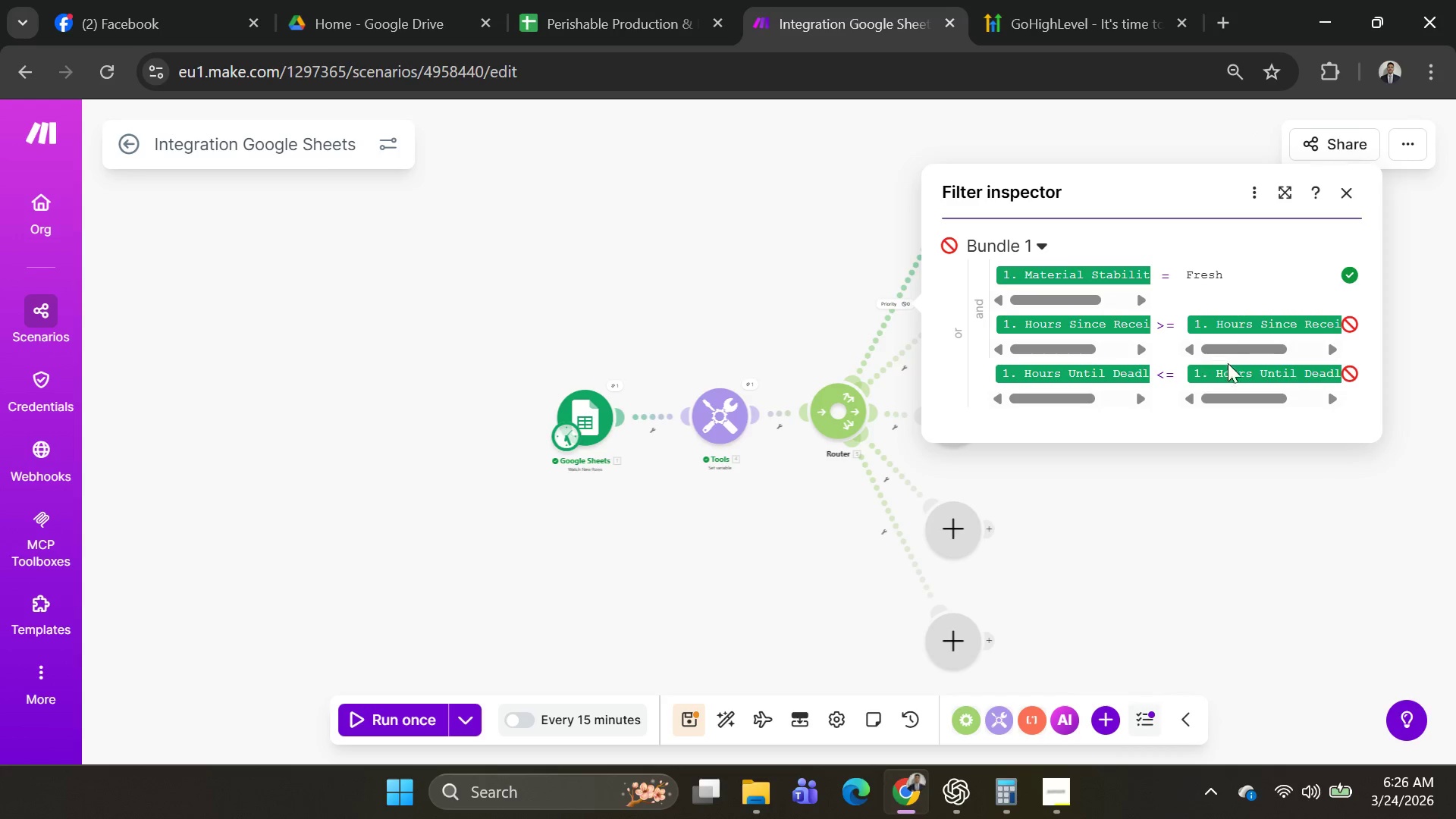 
left_click([1264, 376])
 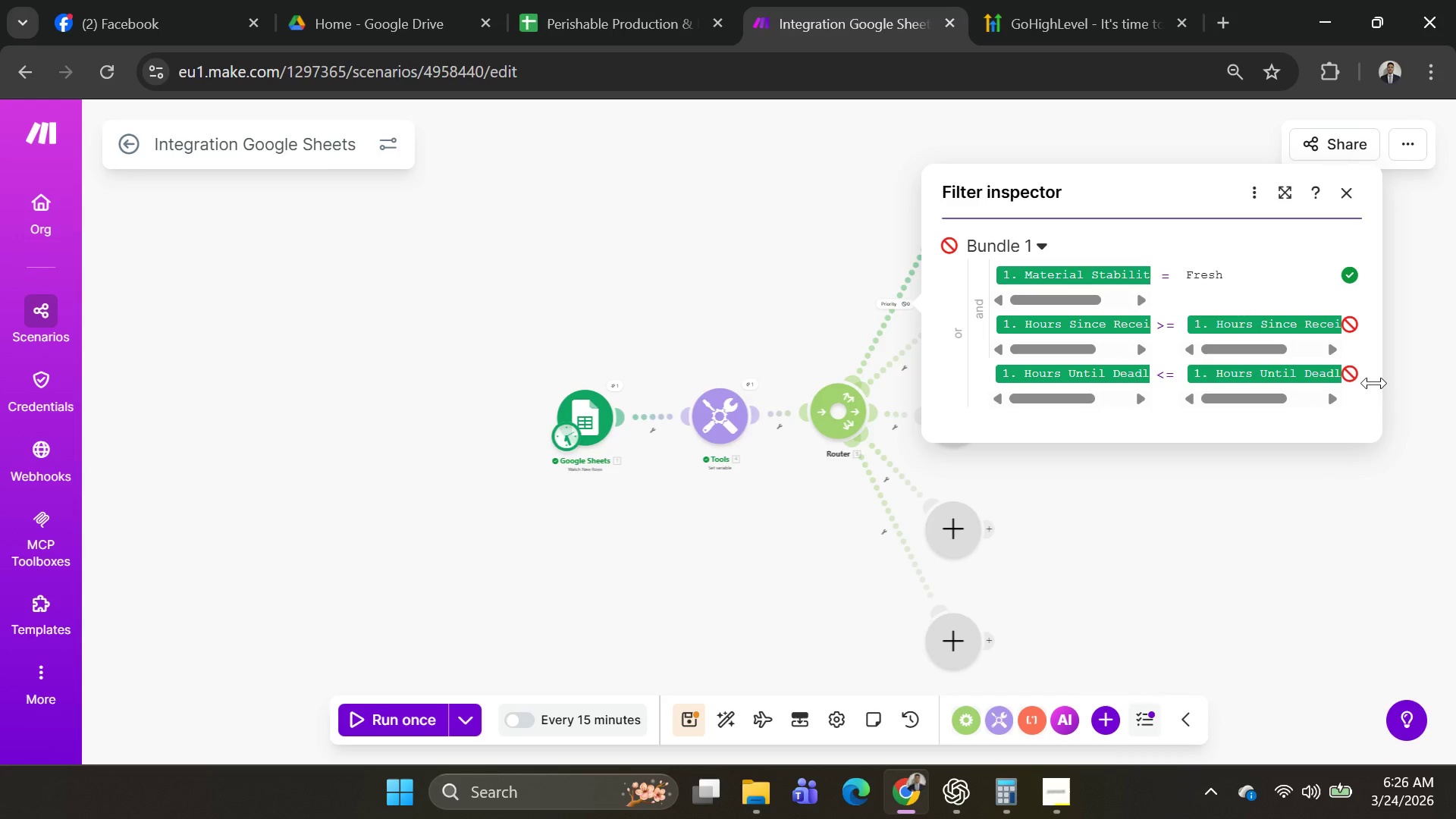 
mouse_move([1324, 378])
 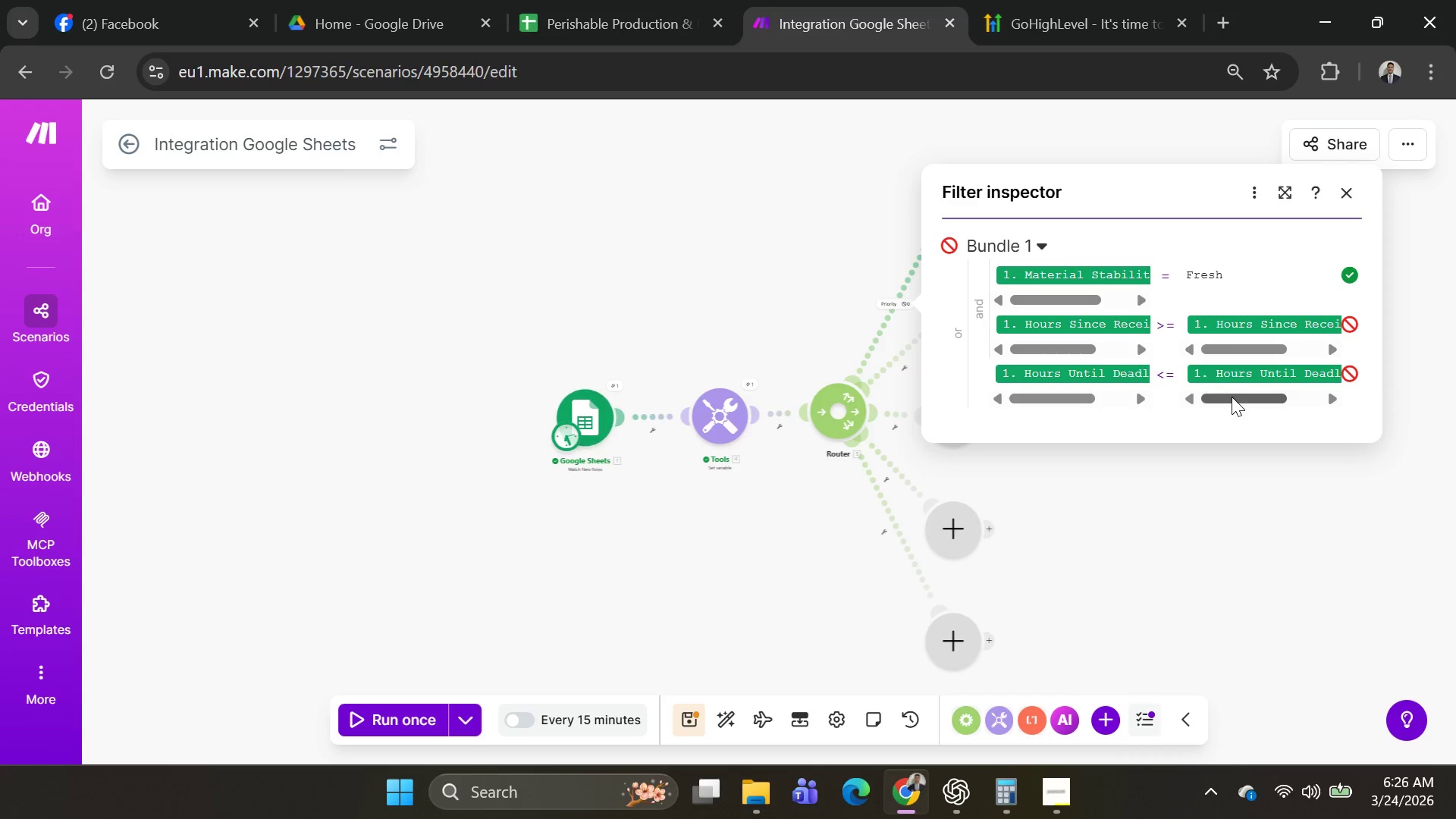 
mouse_move([1194, 383])
 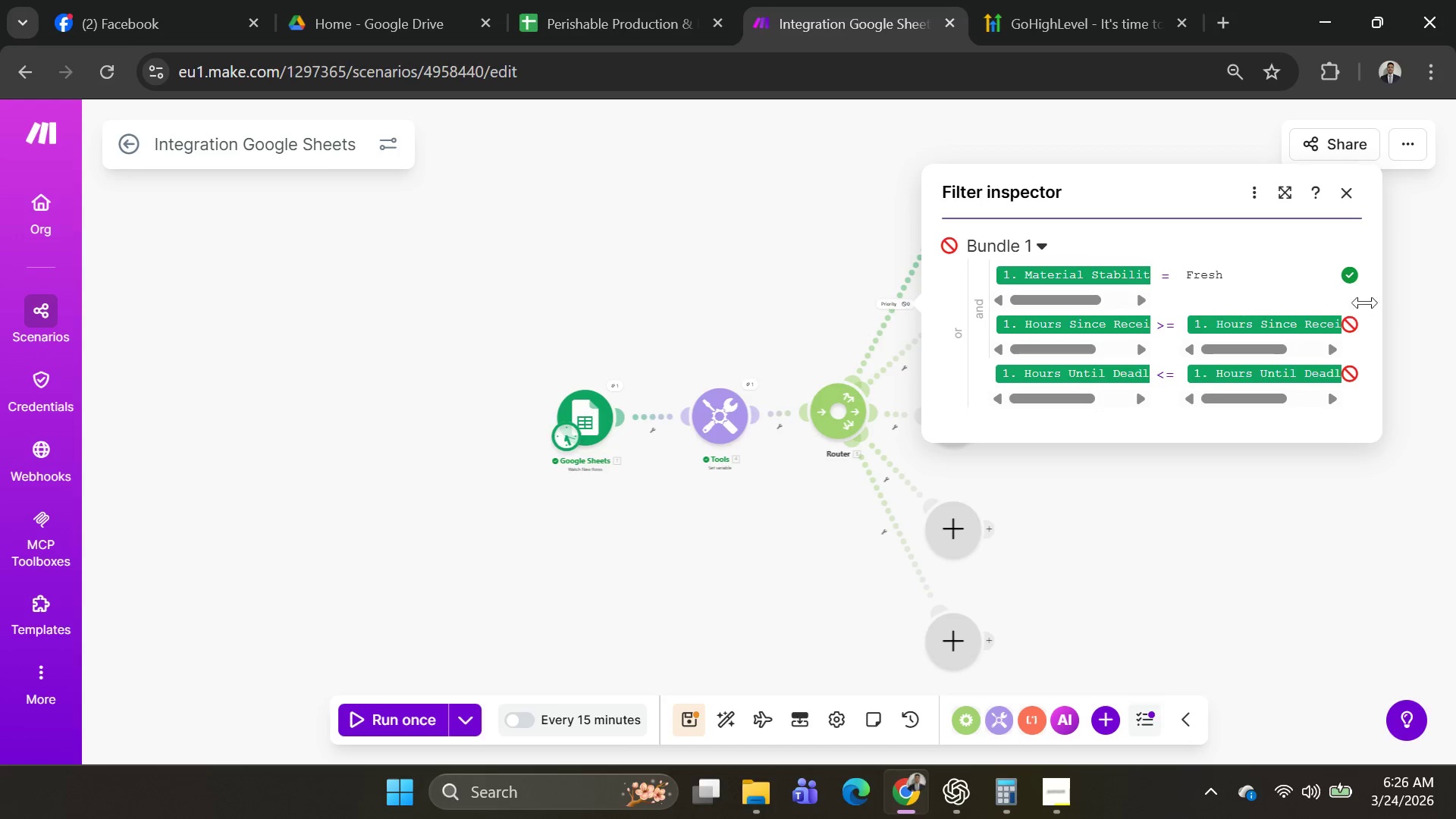 
wait(5.48)
 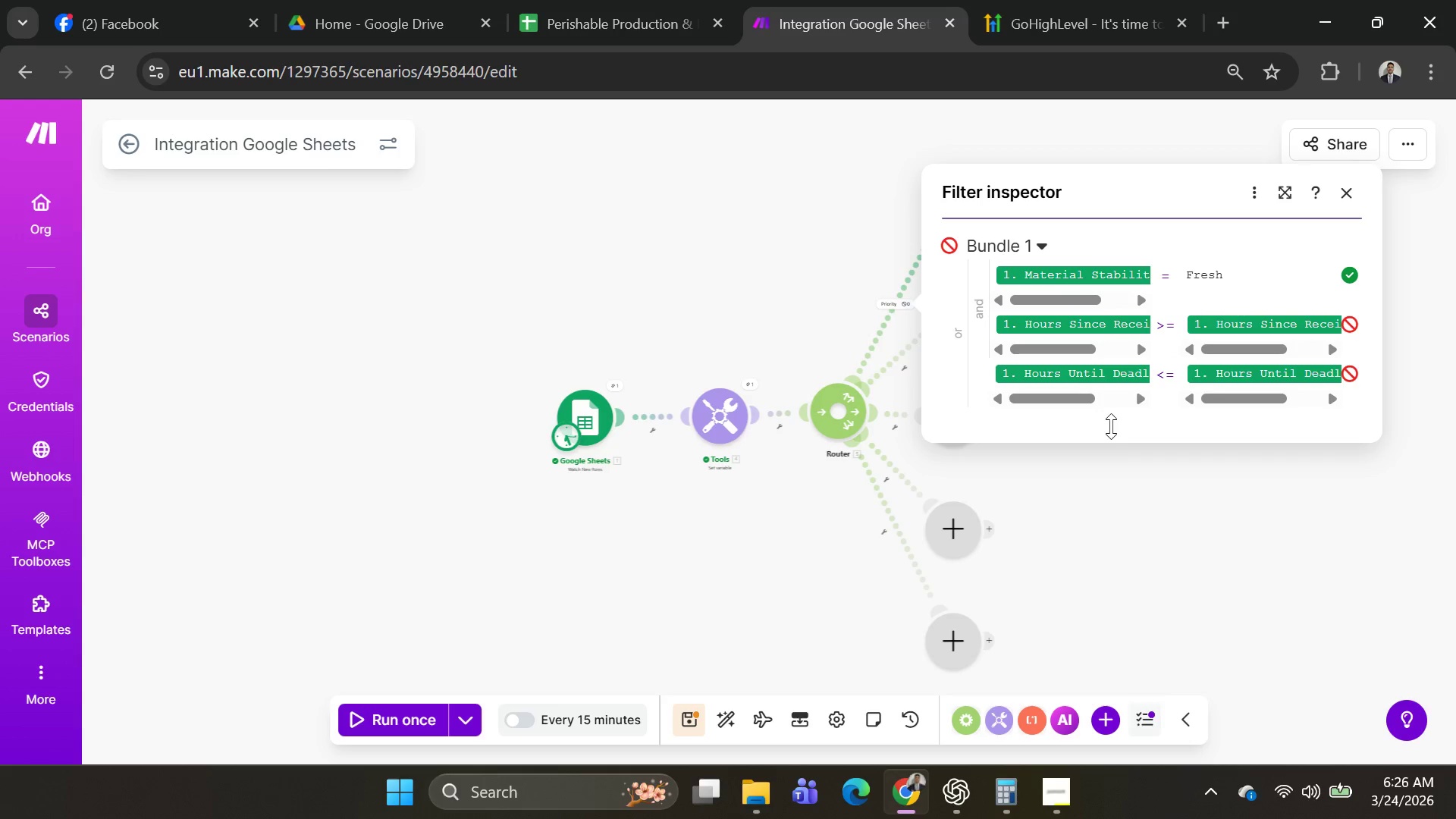 
left_click([1343, 206])
 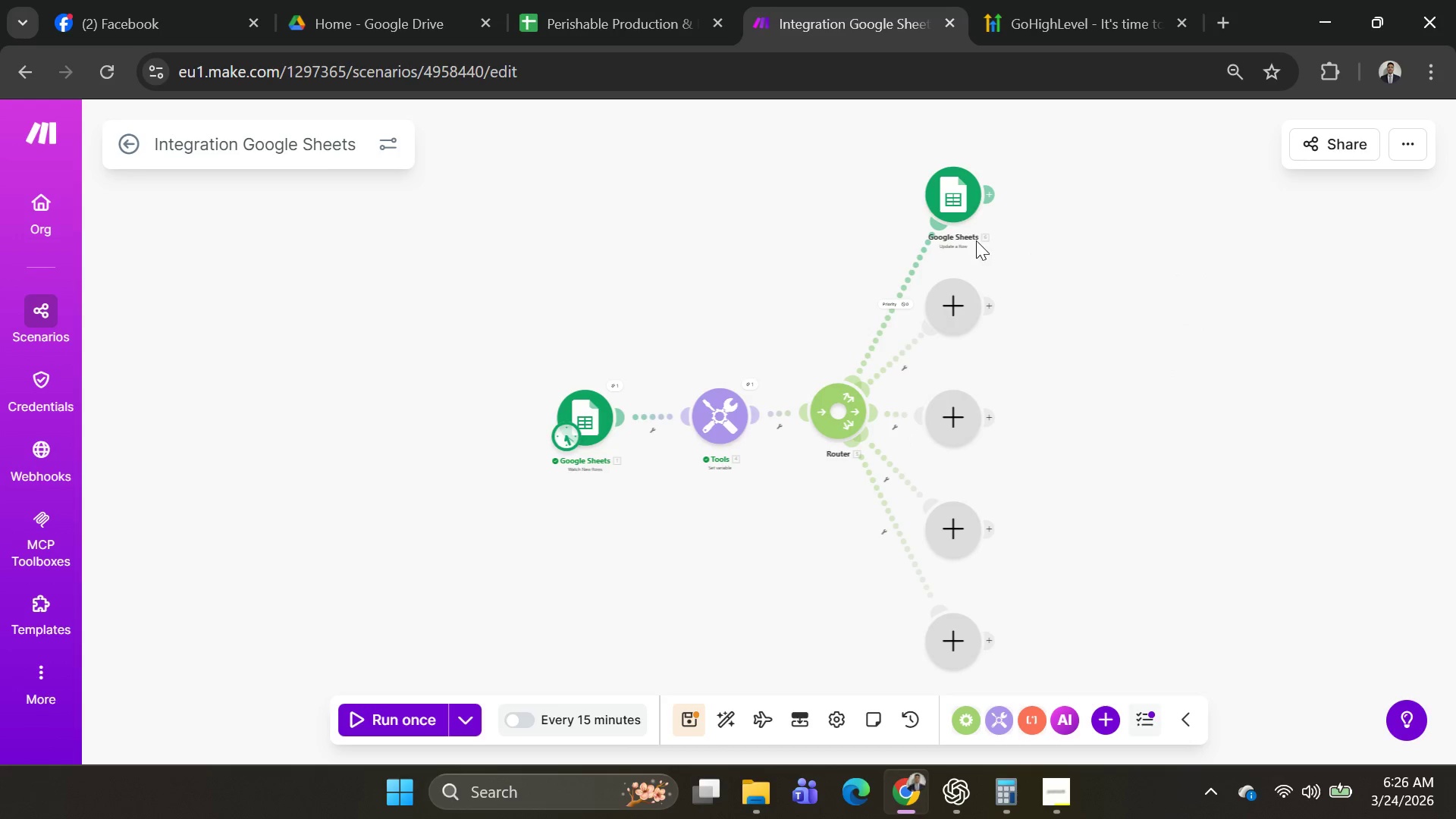 
left_click([951, 197])
 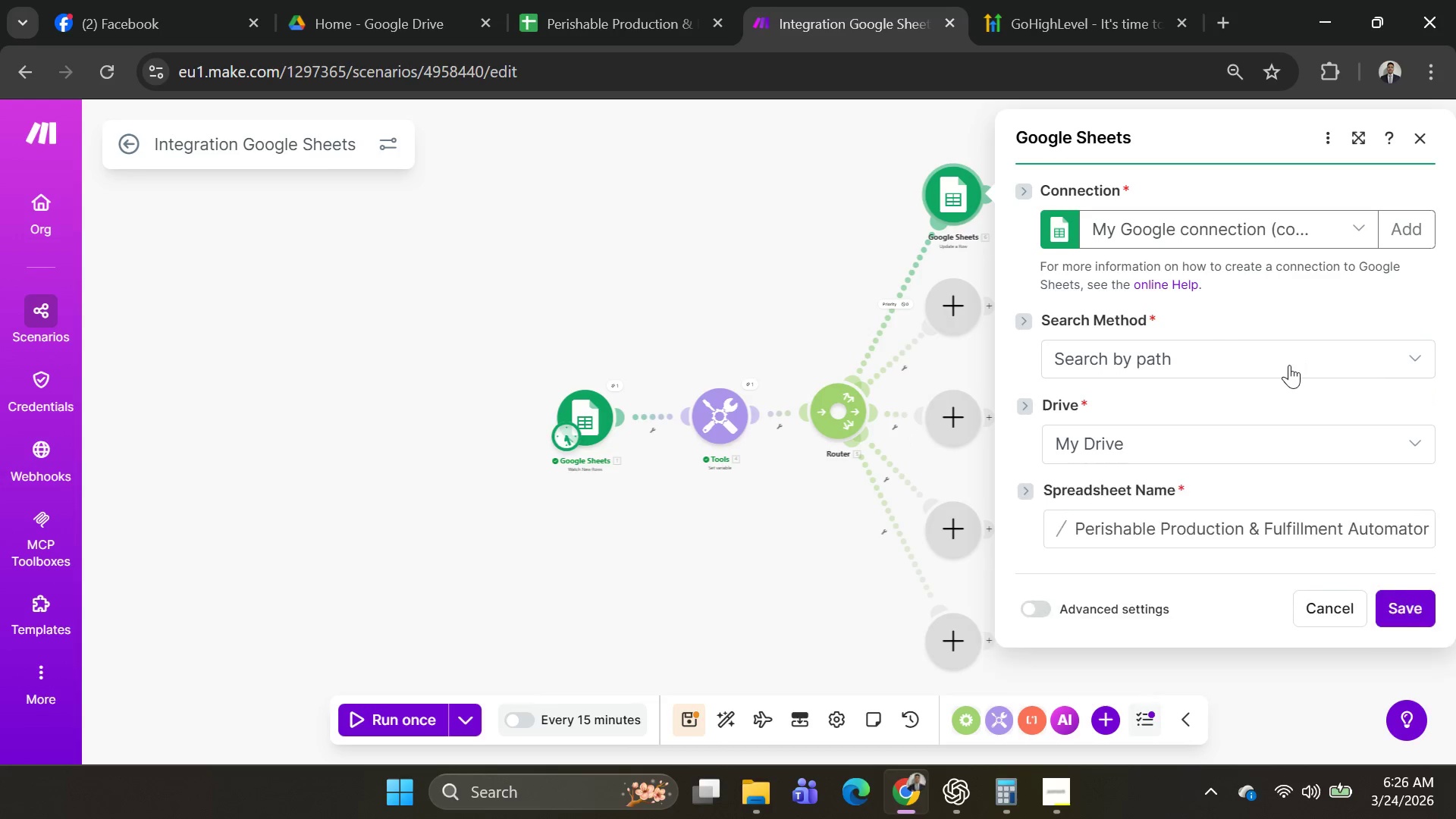 
scroll: coordinate [1257, 458], scroll_direction: down, amount: 14.0
 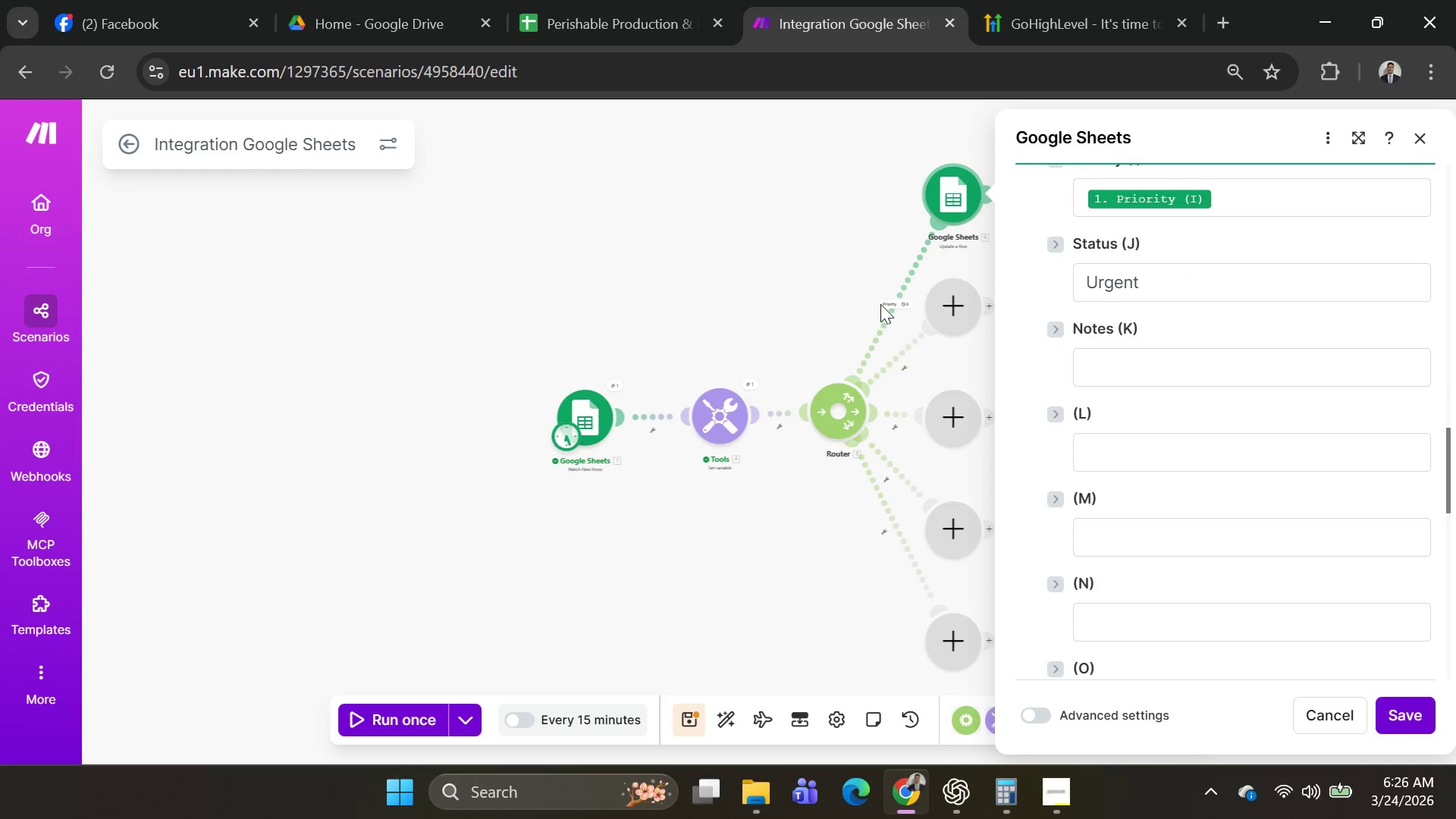 
left_click([899, 300])
 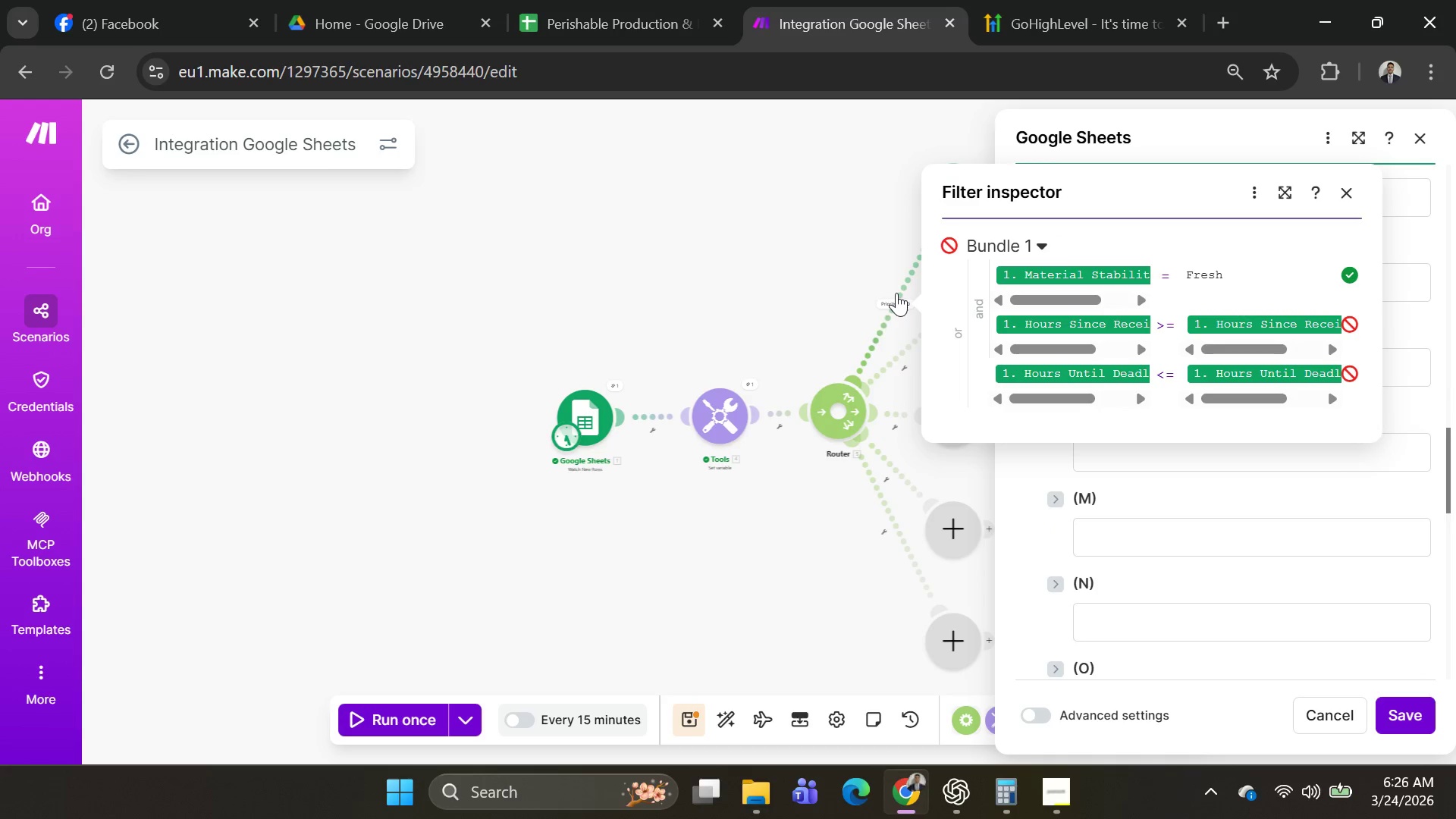 
double_click([899, 293])
 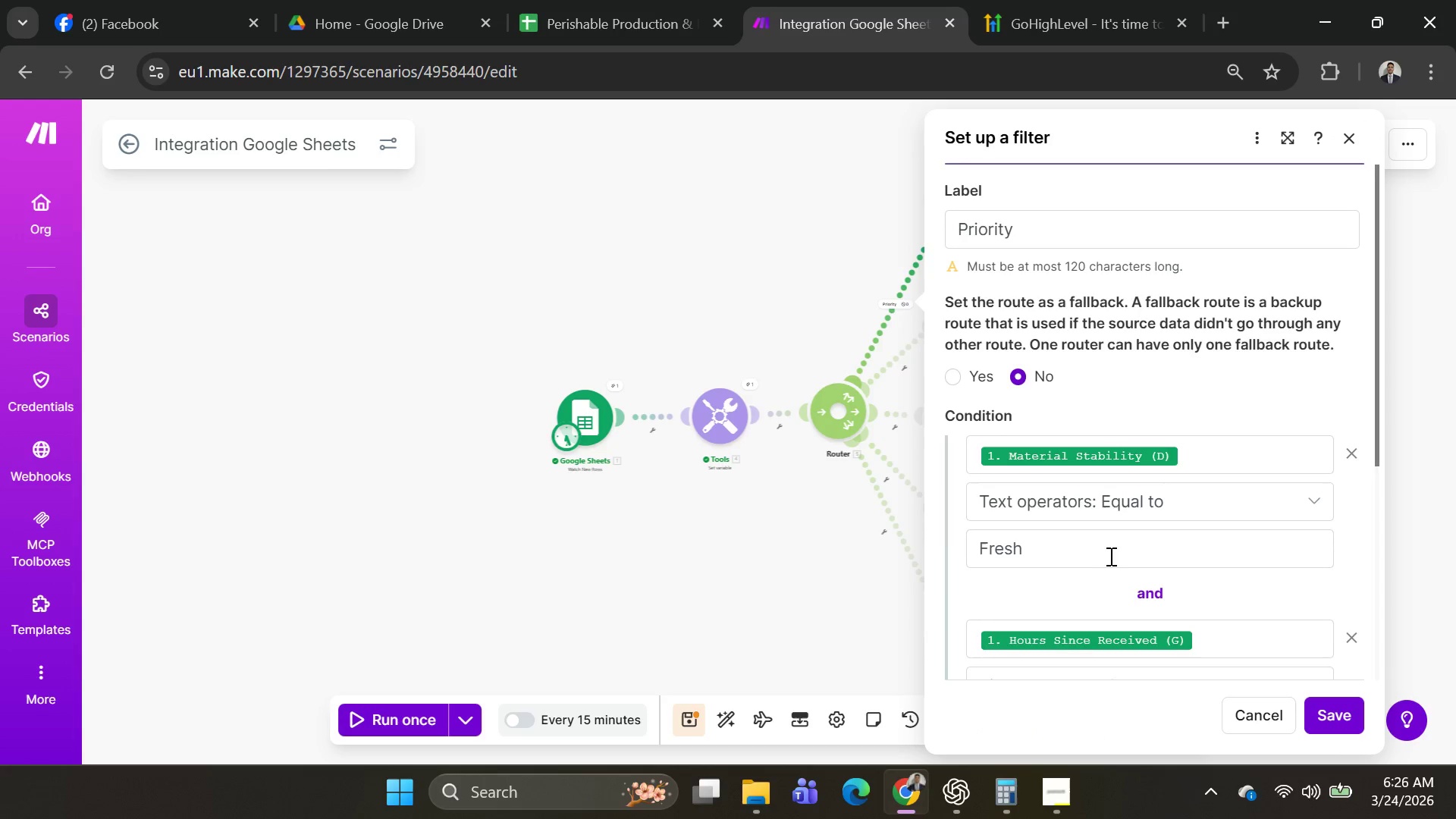 
scroll: coordinate [1137, 526], scroll_direction: down, amount: 3.0
 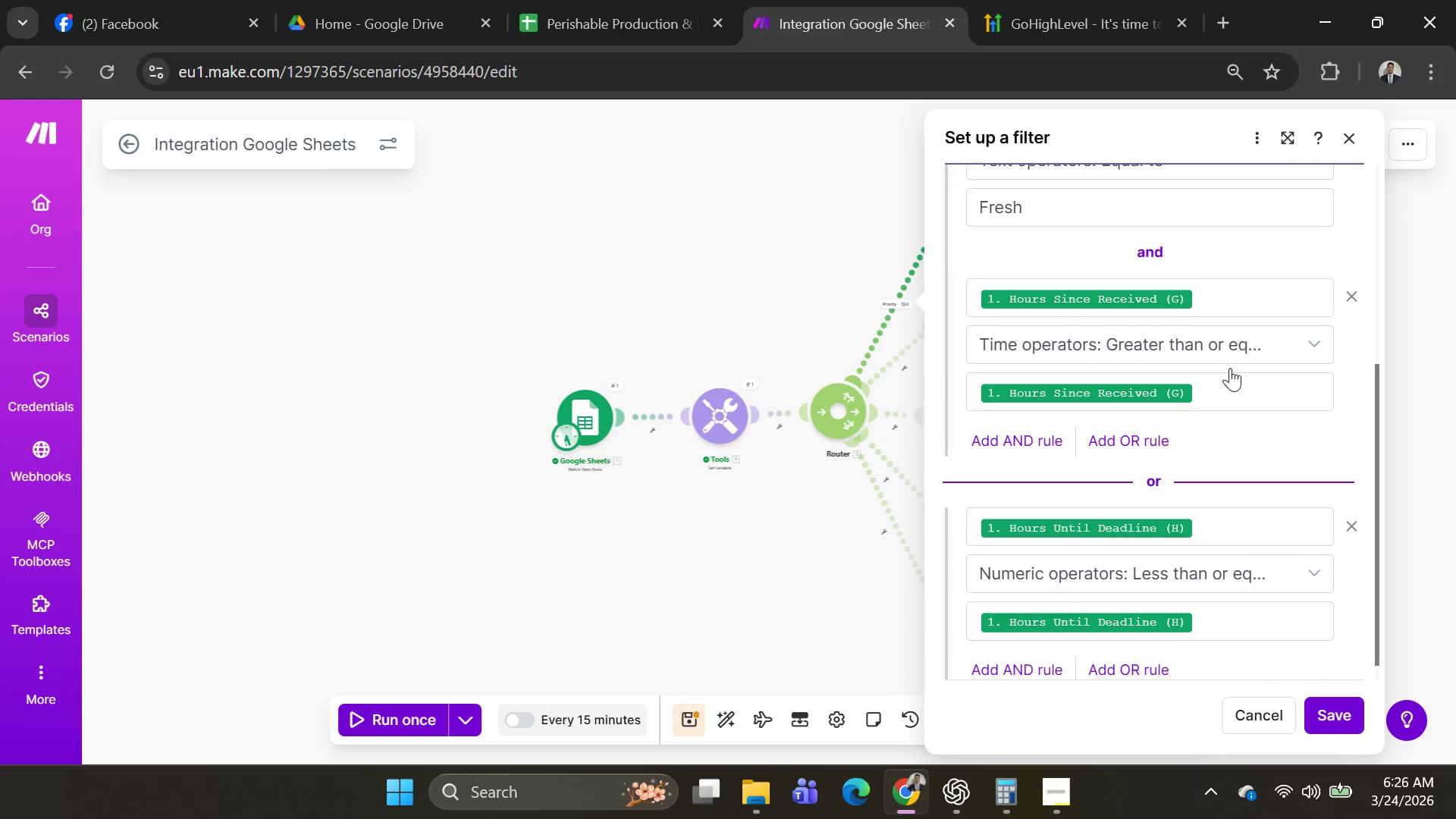 
left_click([1222, 382])
 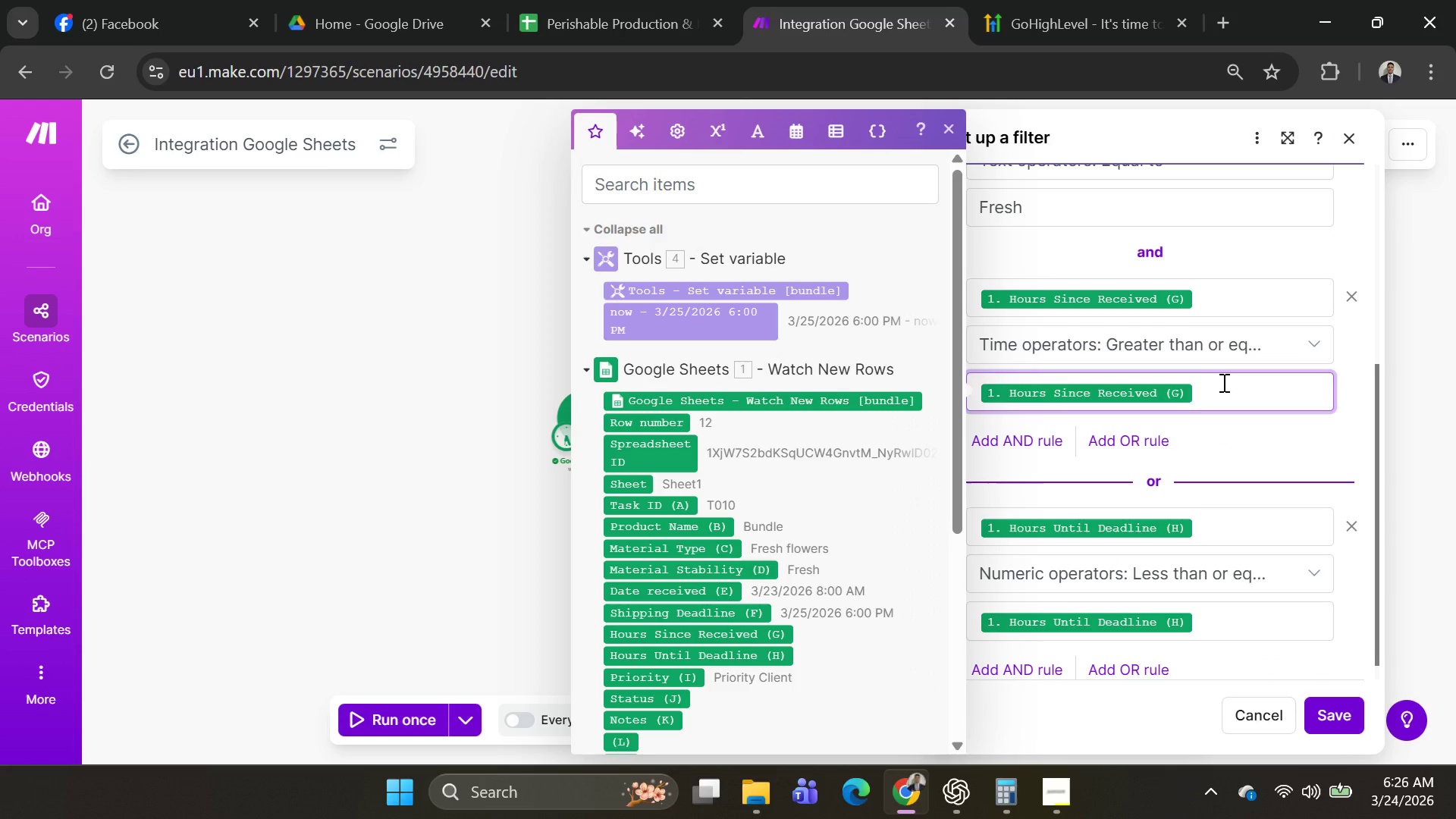 
key(Backspace)
 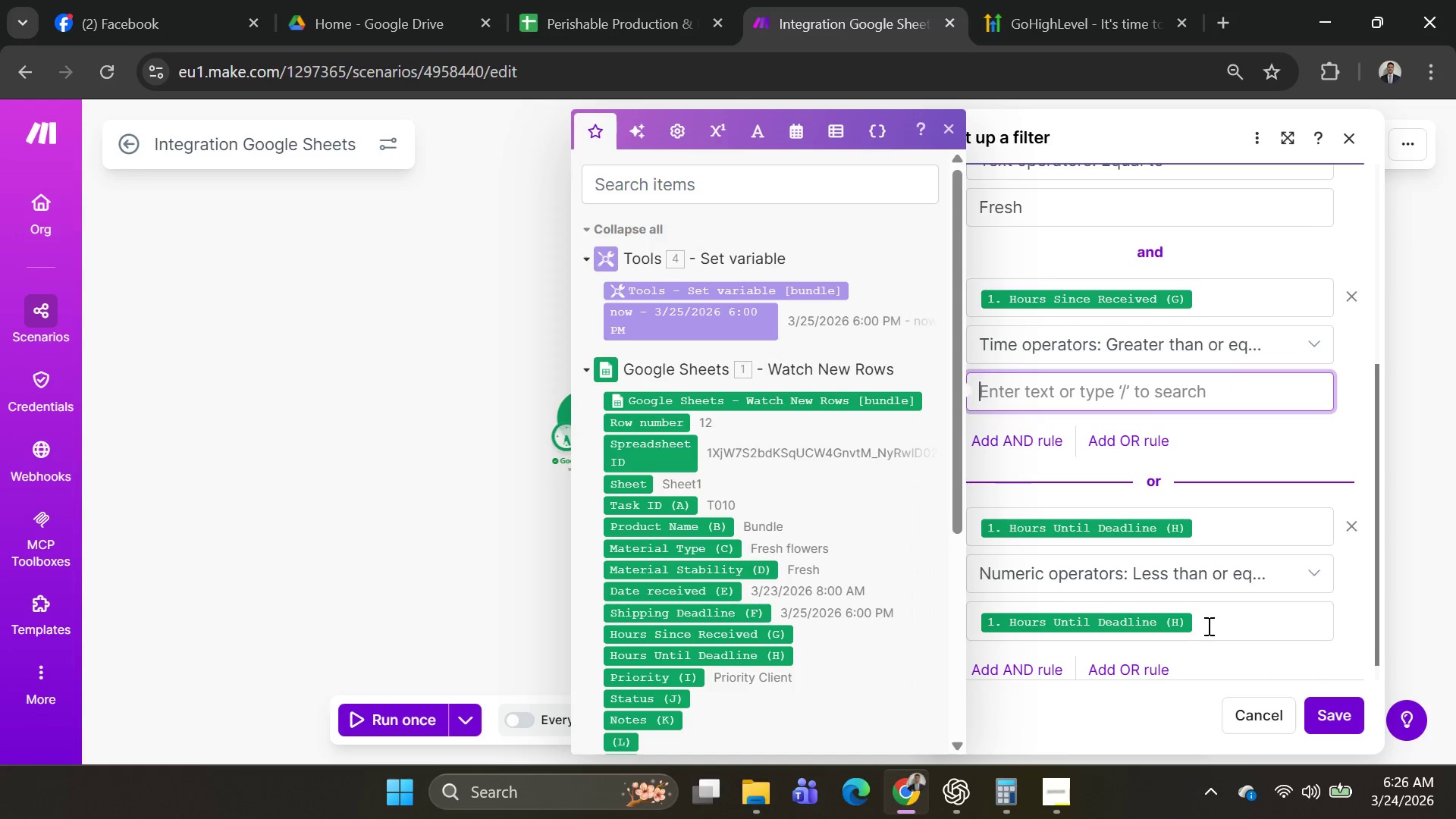 
left_click([1208, 626])
 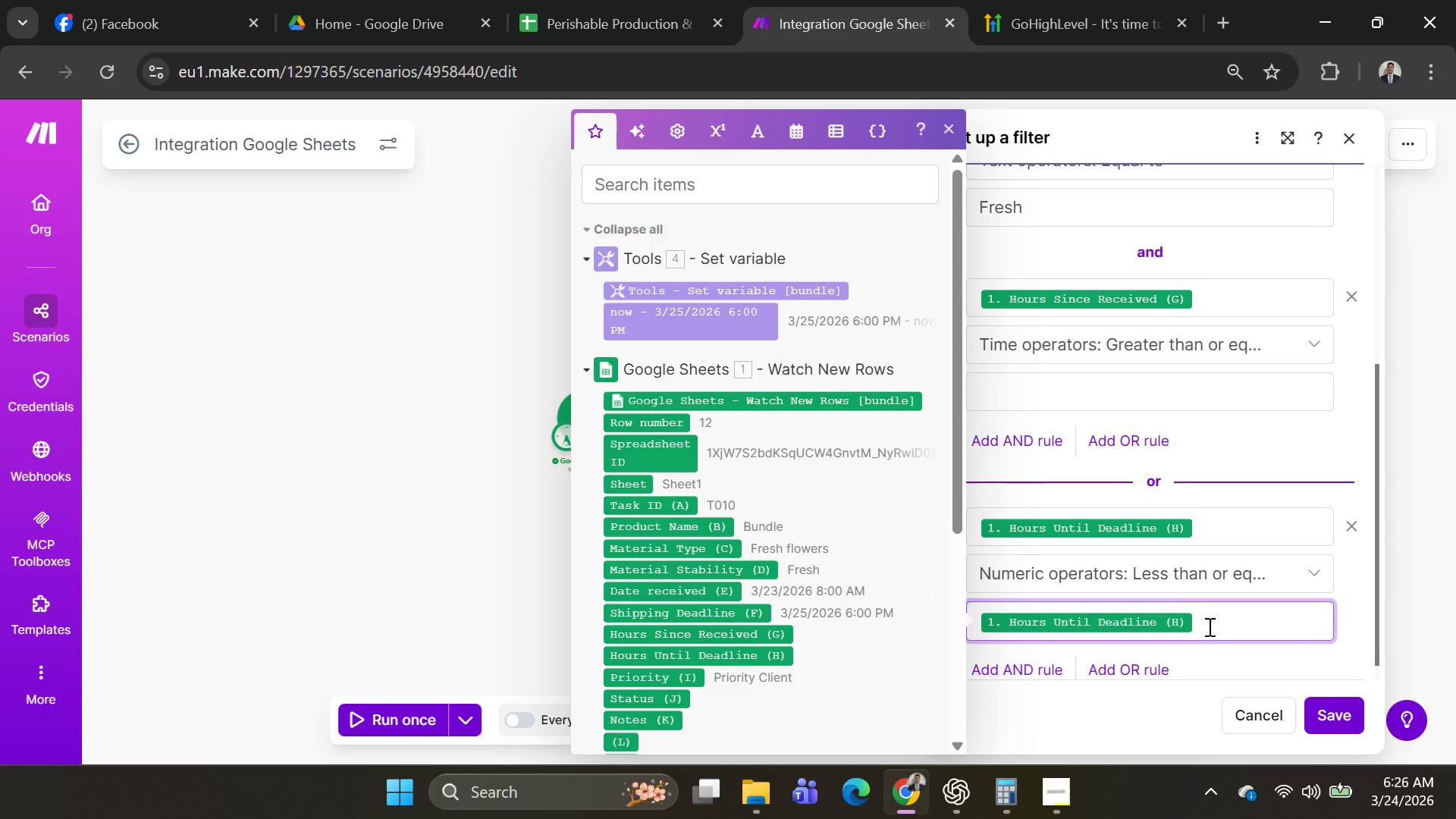 
key(Backspace)
 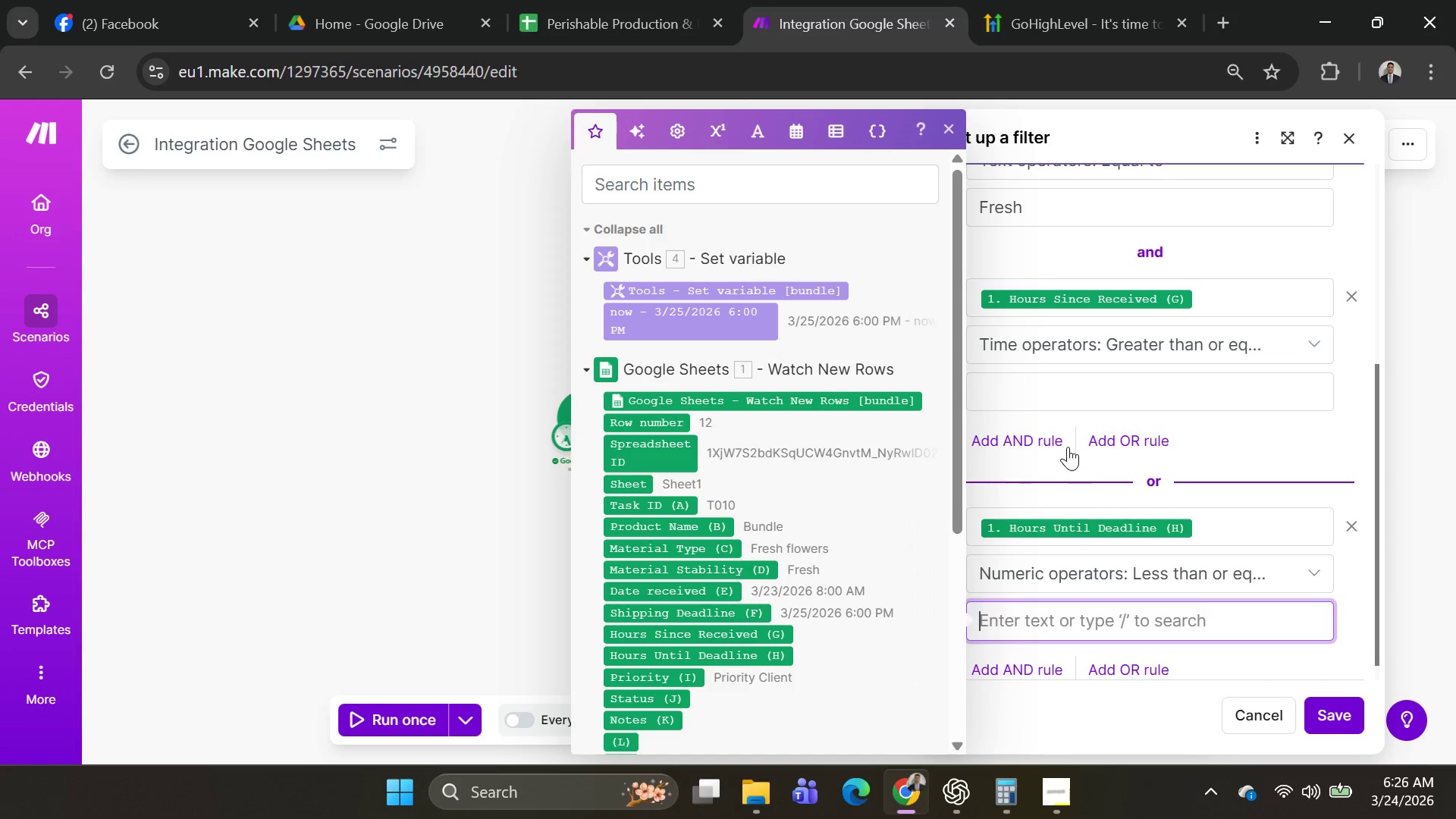 
left_click([1047, 384])
 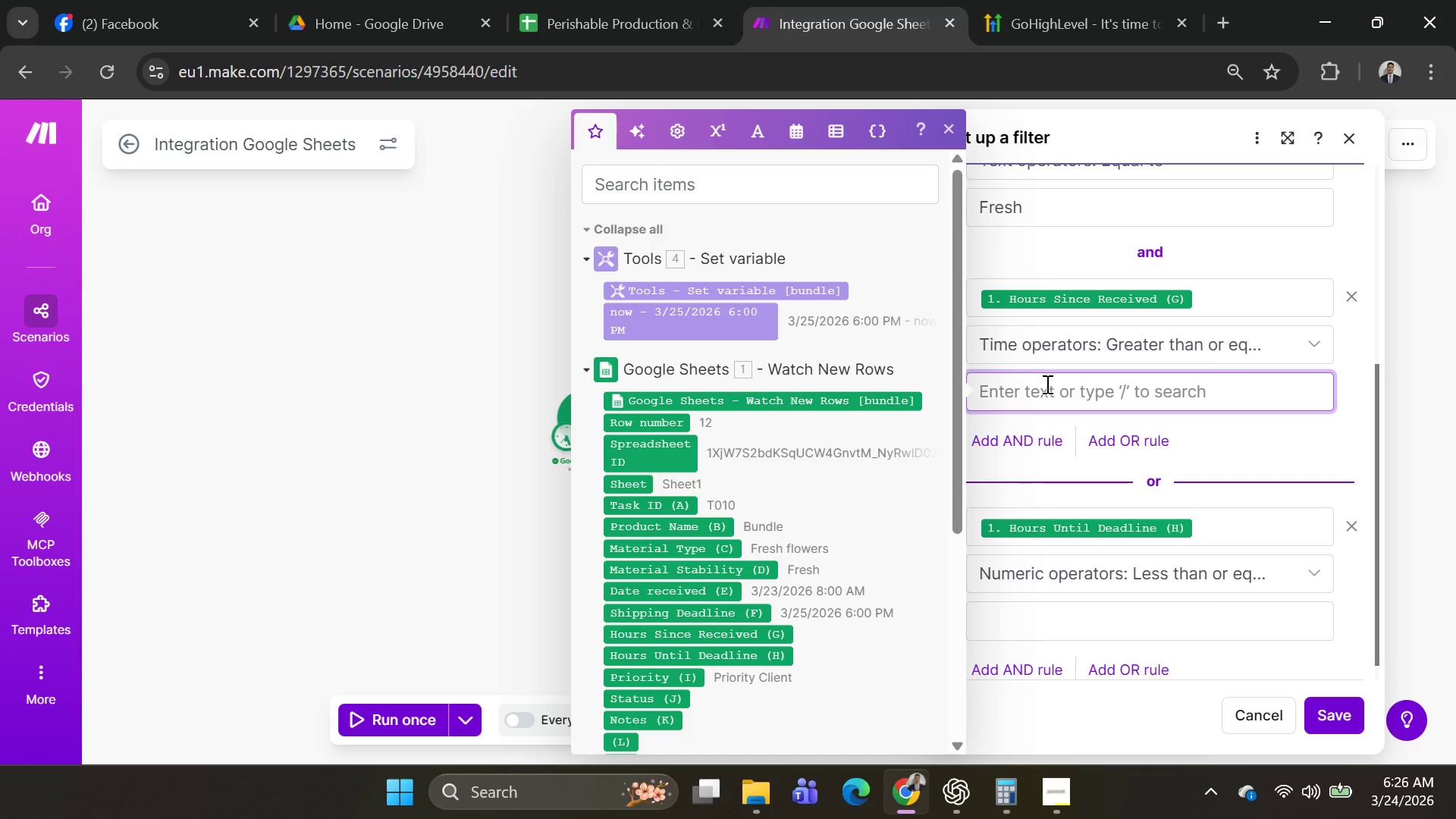 
key(Shift+G)
 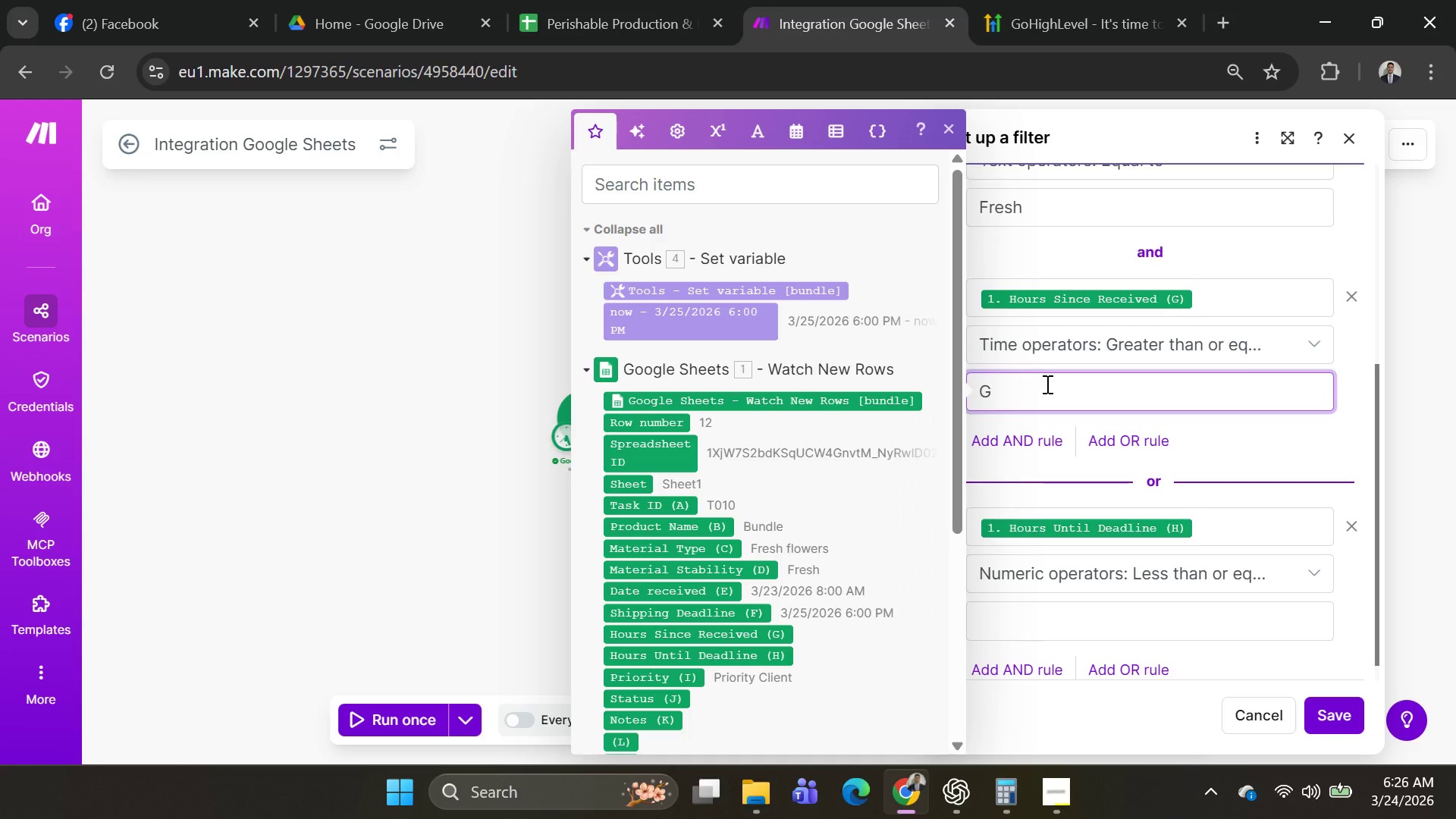 
hold_key(key=ShiftLeft, duration=0.78)
 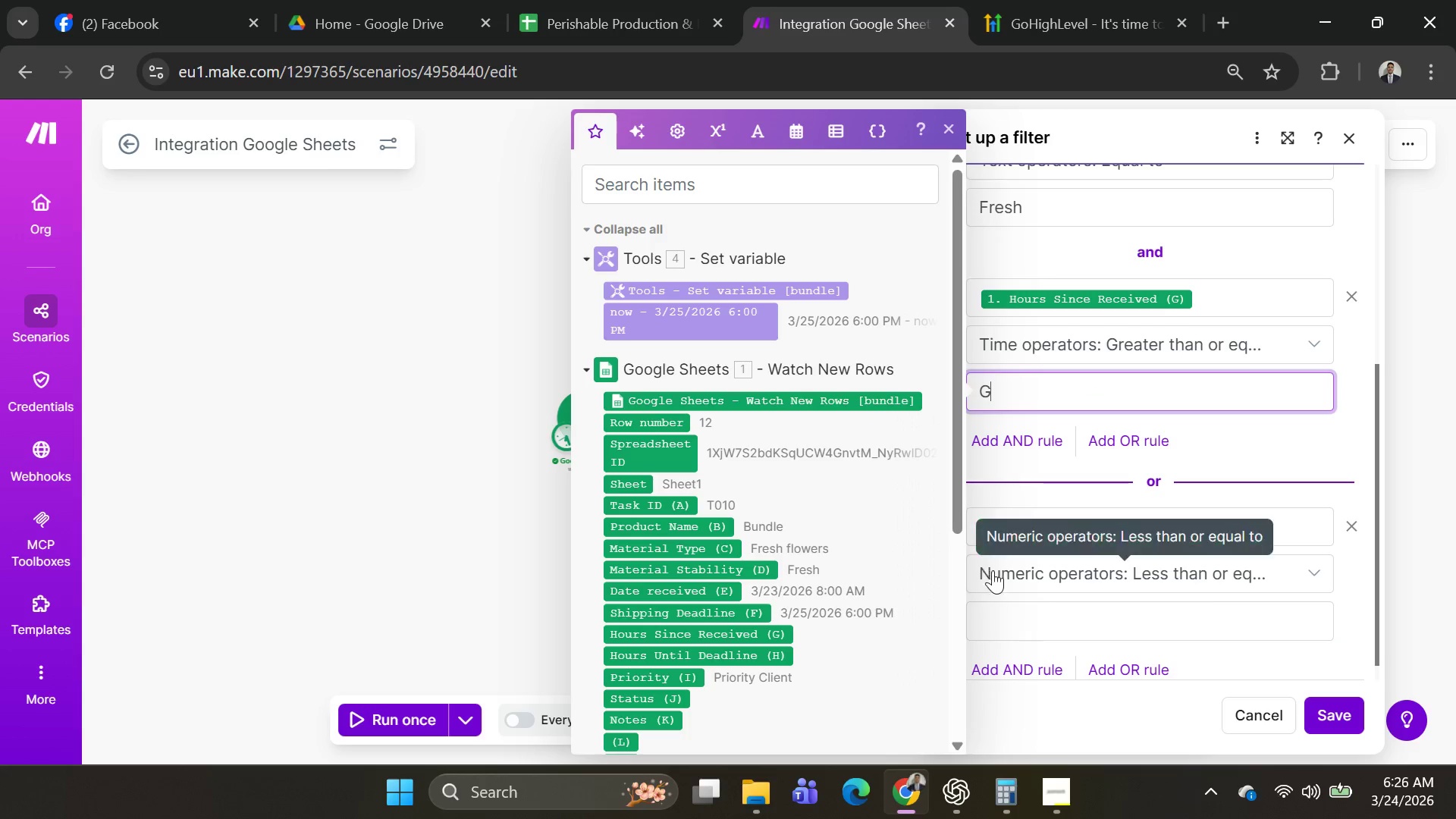 
left_click([1000, 620])
 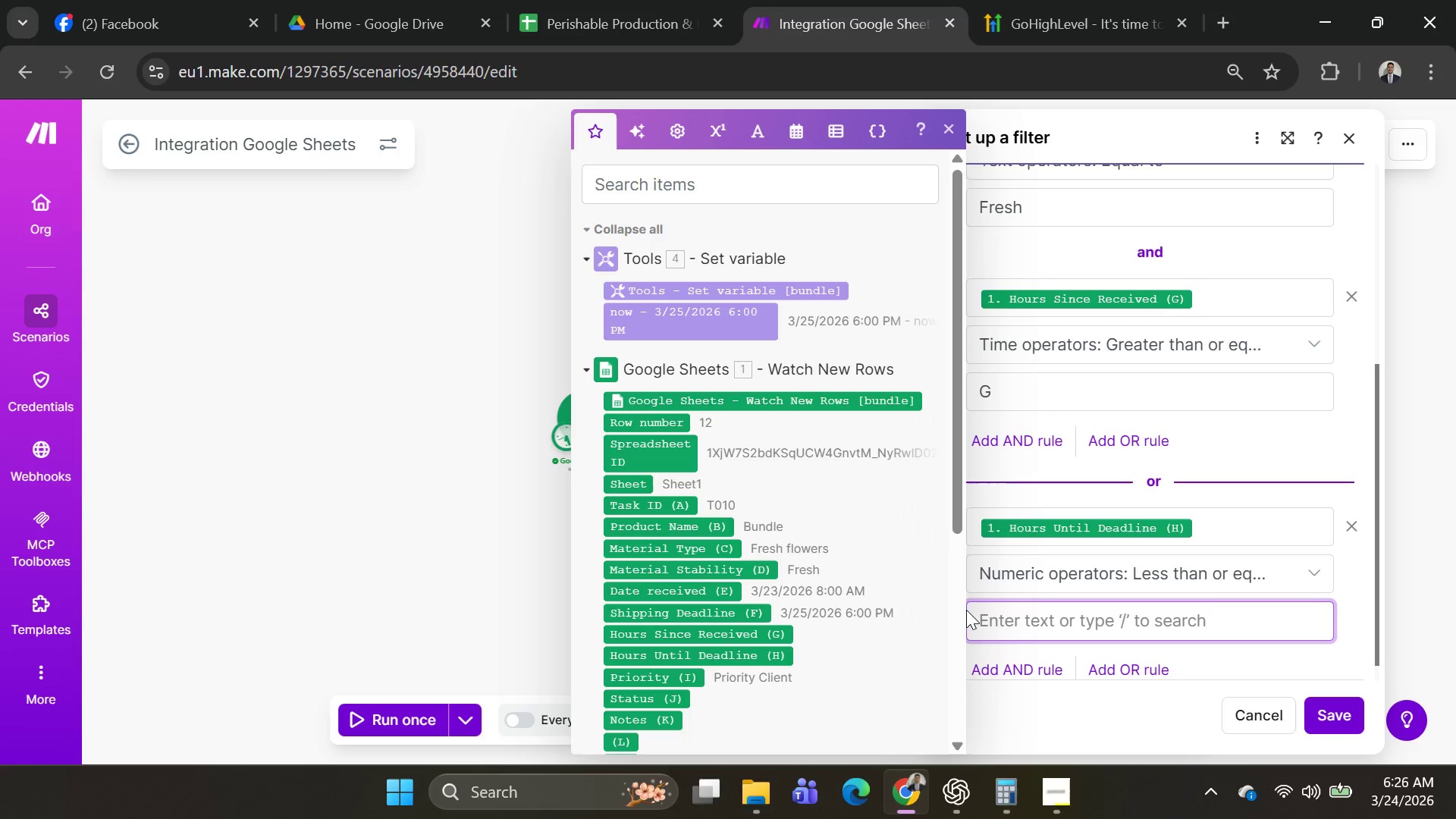 
key(Shift+H)
 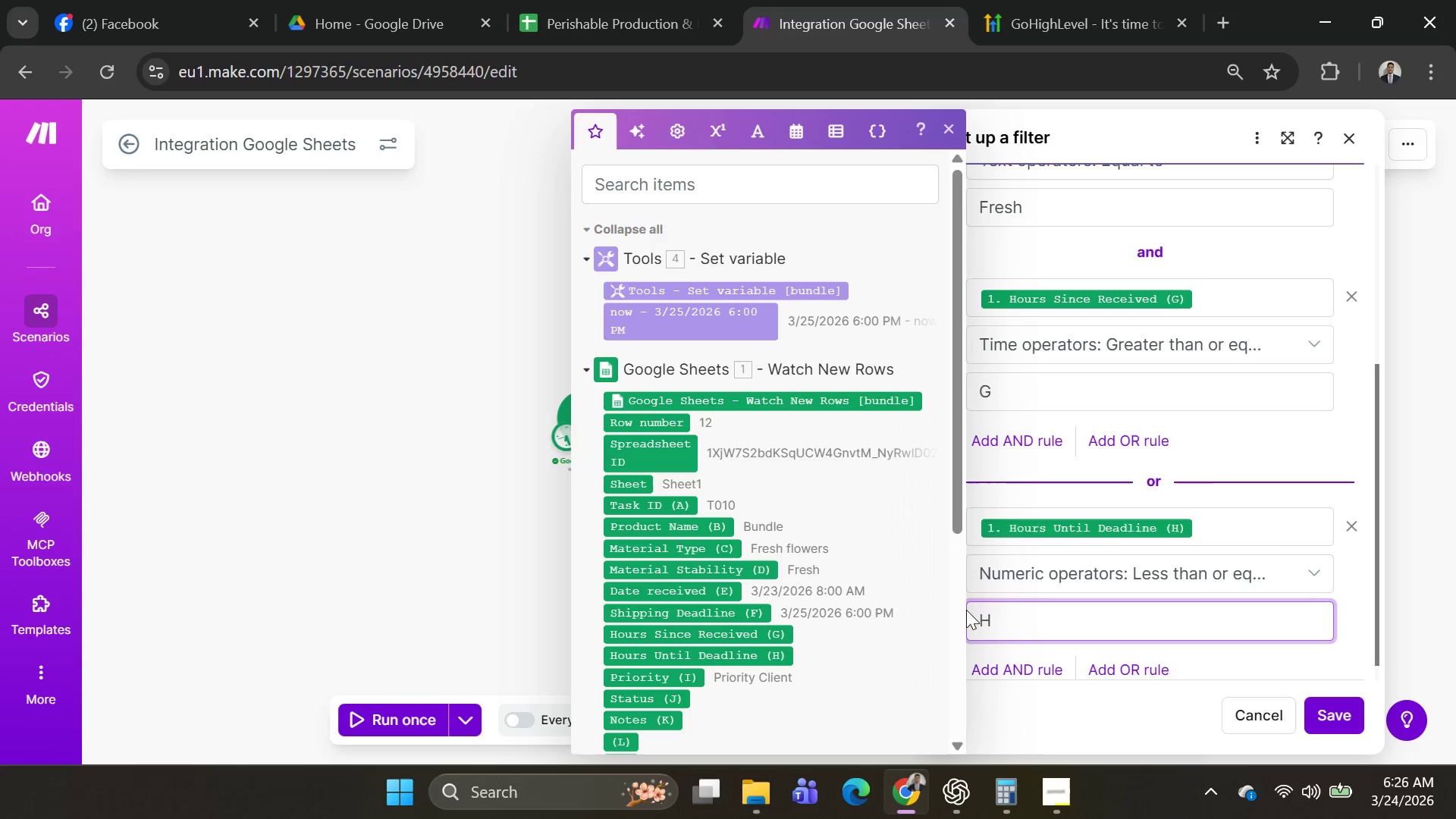 
mouse_move([1304, 532])
 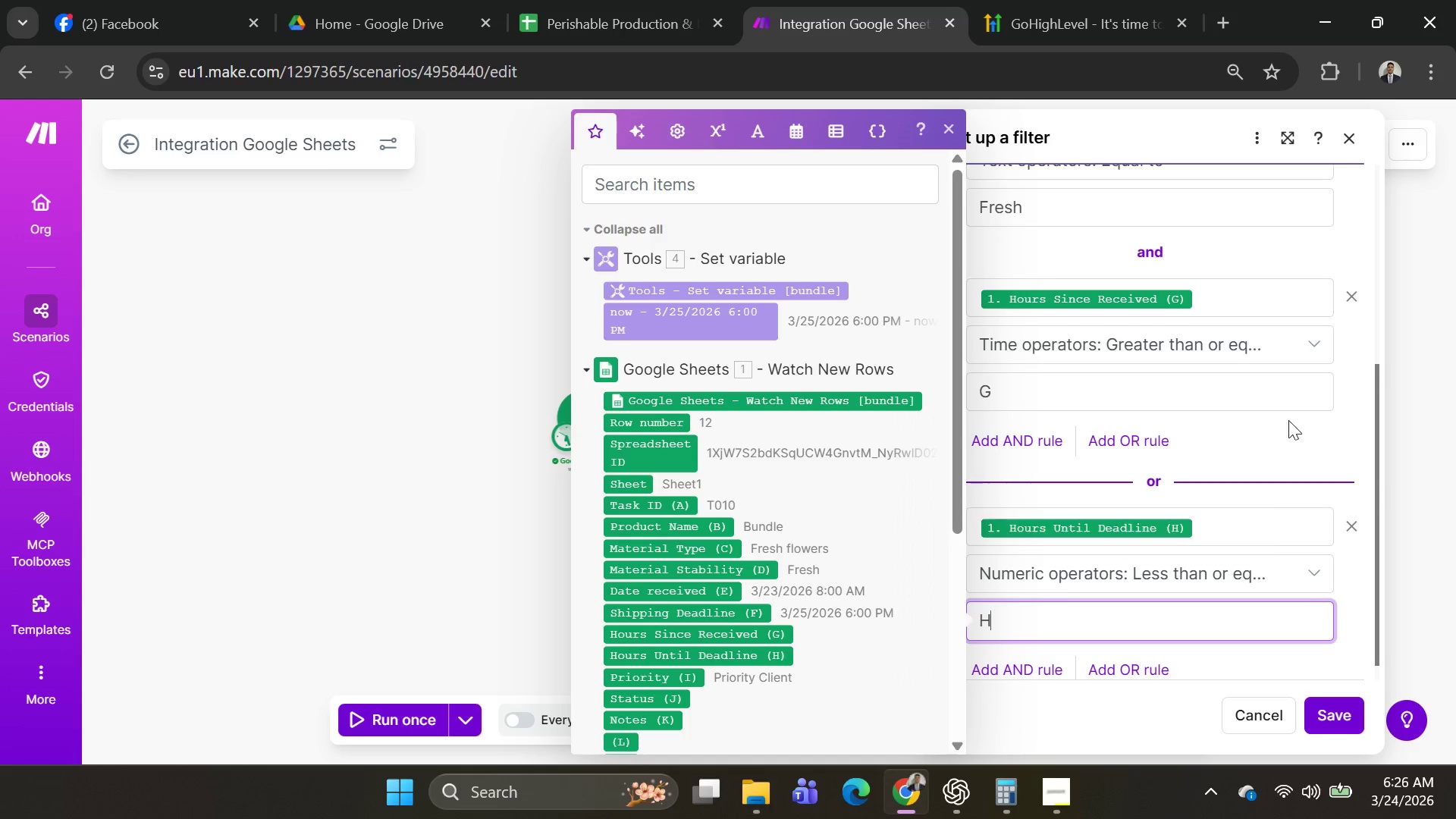 
scroll: coordinate [1131, 430], scroll_direction: down, amount: 2.0
 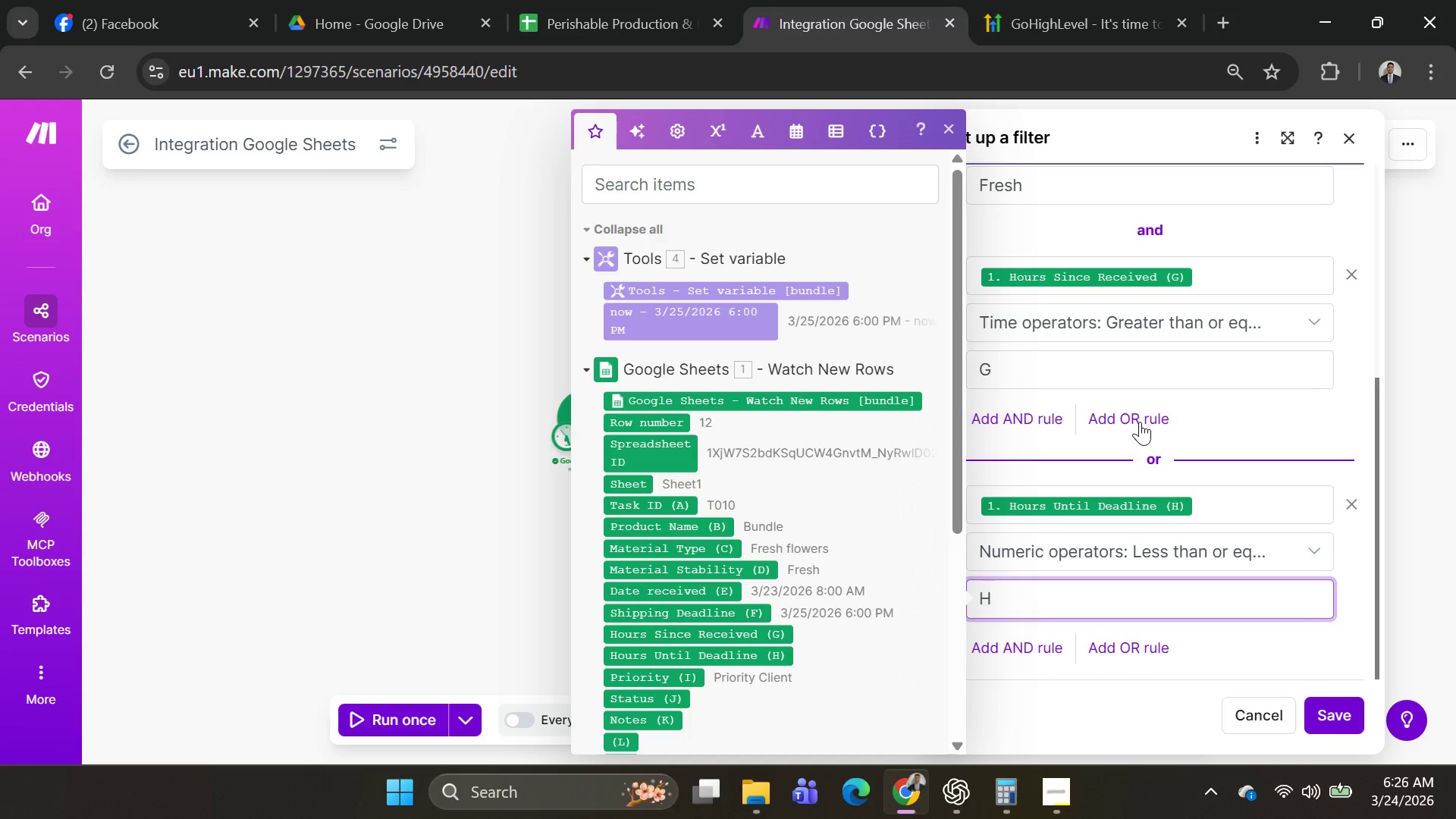 
left_click([1140, 422])
 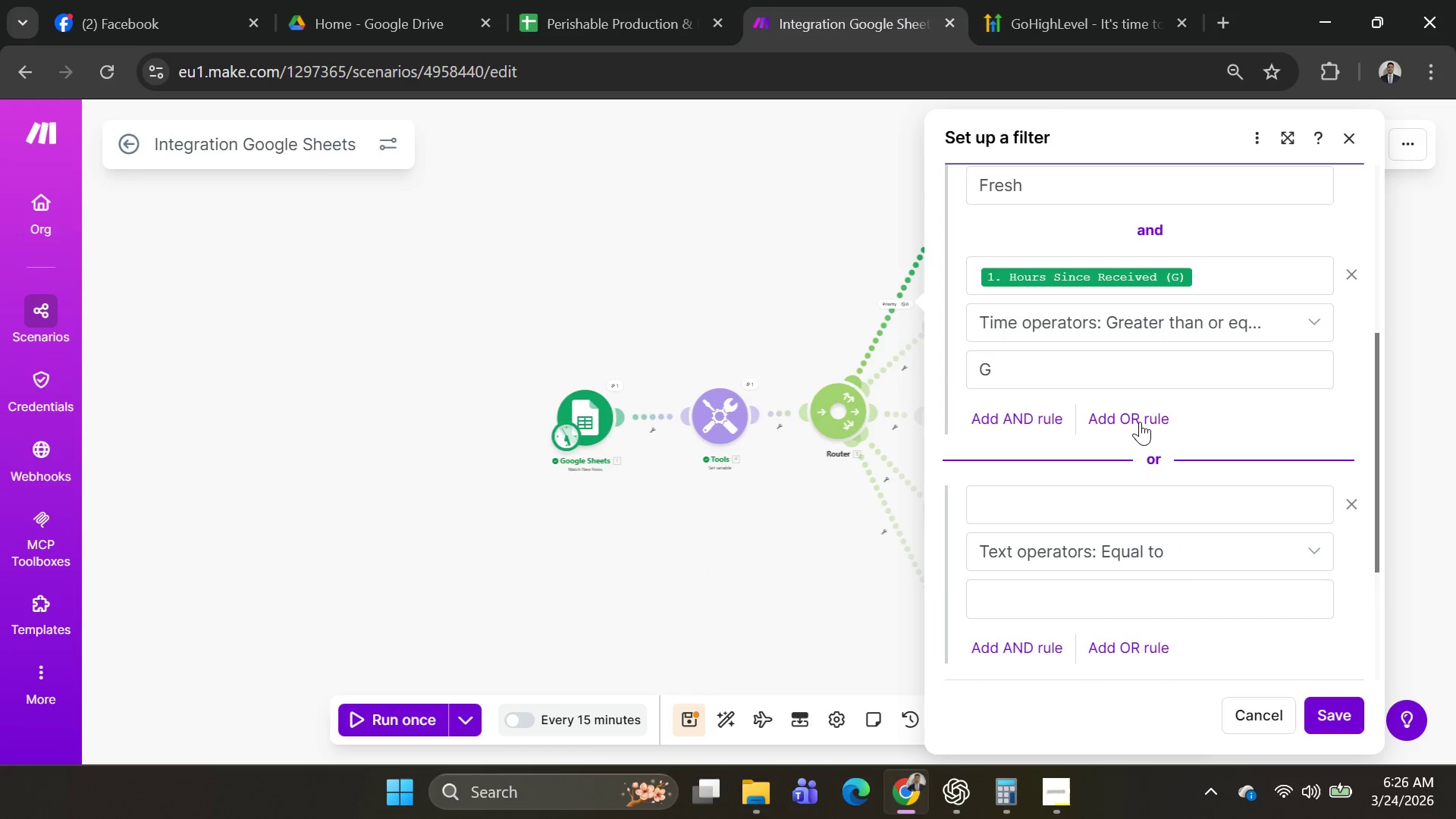 
left_click([1140, 422])
 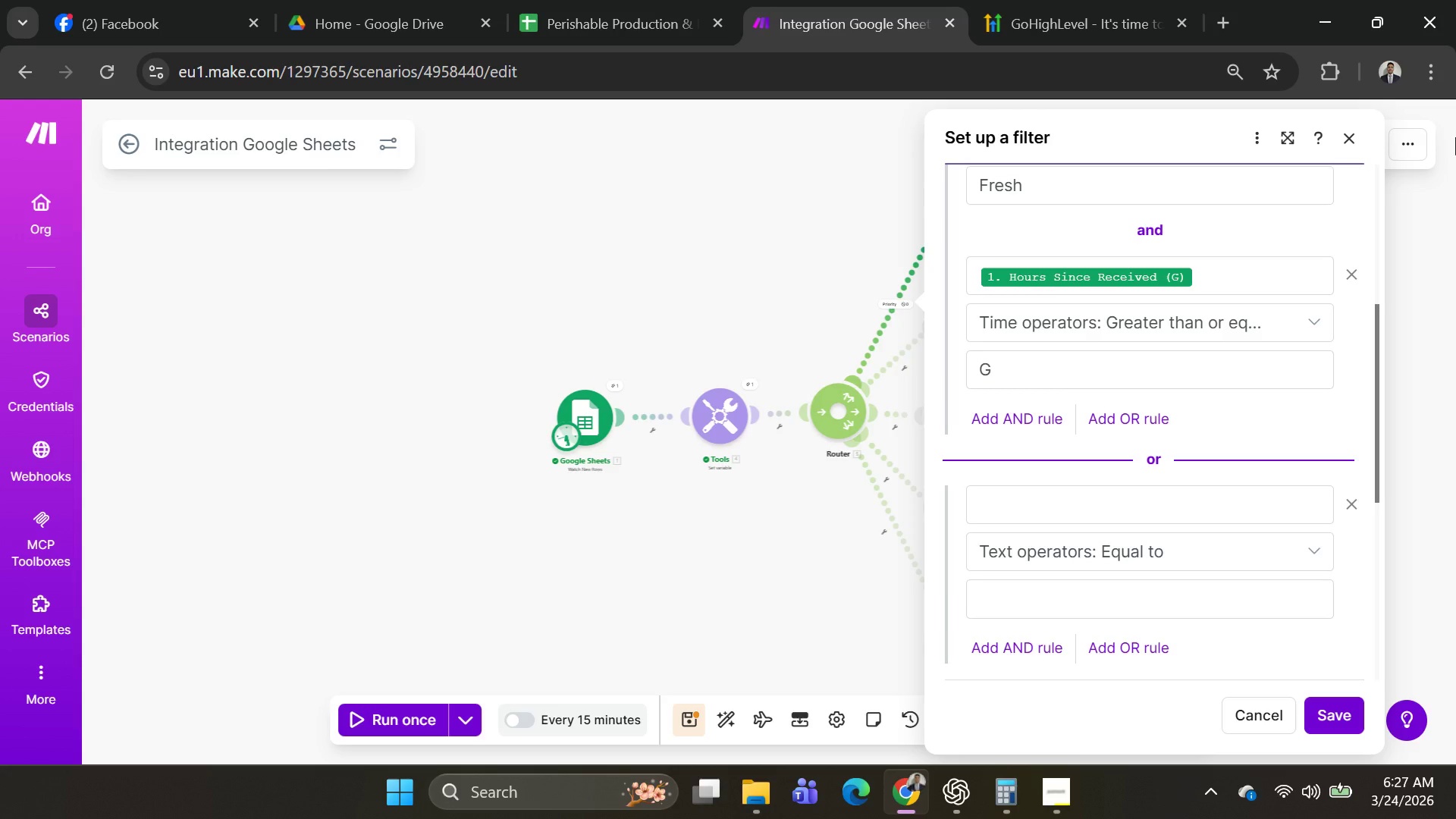 
wait(52.09)
 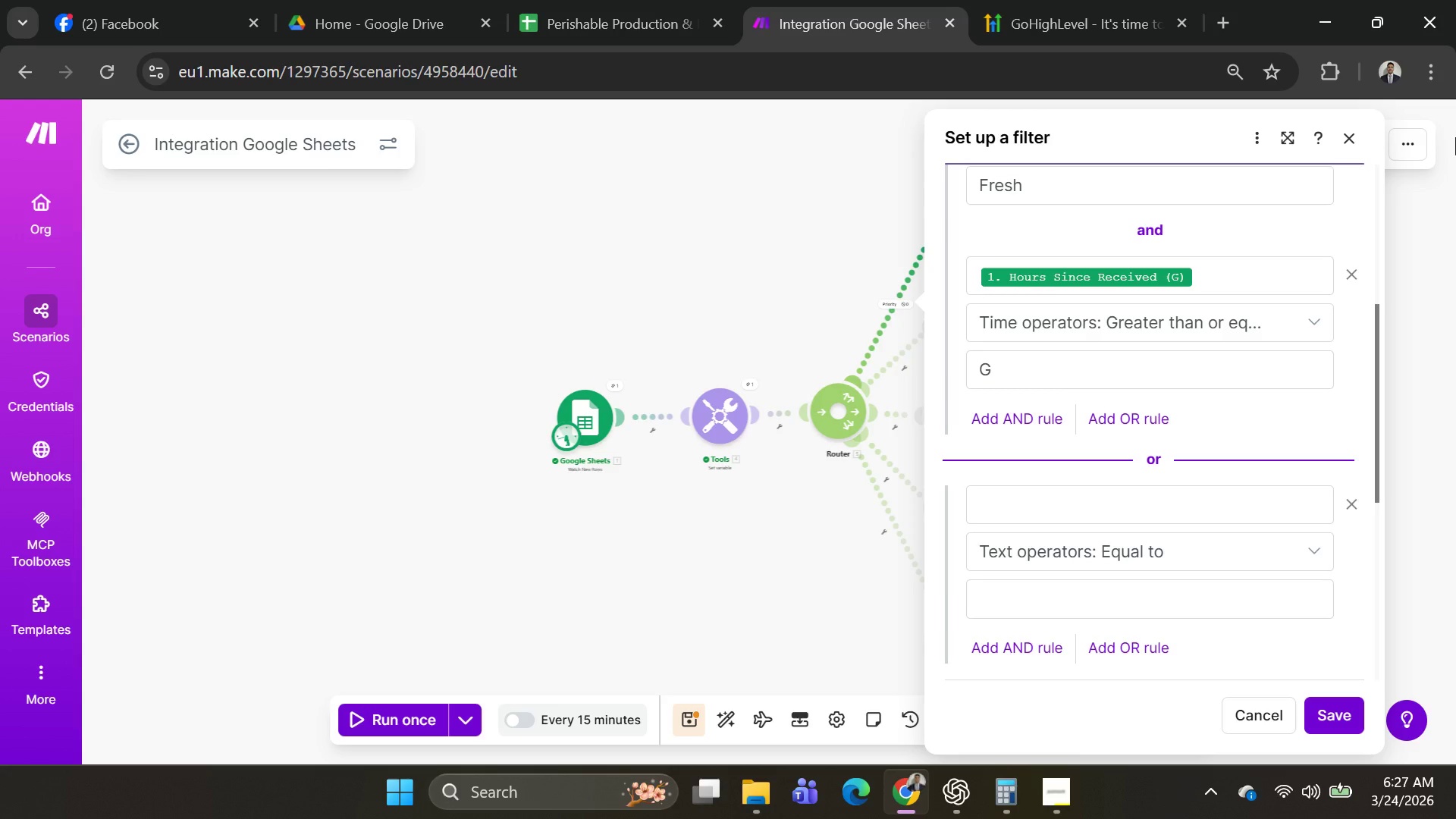 
left_click([977, 369])
 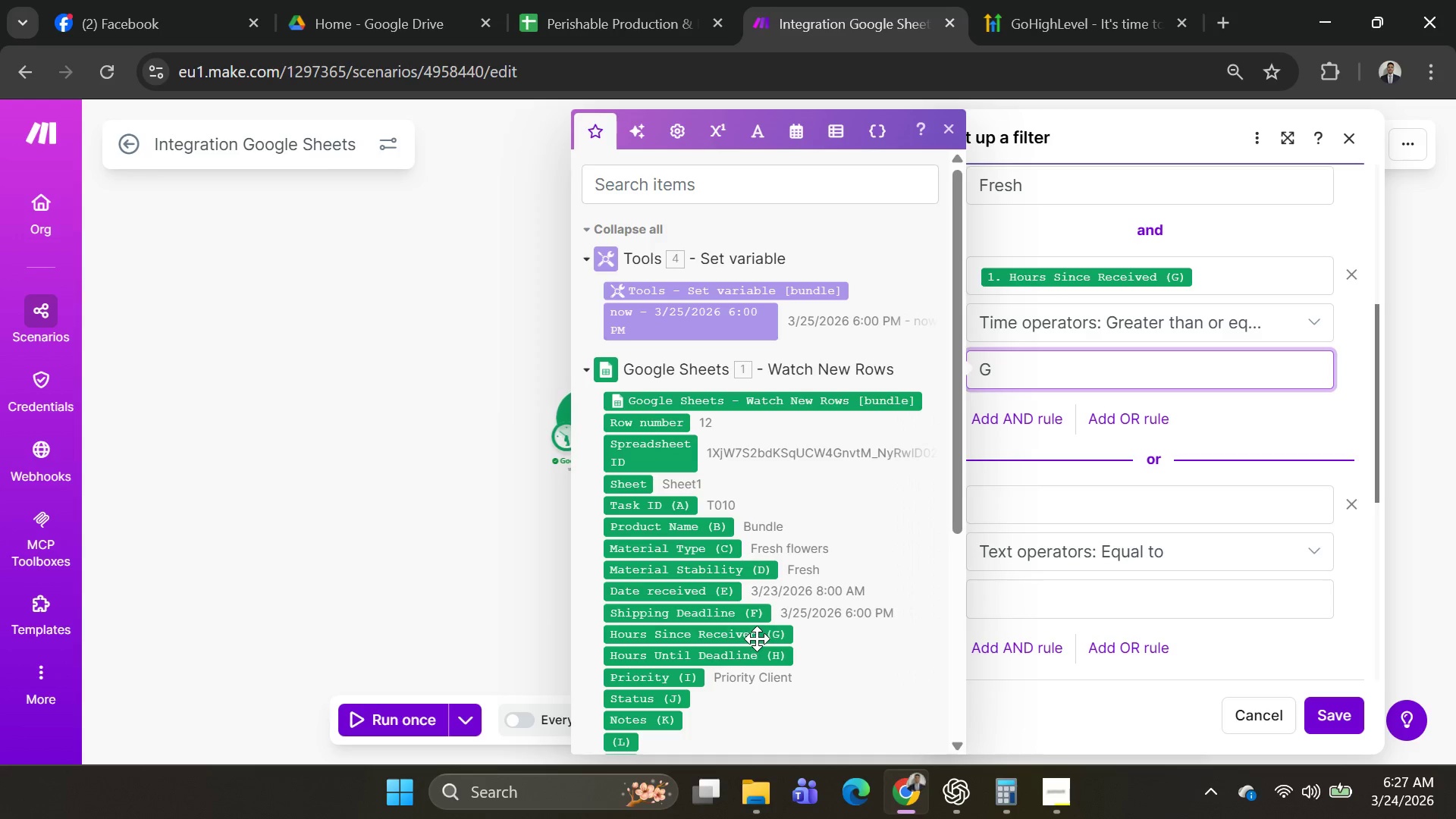 
wait(5.36)
 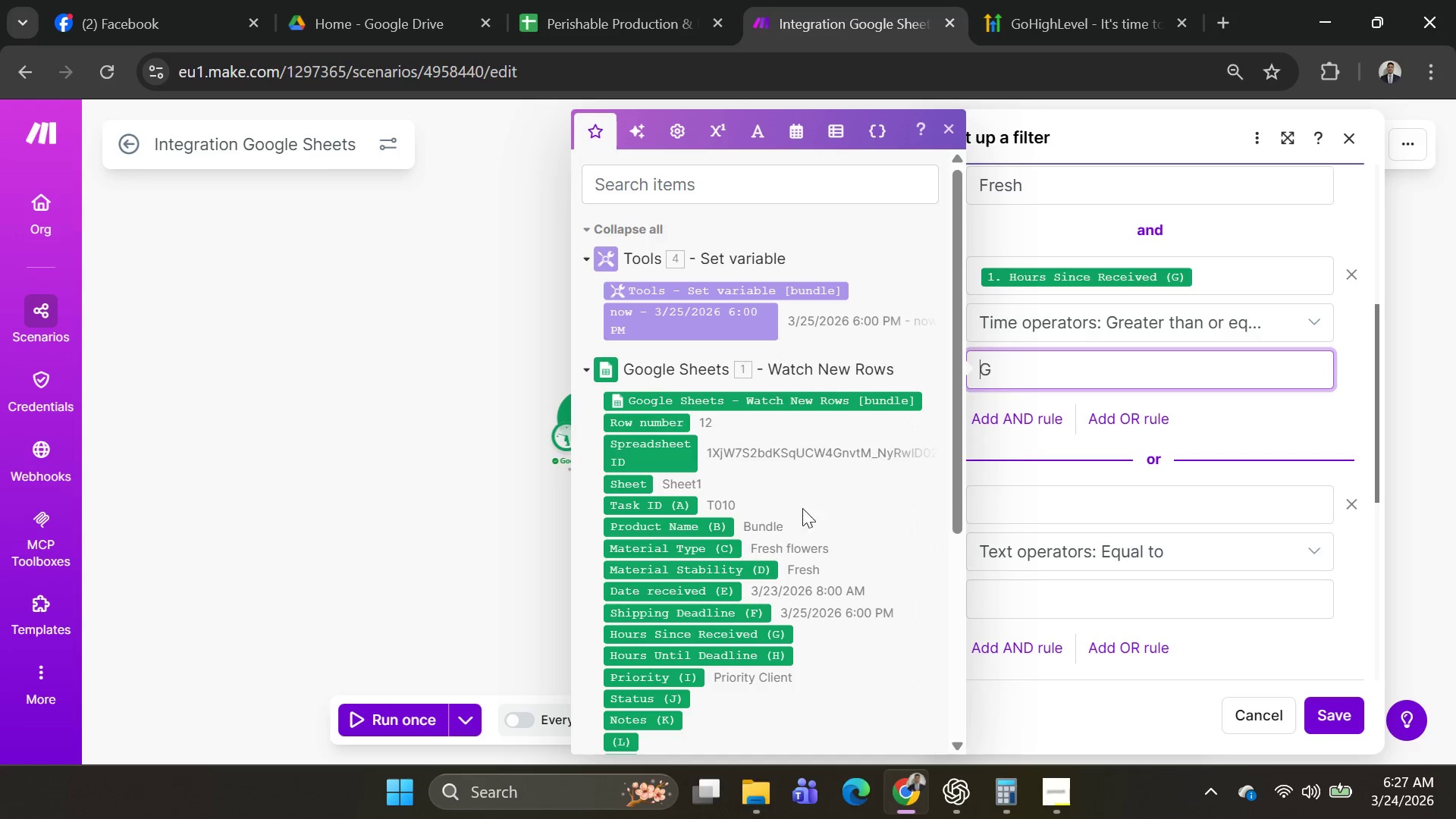 
left_click([758, 638])
 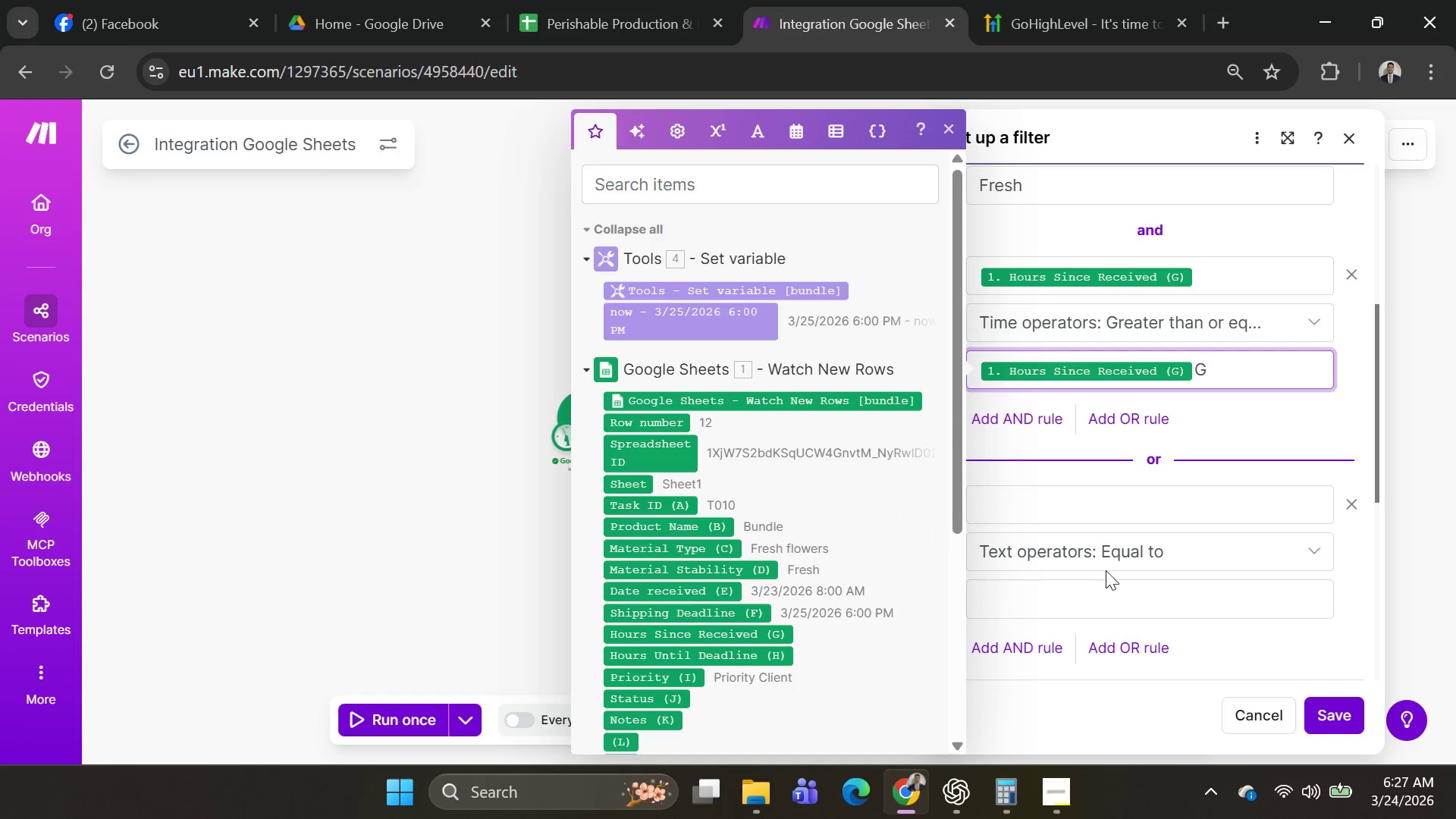 
left_click([1133, 456])
 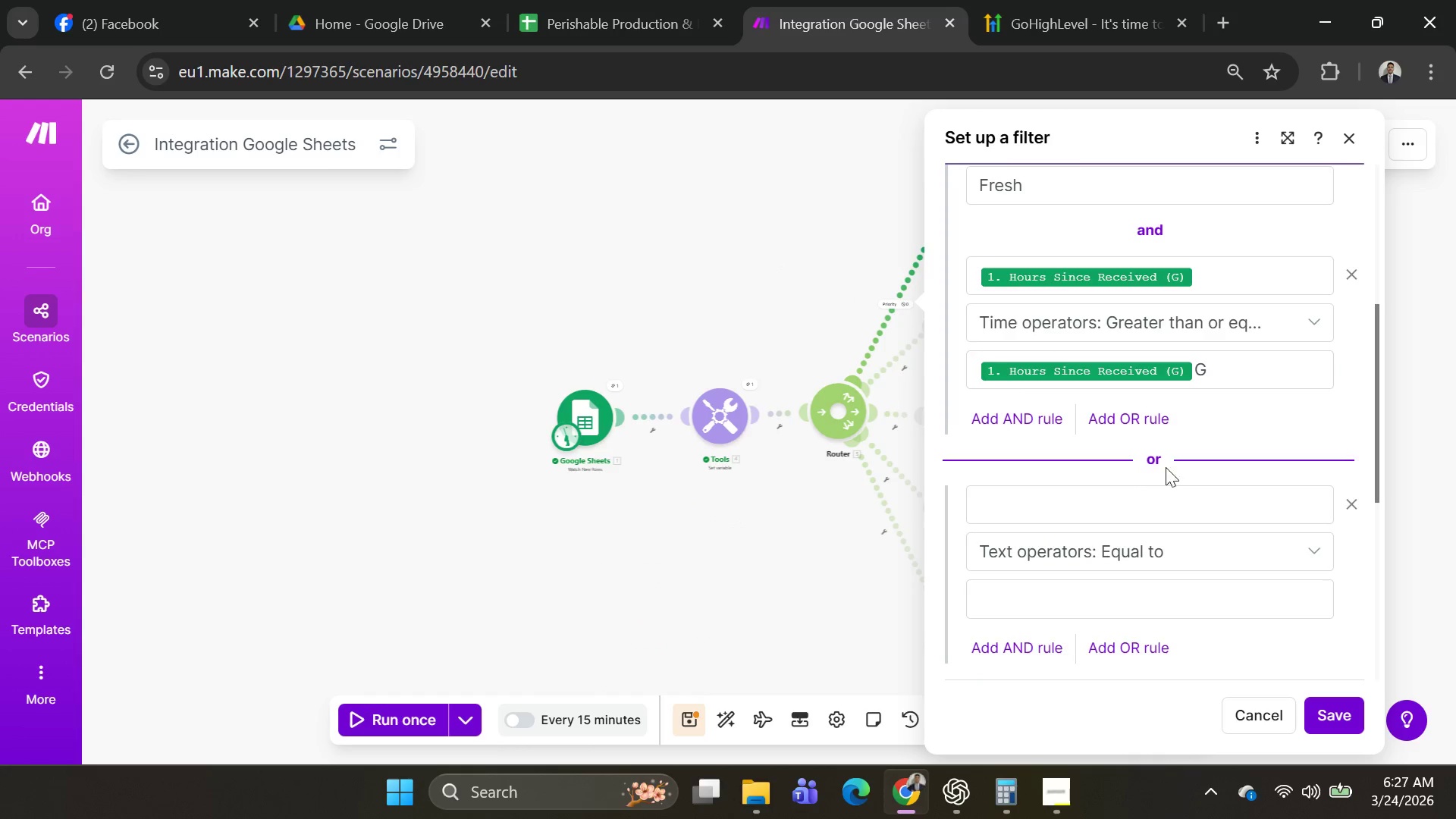 
scroll: coordinate [1156, 472], scroll_direction: none, amount: 0.0
 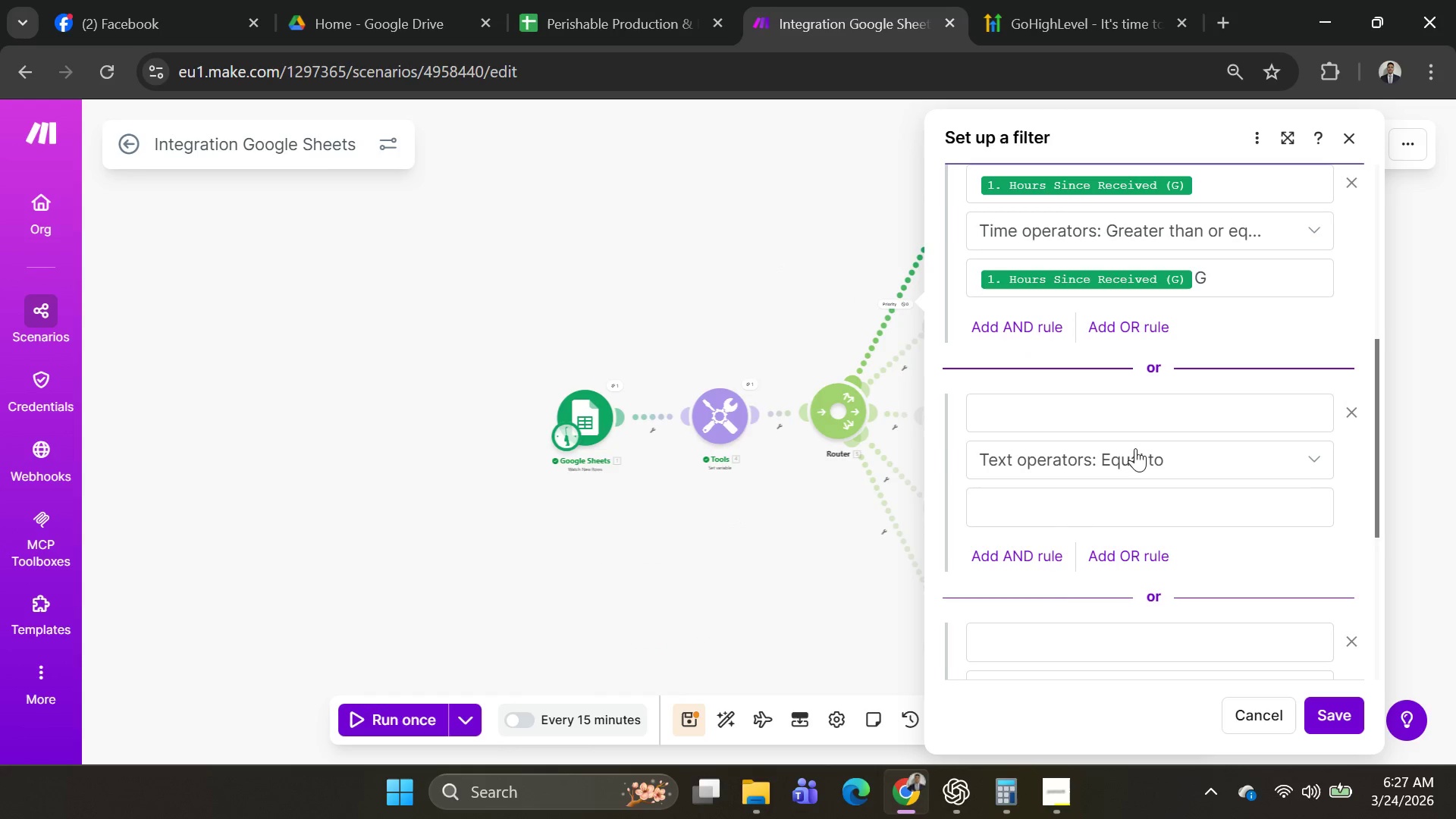 
scroll: coordinate [1105, 445], scroll_direction: up, amount: 1.0
 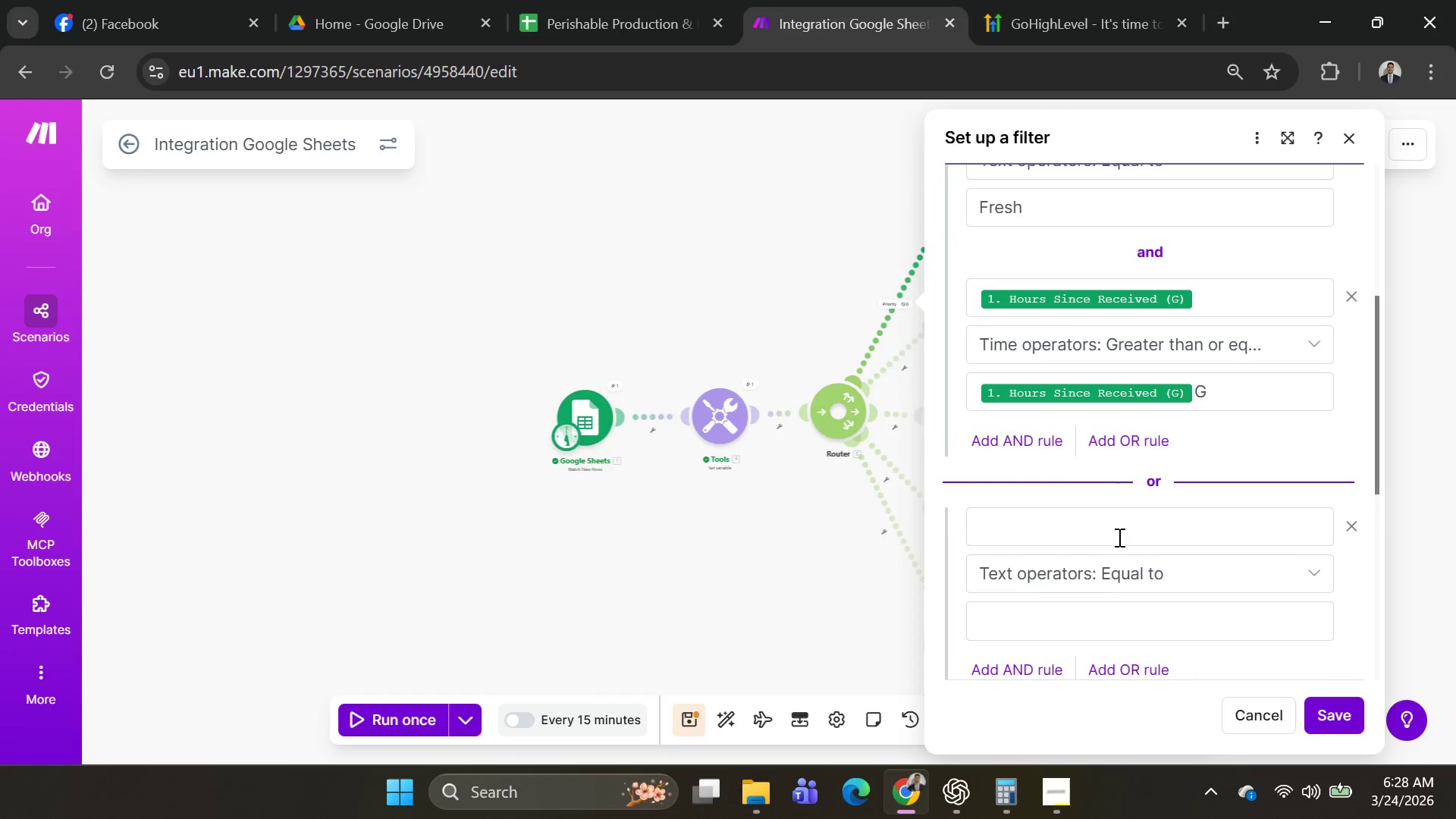 
left_click([1119, 531])
 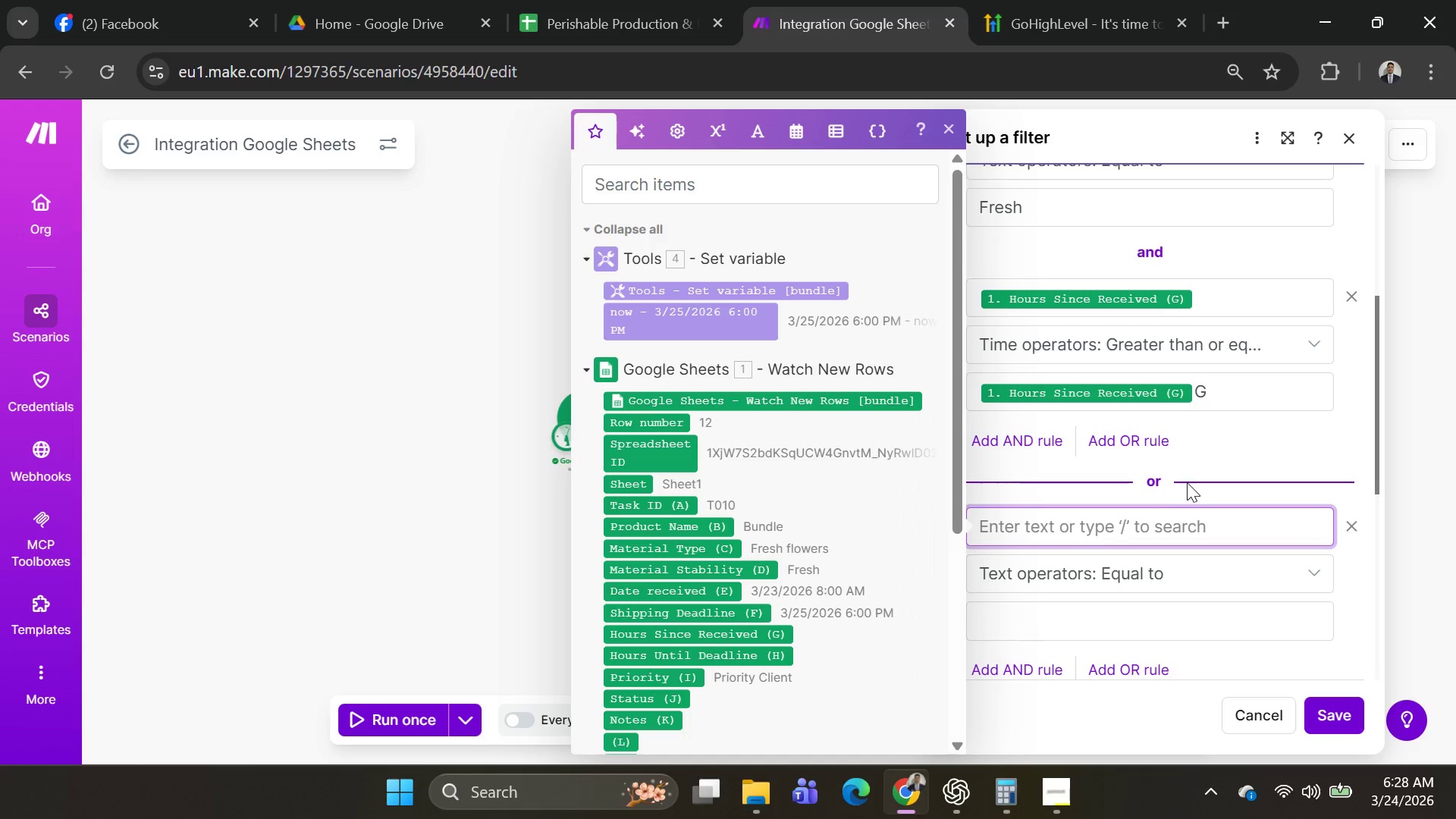 
scroll: coordinate [1218, 456], scroll_direction: up, amount: 1.0
 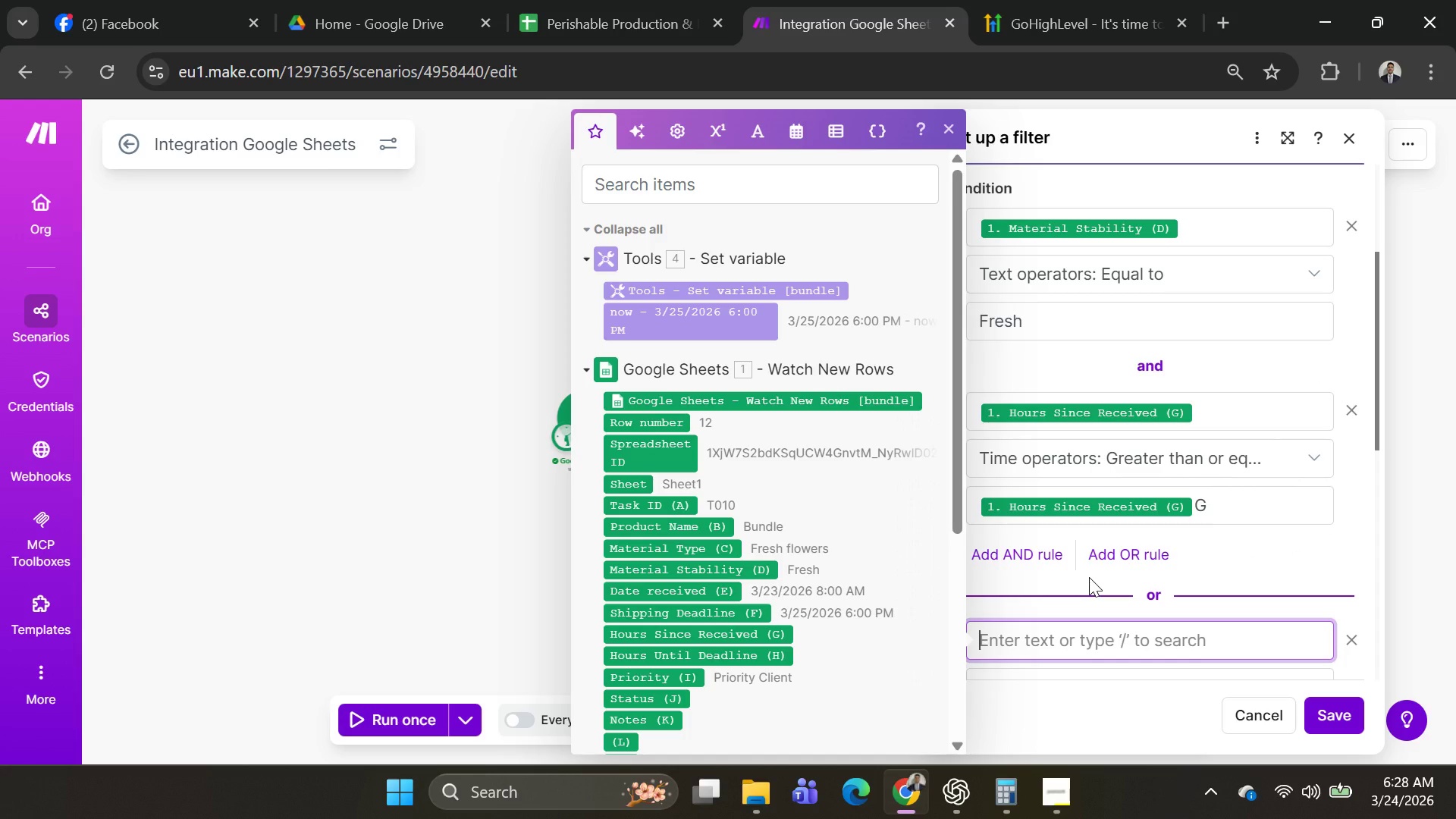 
wait(5.59)
 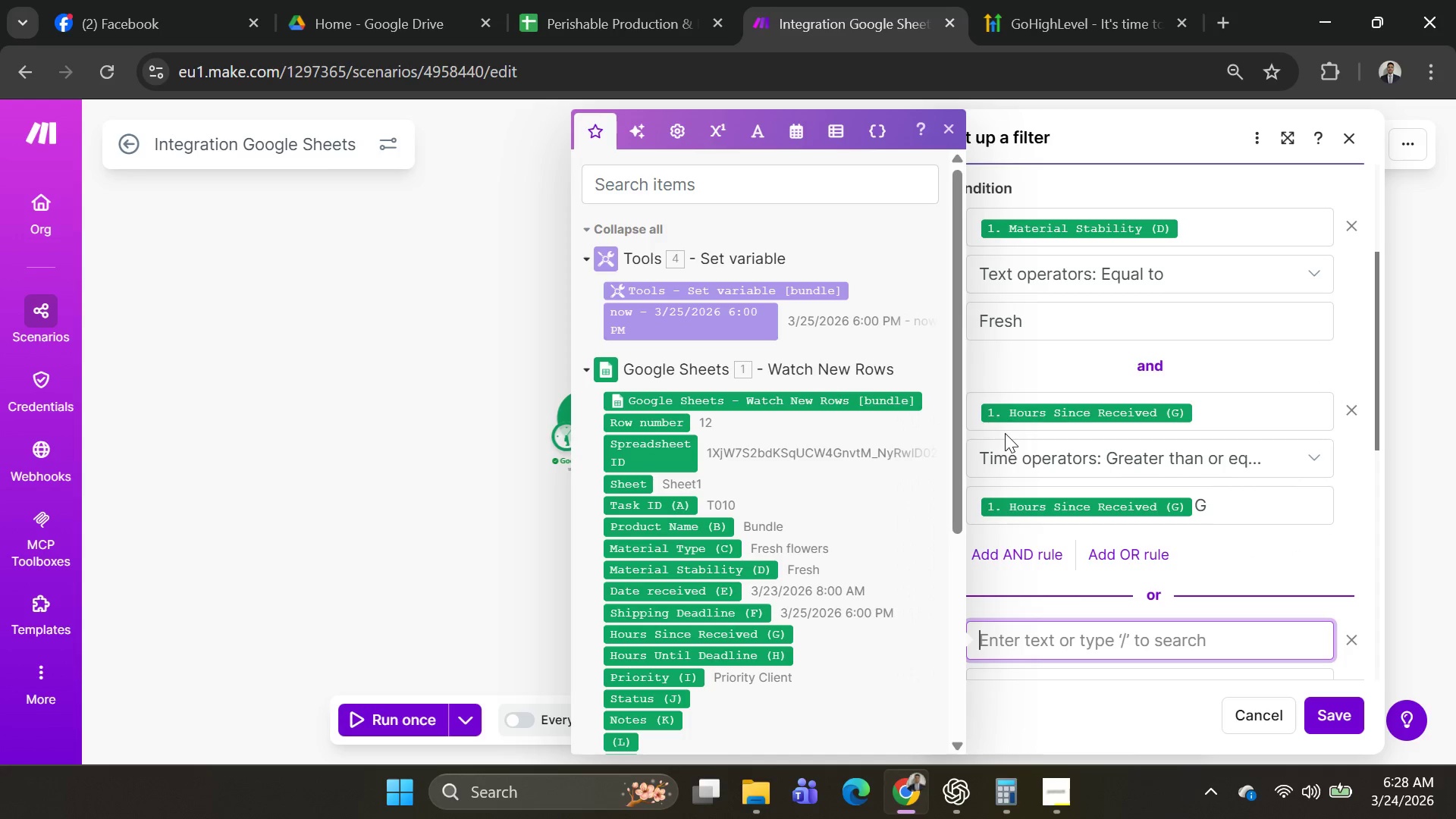 
left_click([1194, 507])
 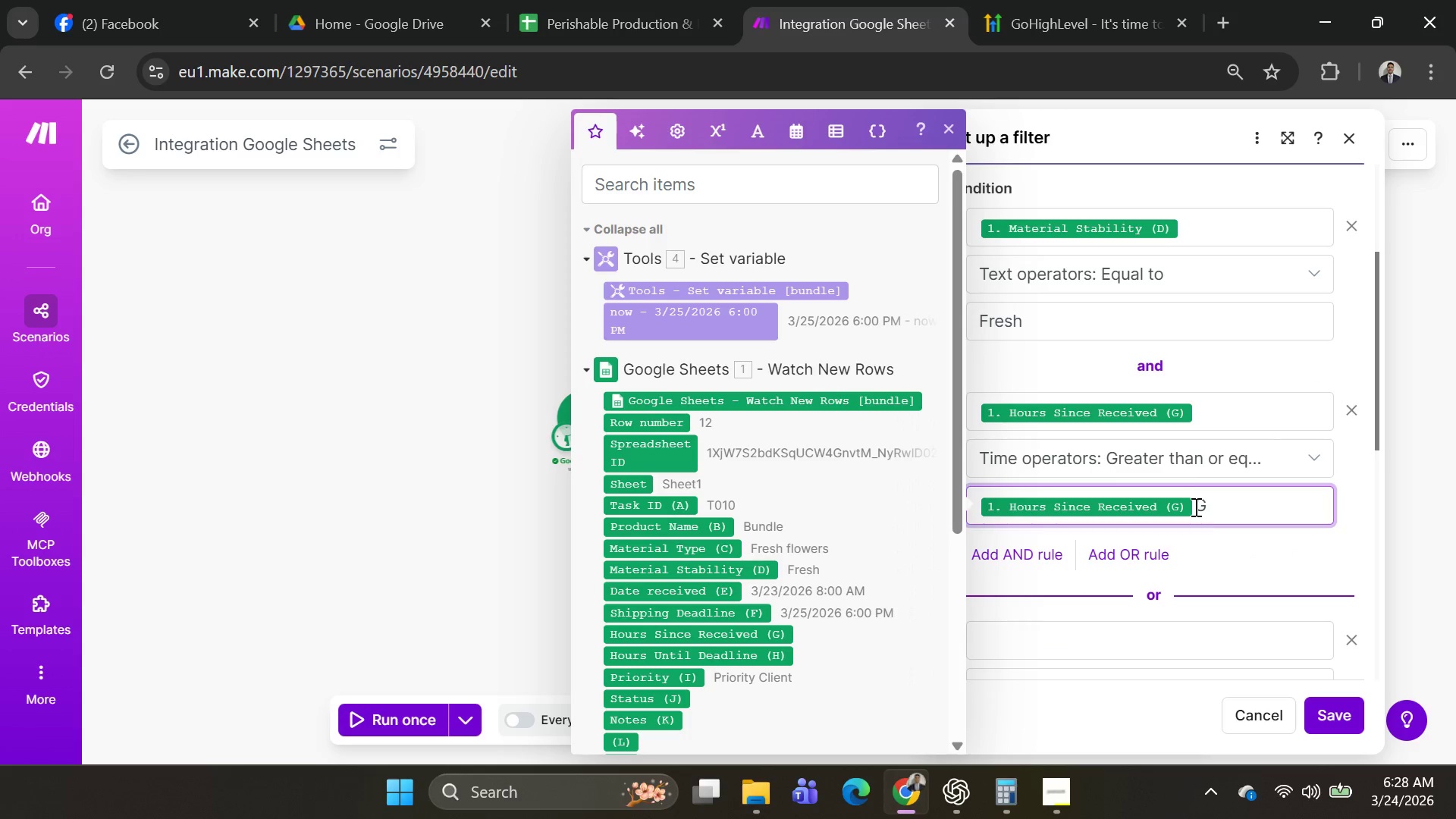 
key(Backspace)
 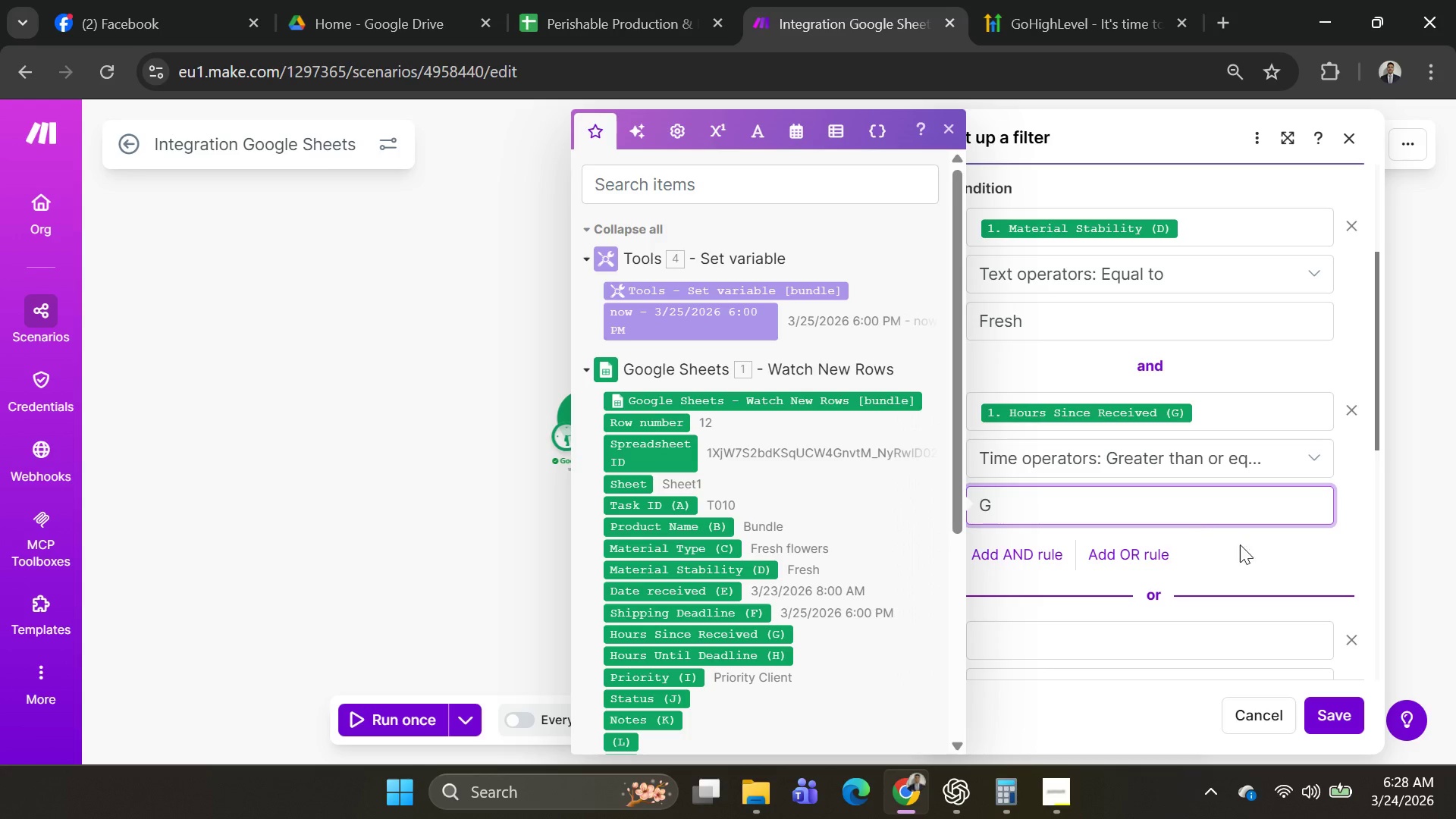 
scroll: coordinate [1256, 556], scroll_direction: down, amount: 2.0
 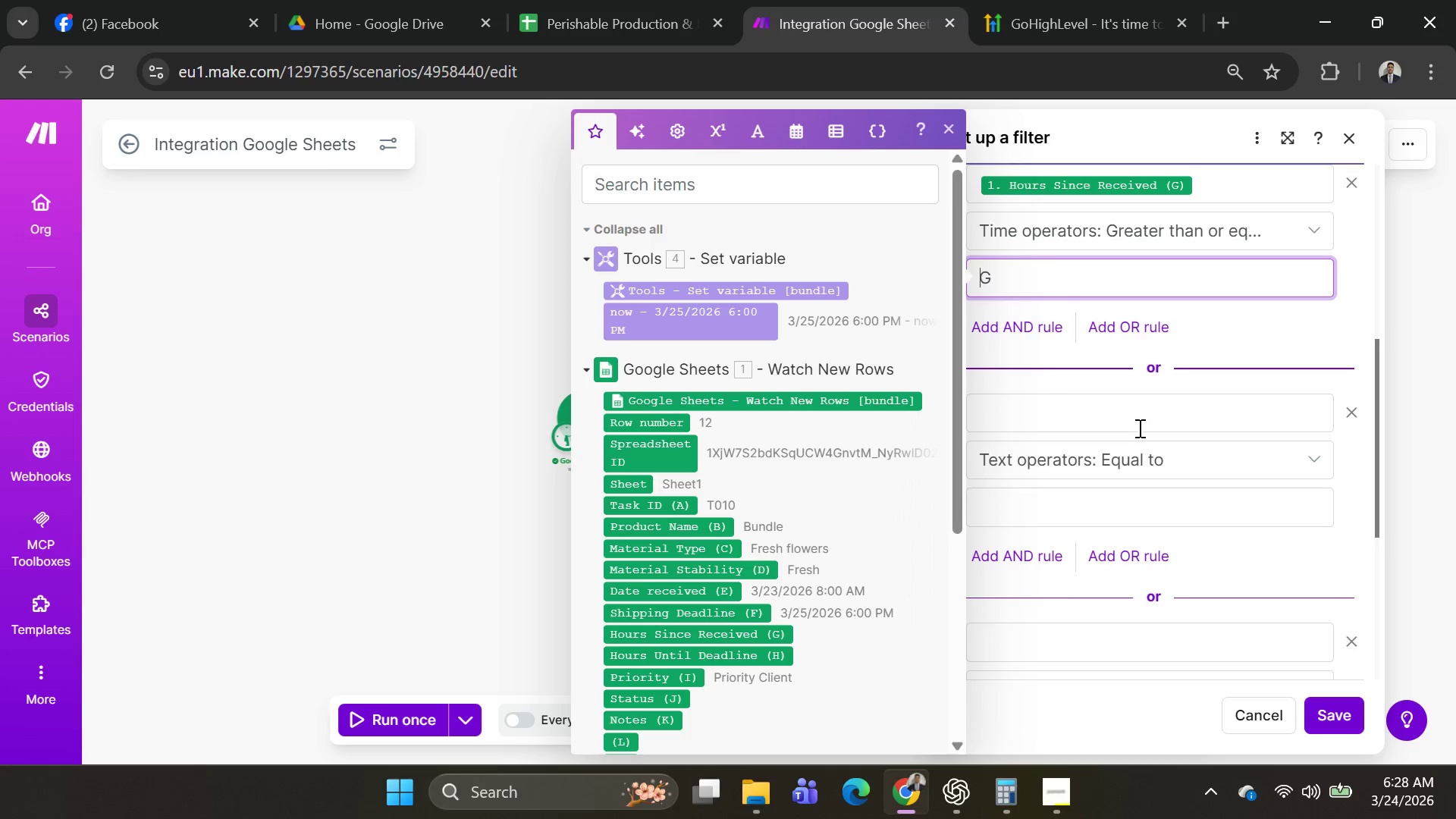 
left_click([1138, 428])
 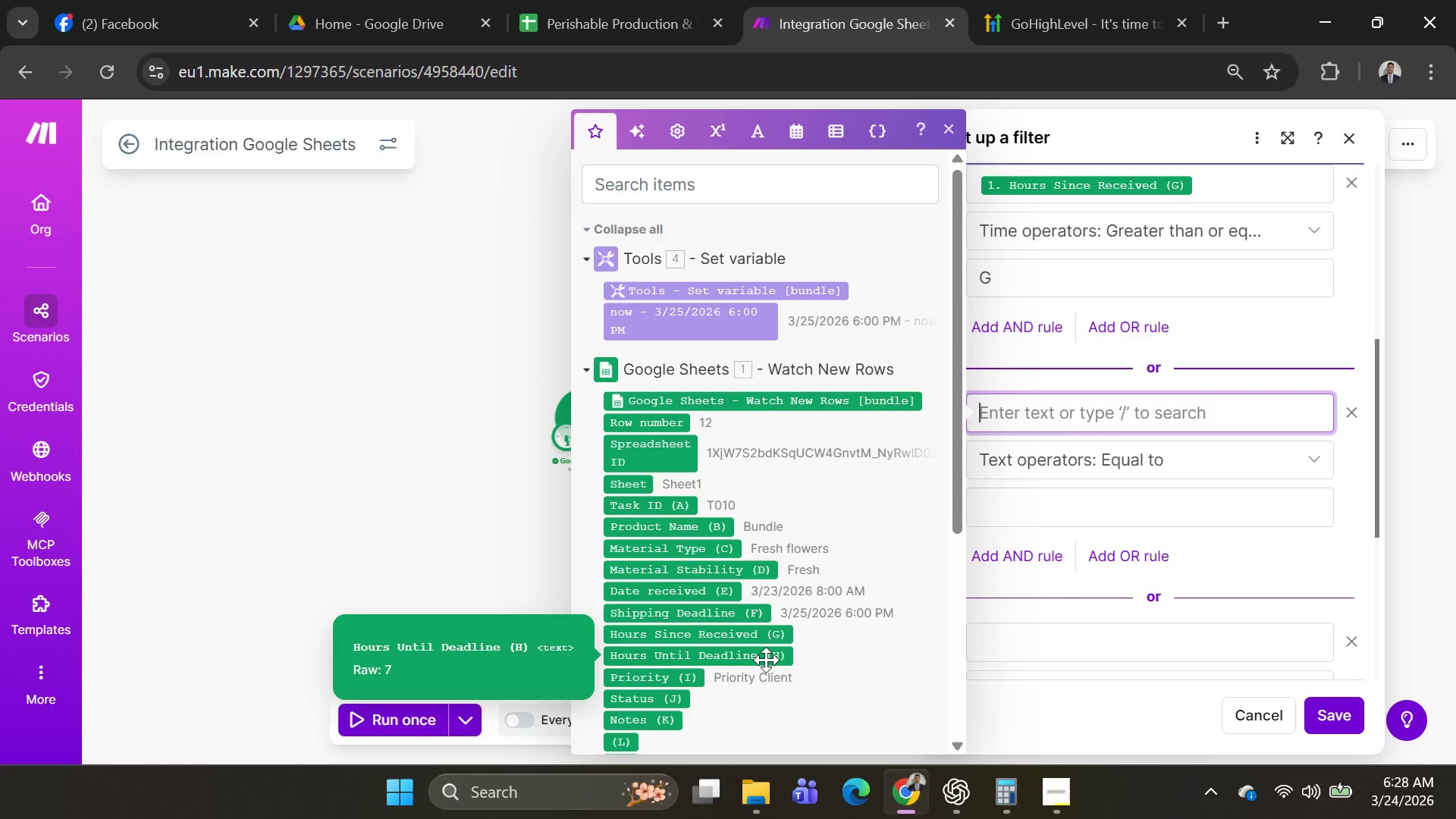 
left_click([766, 657])
 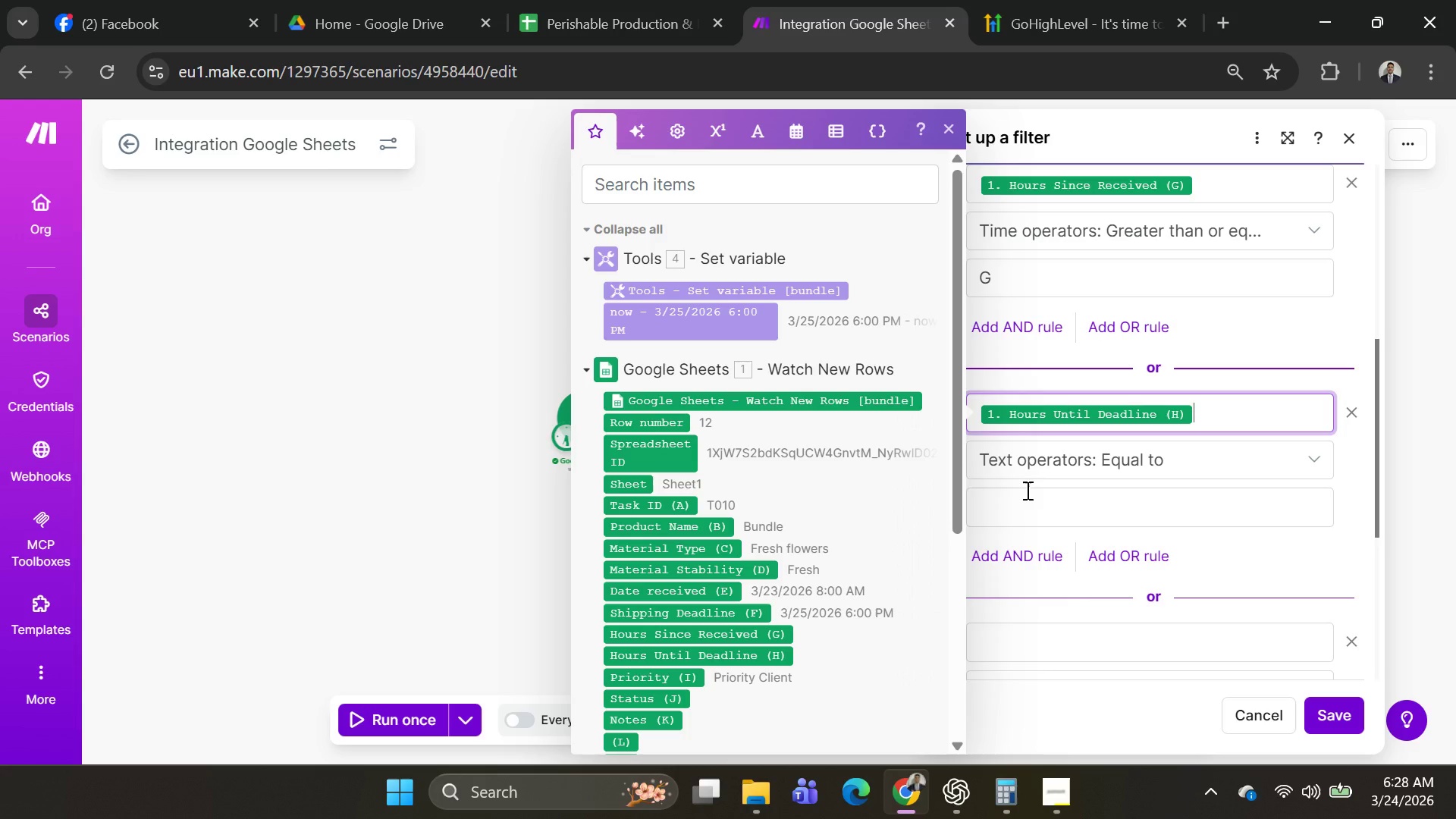 
wait(20.06)
 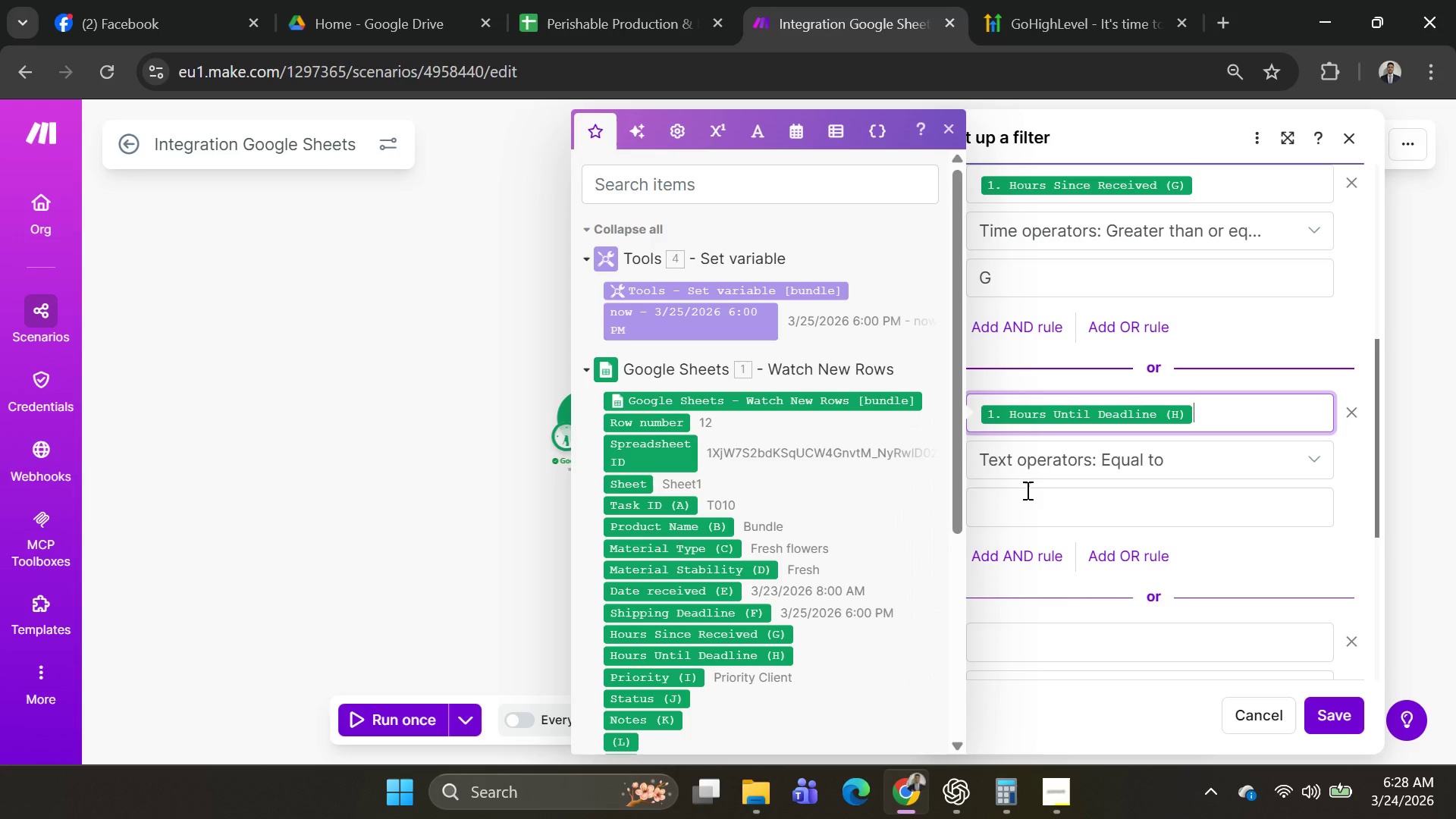 
type(=36)
 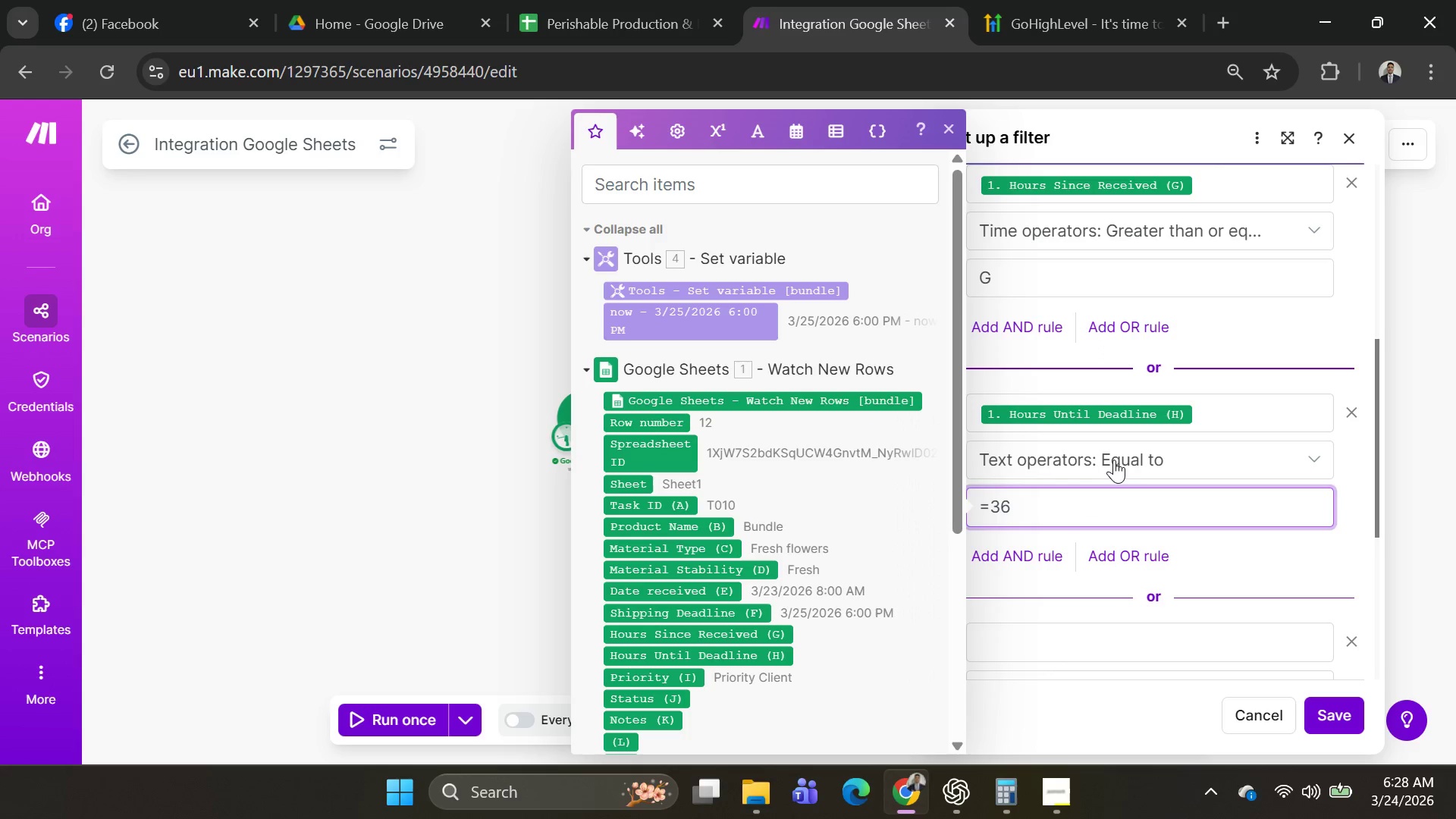 
key(Backspace)
key(Backspace)
type(24)
 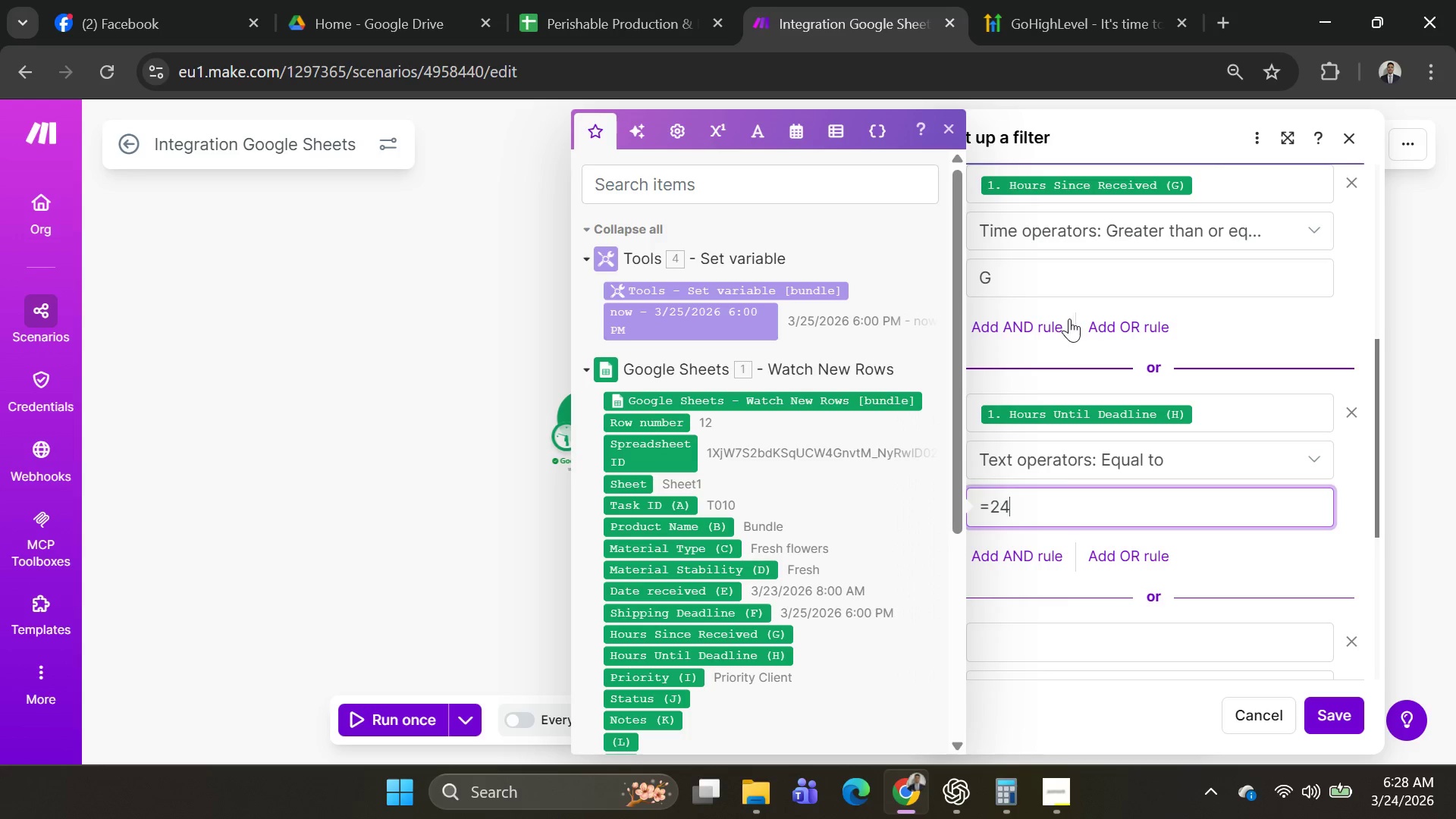 
left_click([1055, 281])
 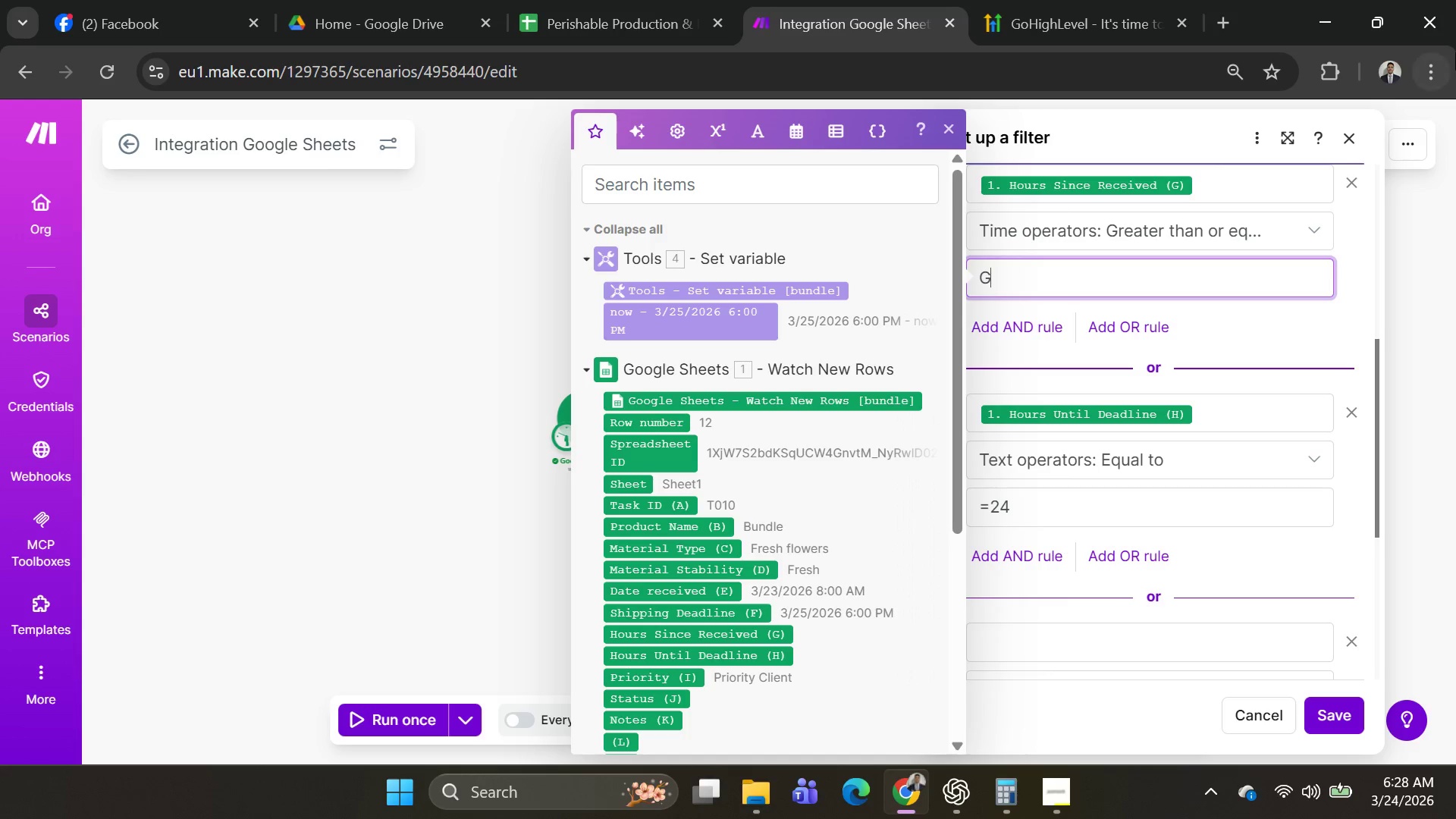 
key(Backspace)
 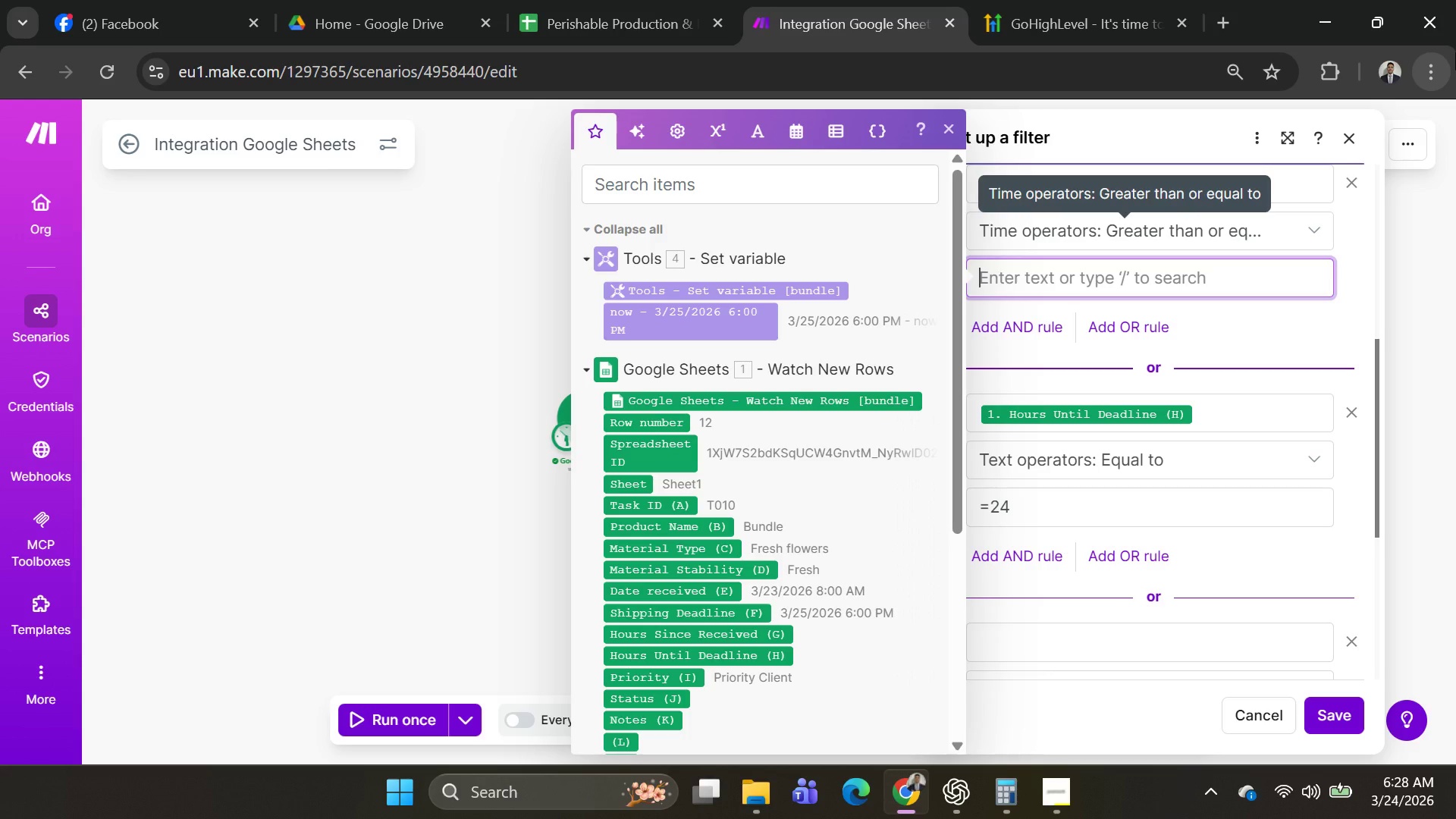 
type(=36)
 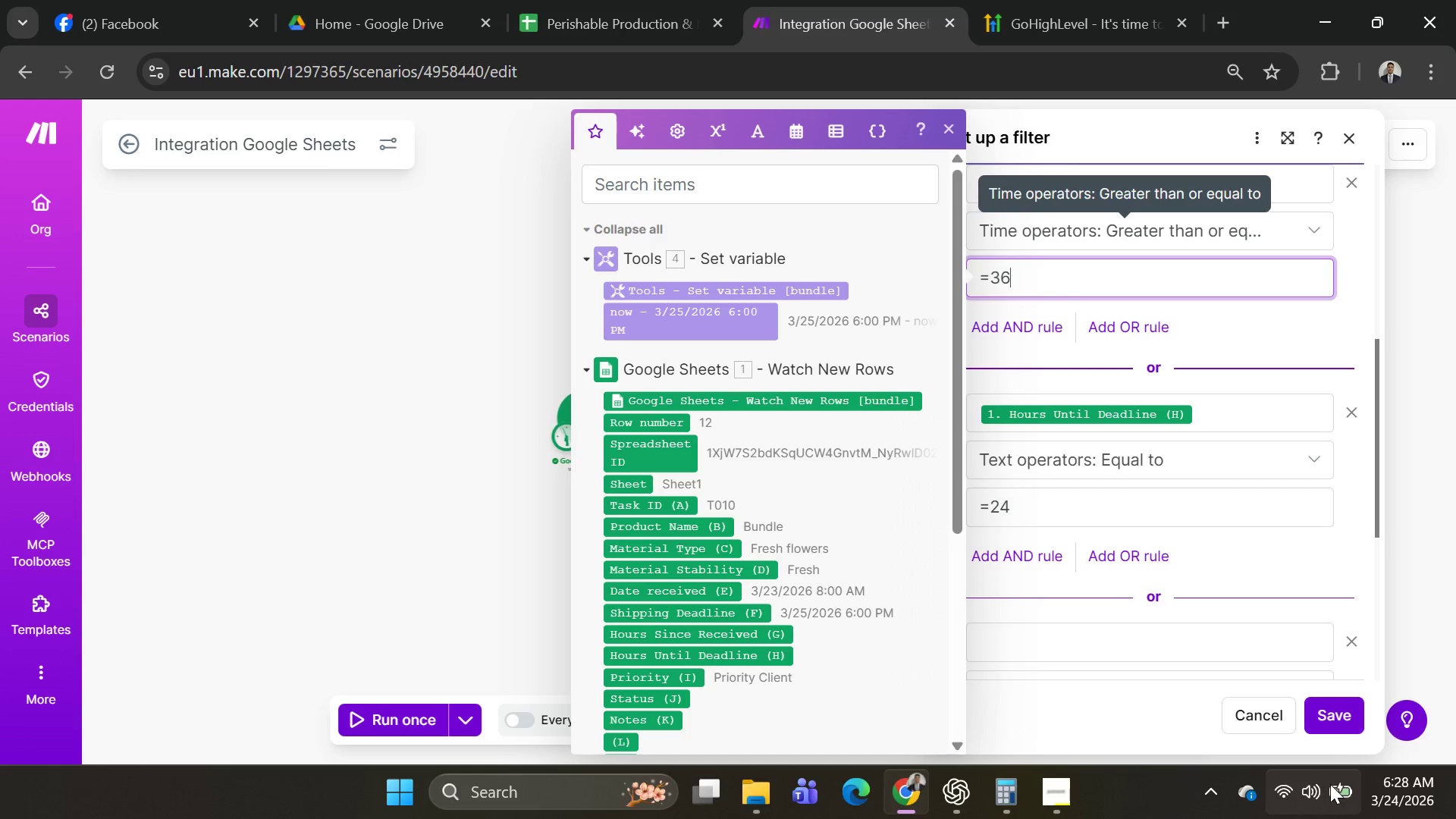 
left_click([1342, 717])
 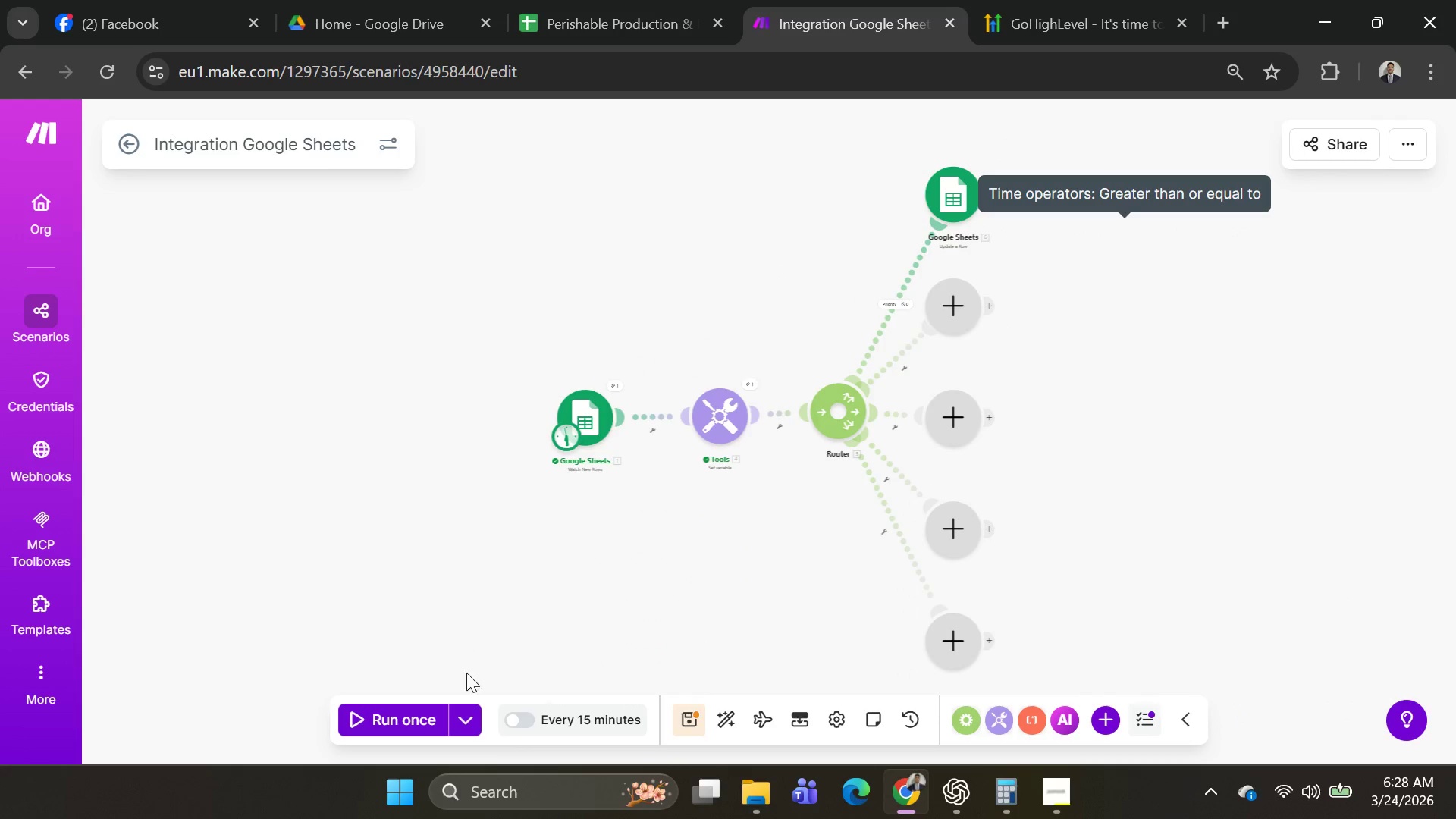 
left_click([464, 734])
 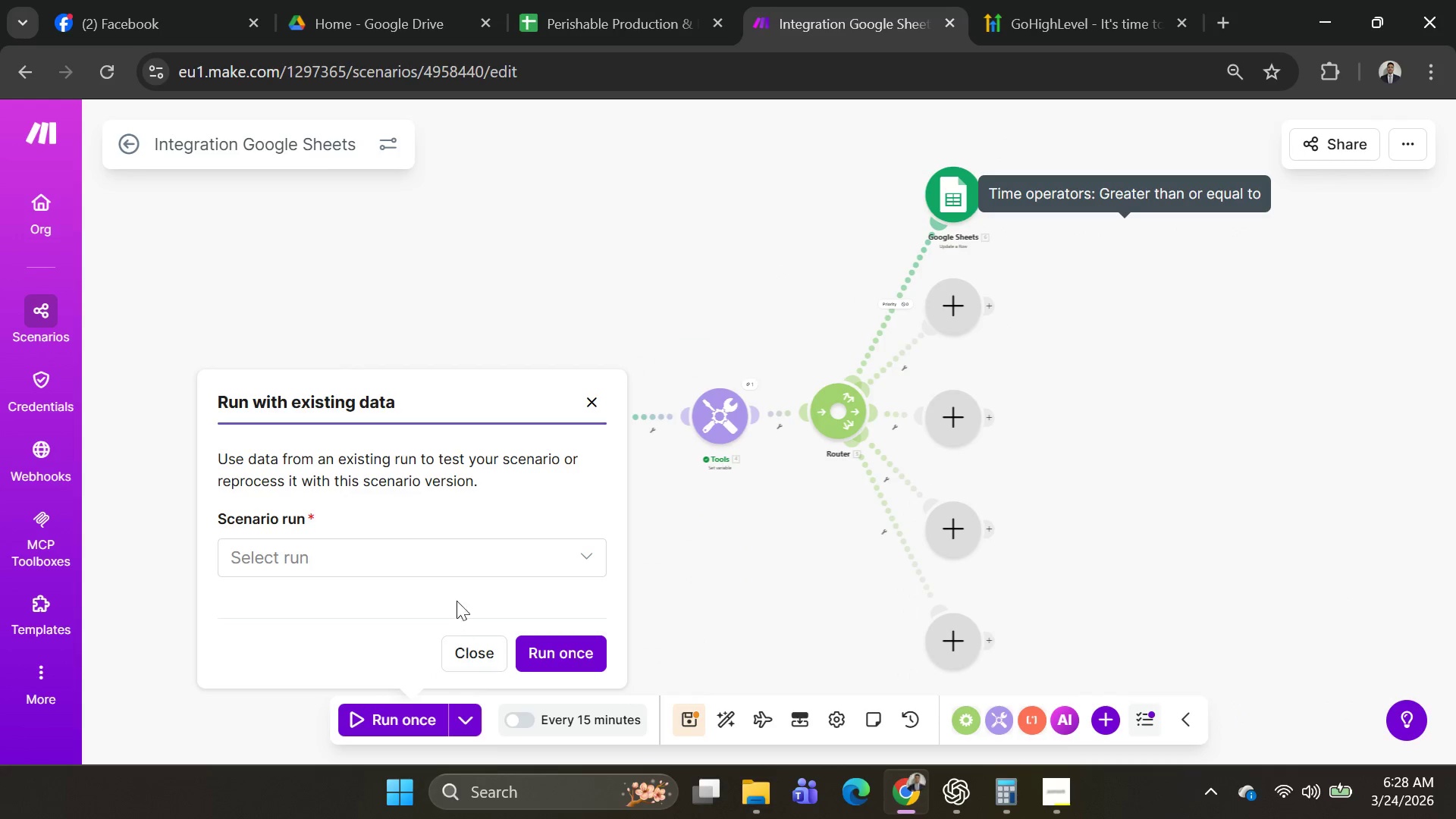 
left_click([450, 563])
 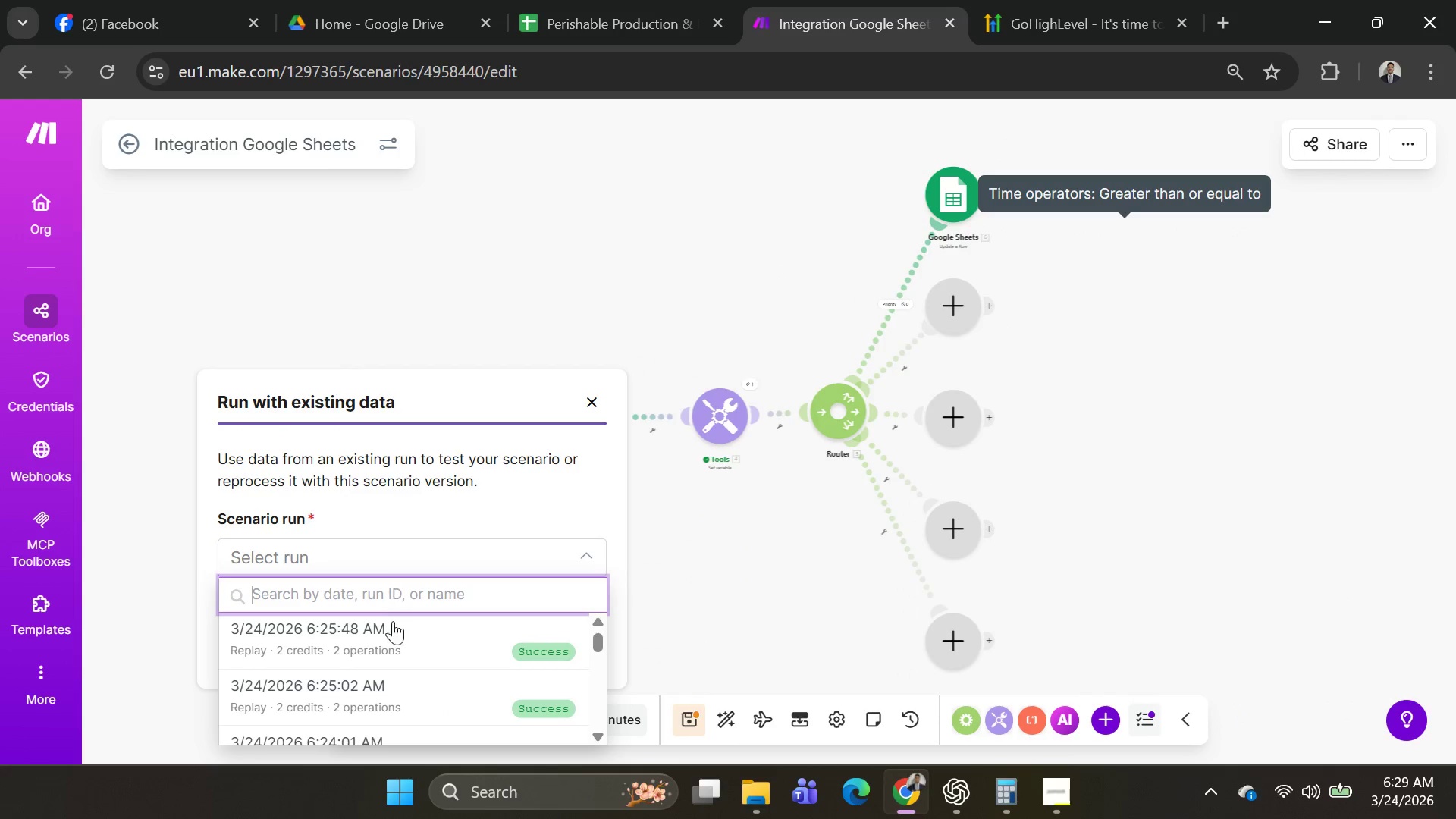 
left_click([393, 633])
 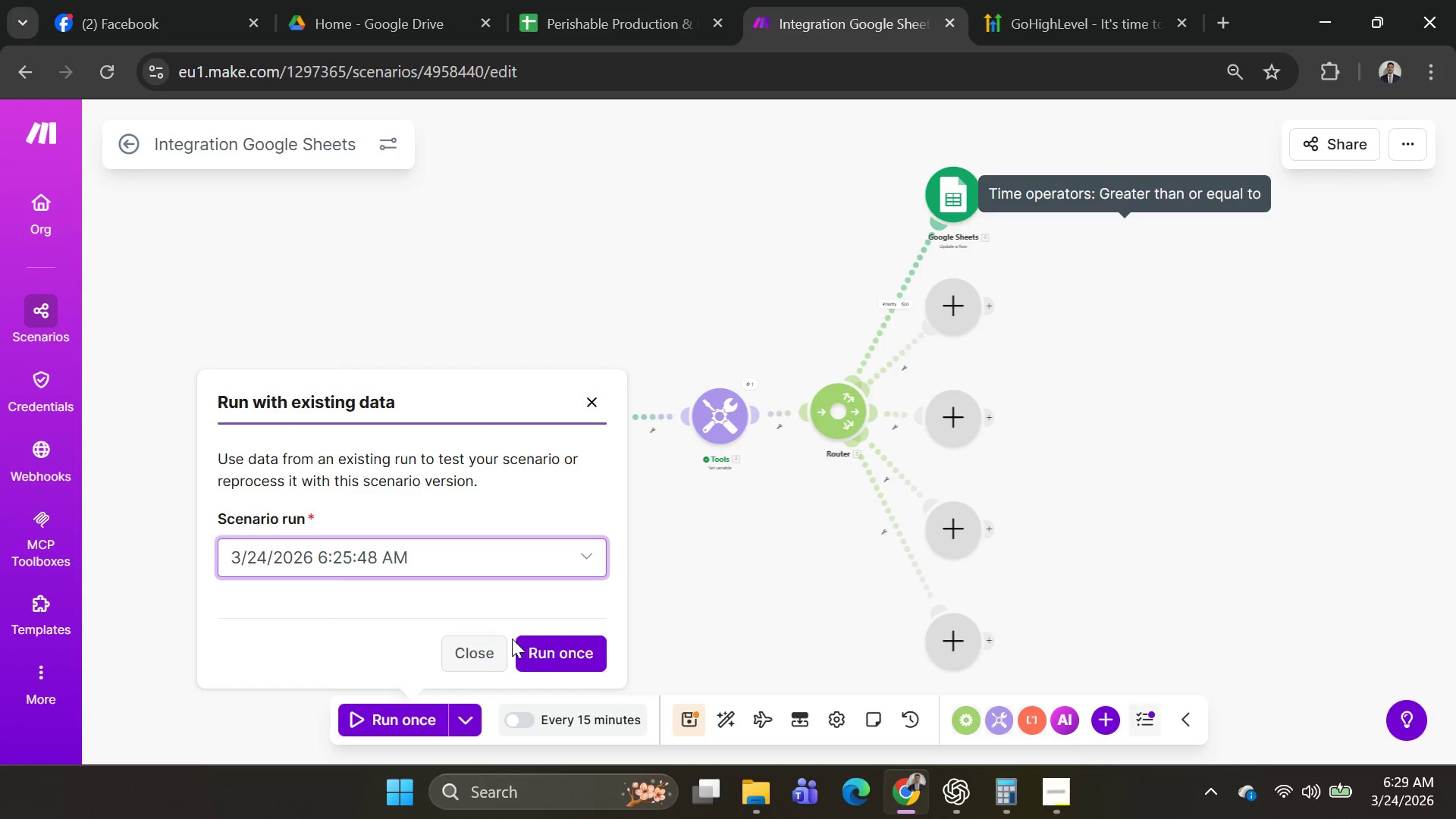 
left_click([541, 648])
 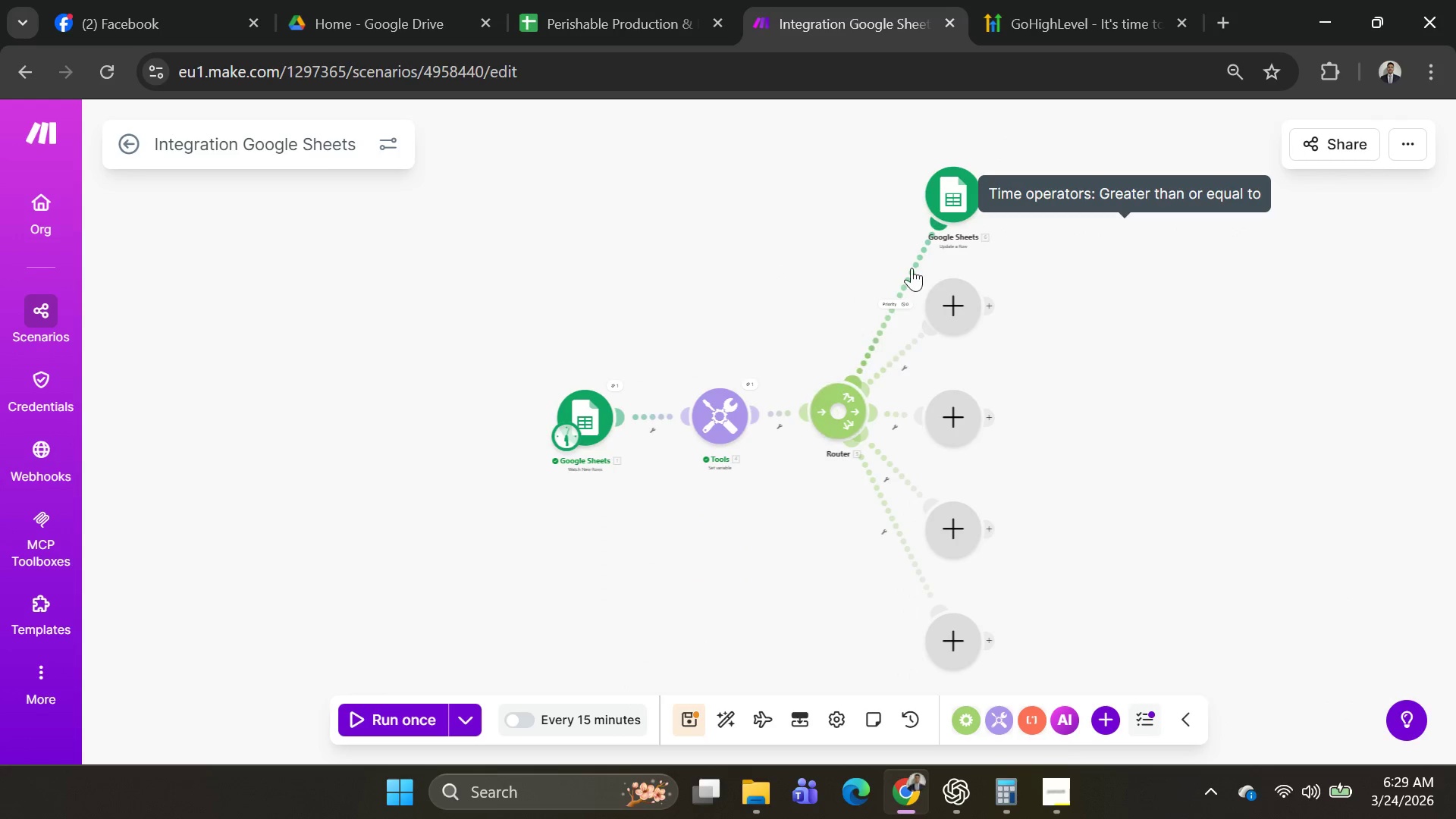 
left_click([898, 299])
 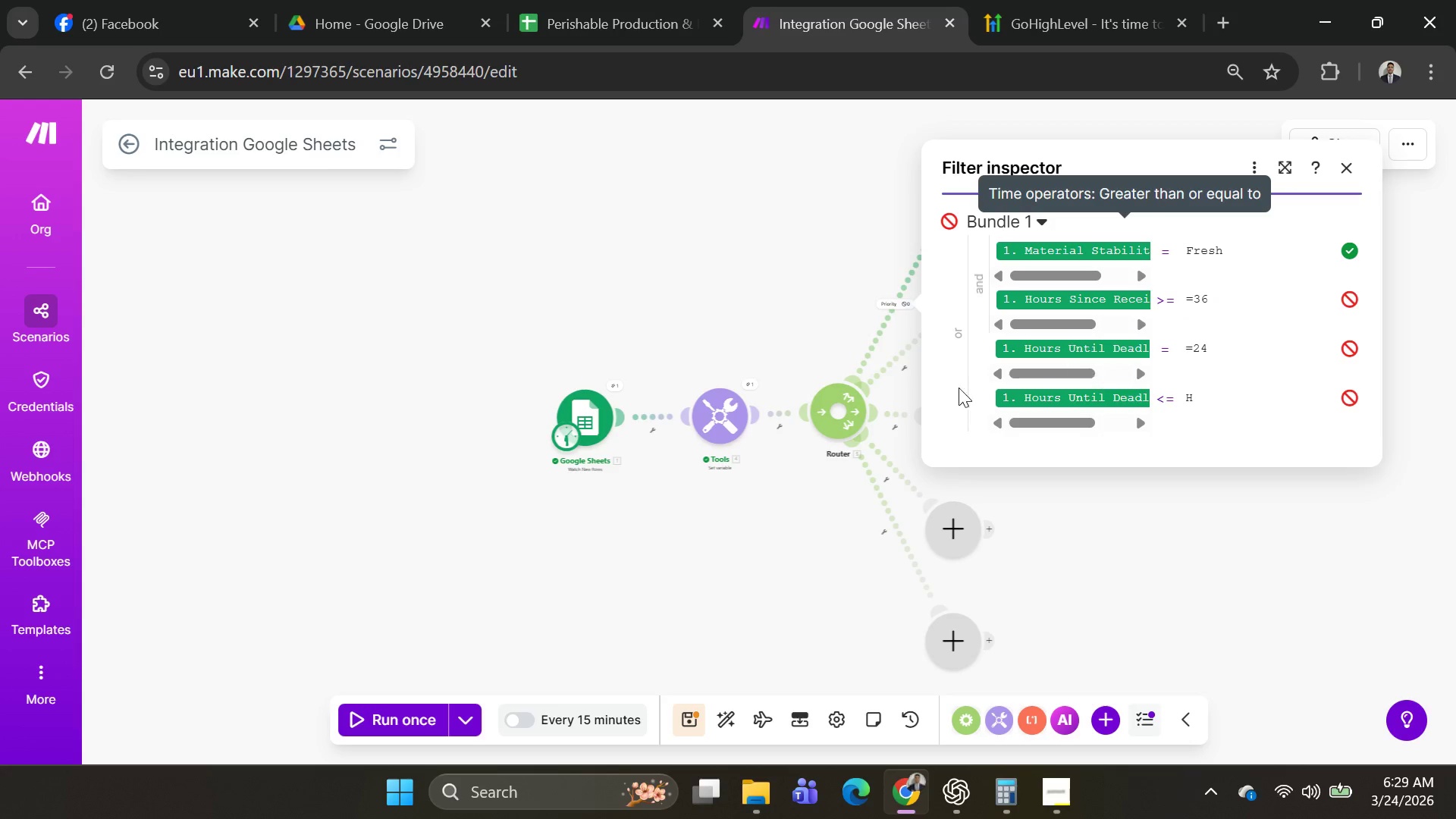 
left_click([869, 311])
 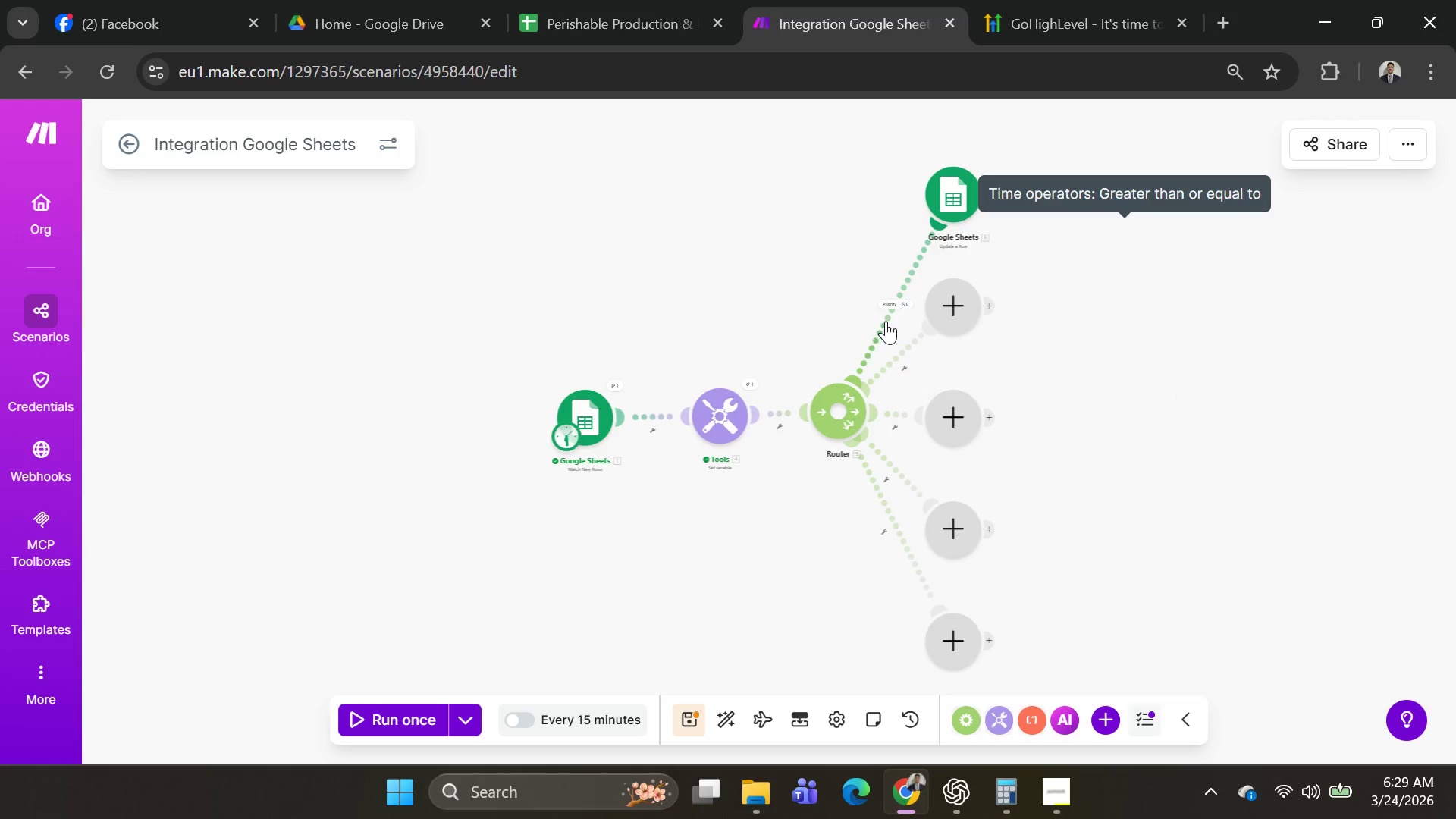 
double_click([886, 321])
 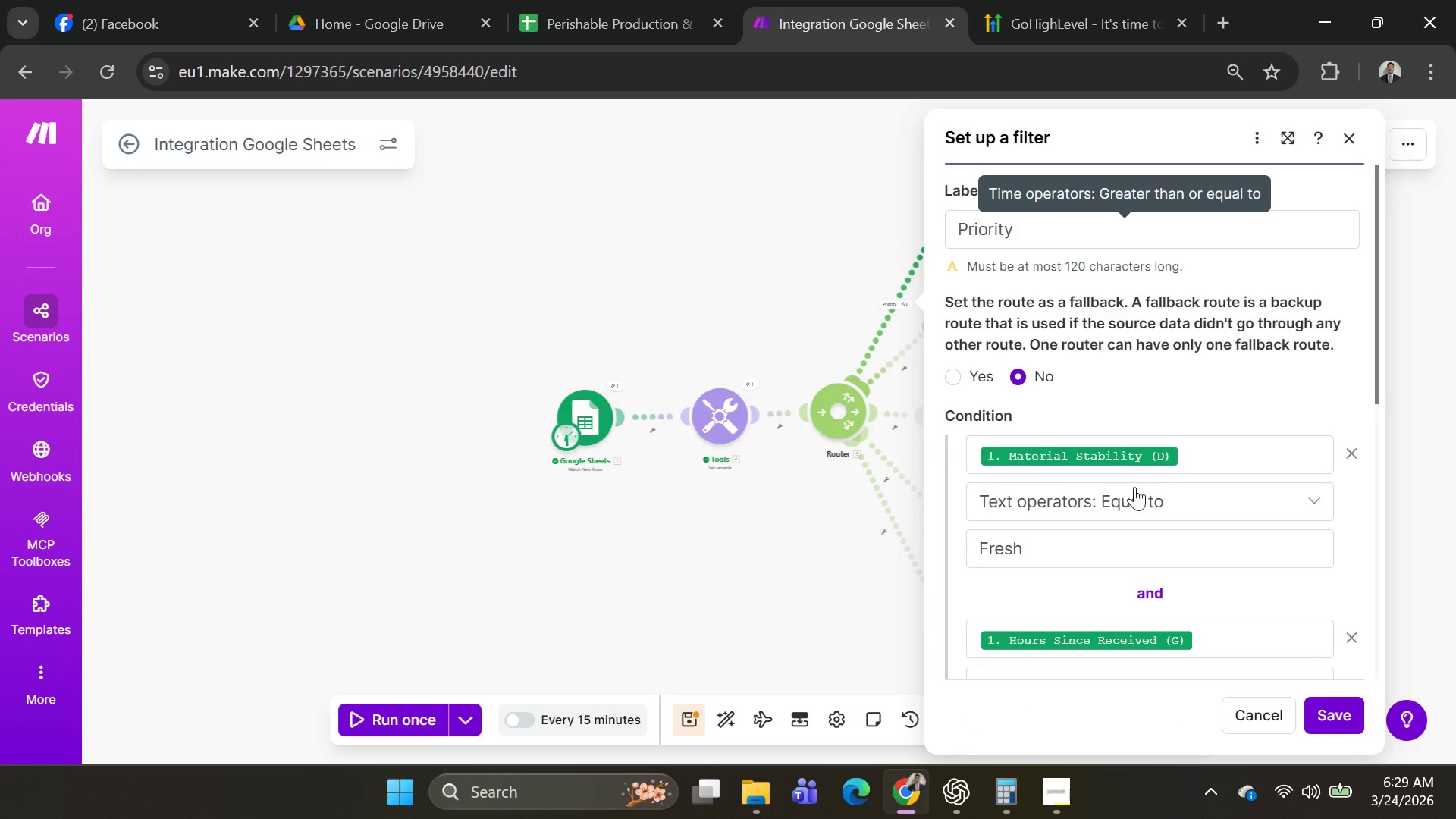 
scroll: coordinate [1163, 499], scroll_direction: down, amount: 7.0
 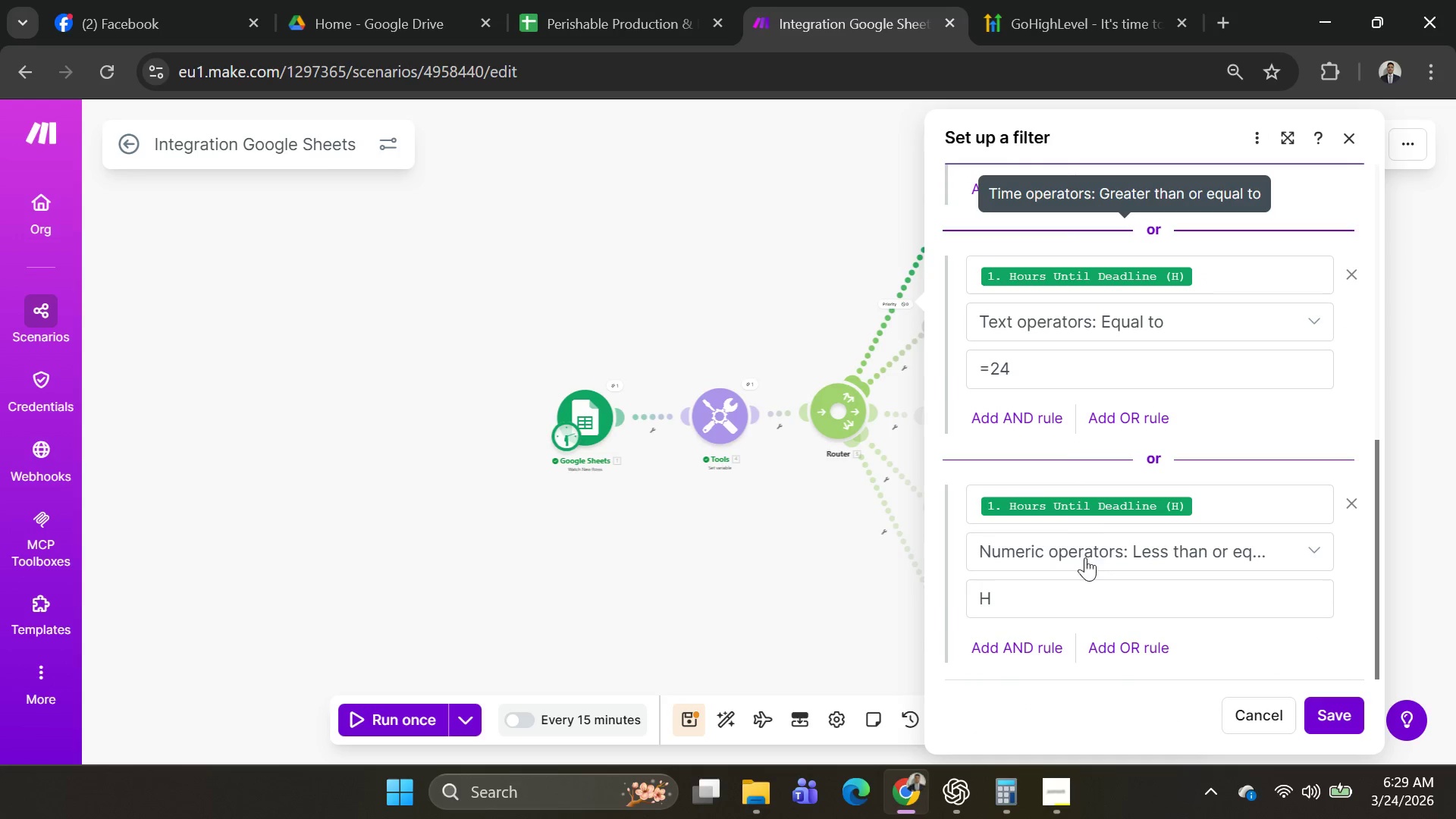 
scroll: coordinate [1115, 479], scroll_direction: up, amount: 2.0
 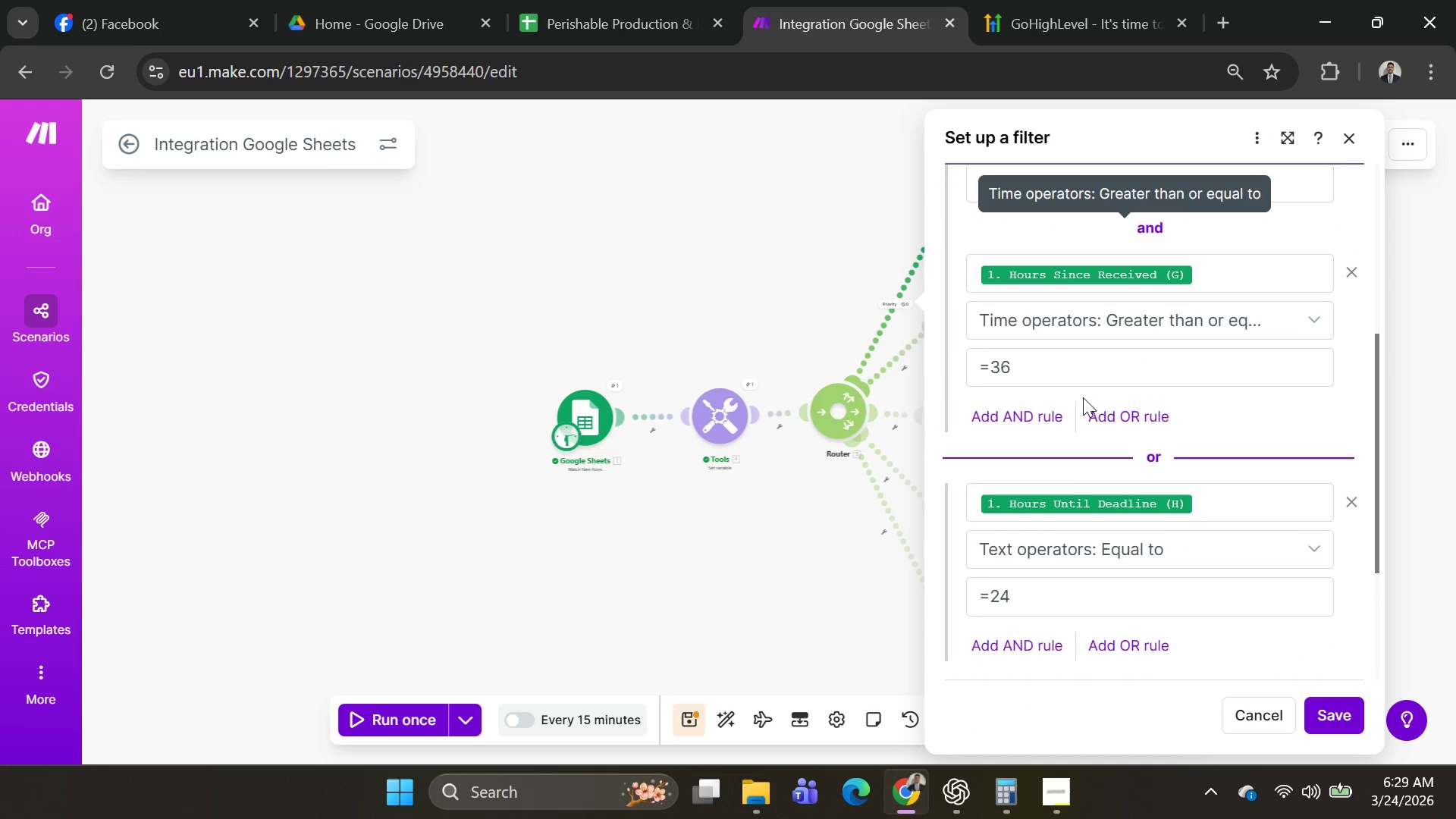 
left_click([1073, 381])
 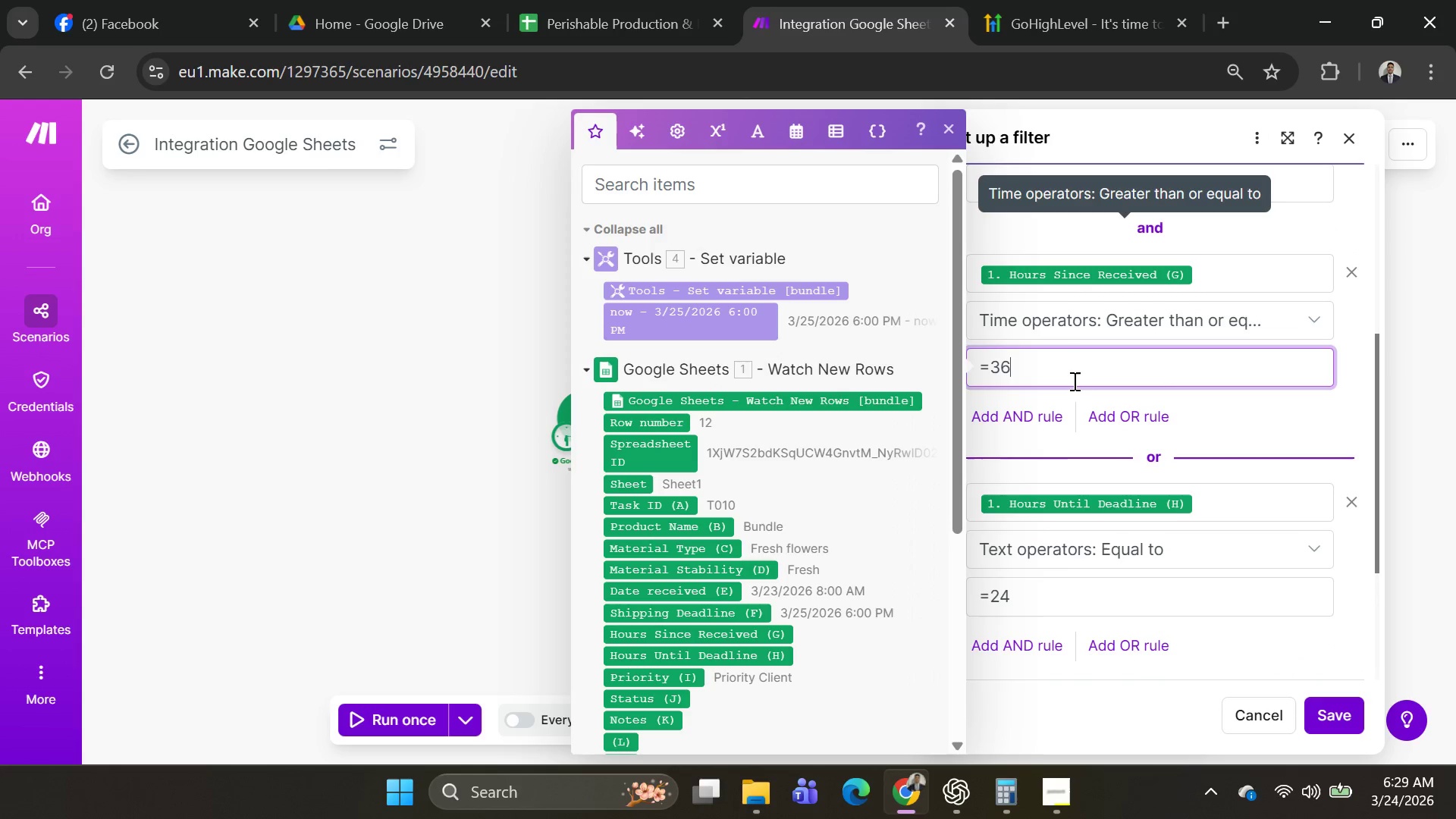 
scroll: coordinate [1292, 417], scroll_direction: down, amount: 2.0
 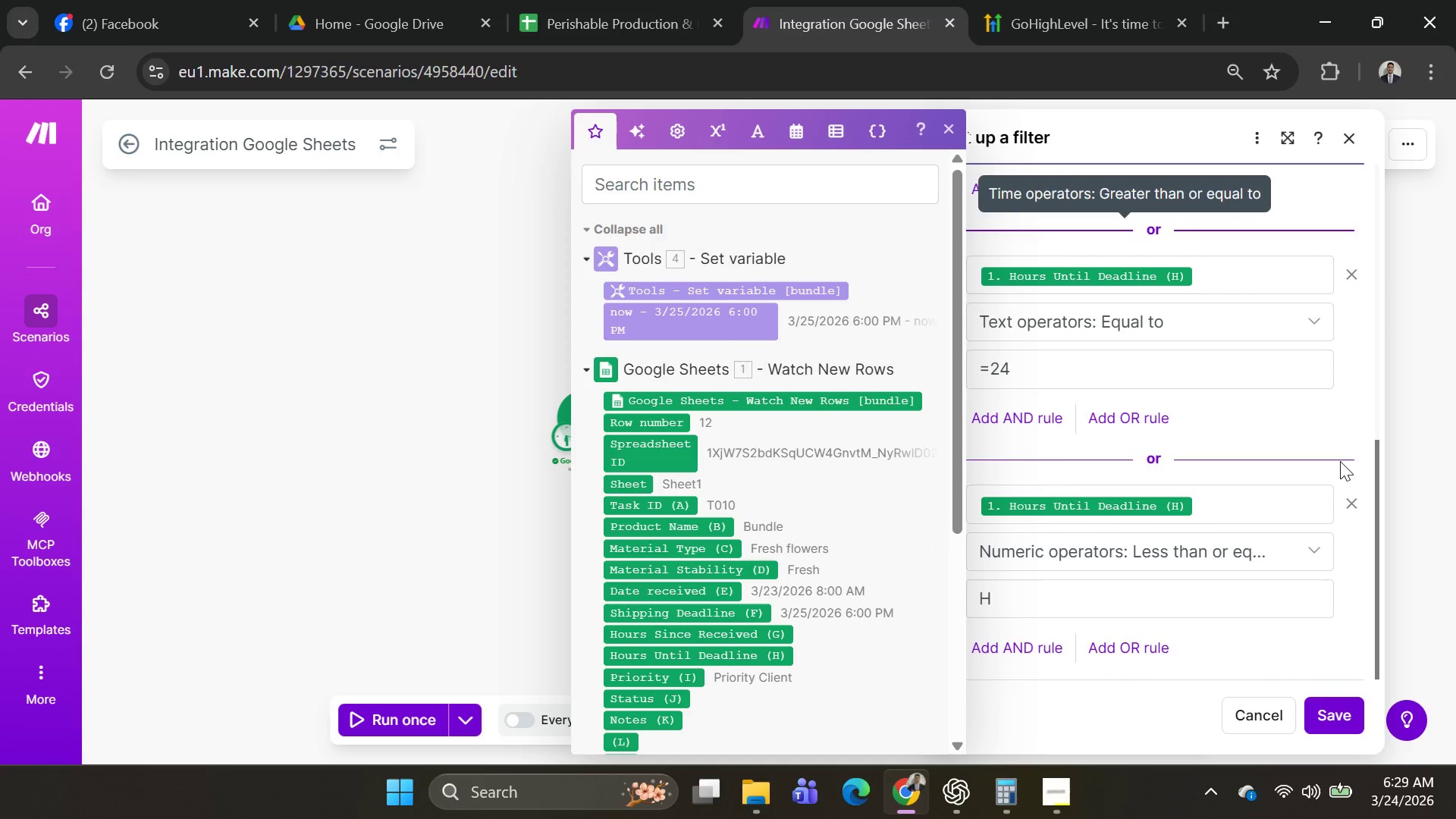 
scroll: coordinate [1347, 453], scroll_direction: up, amount: 1.0
 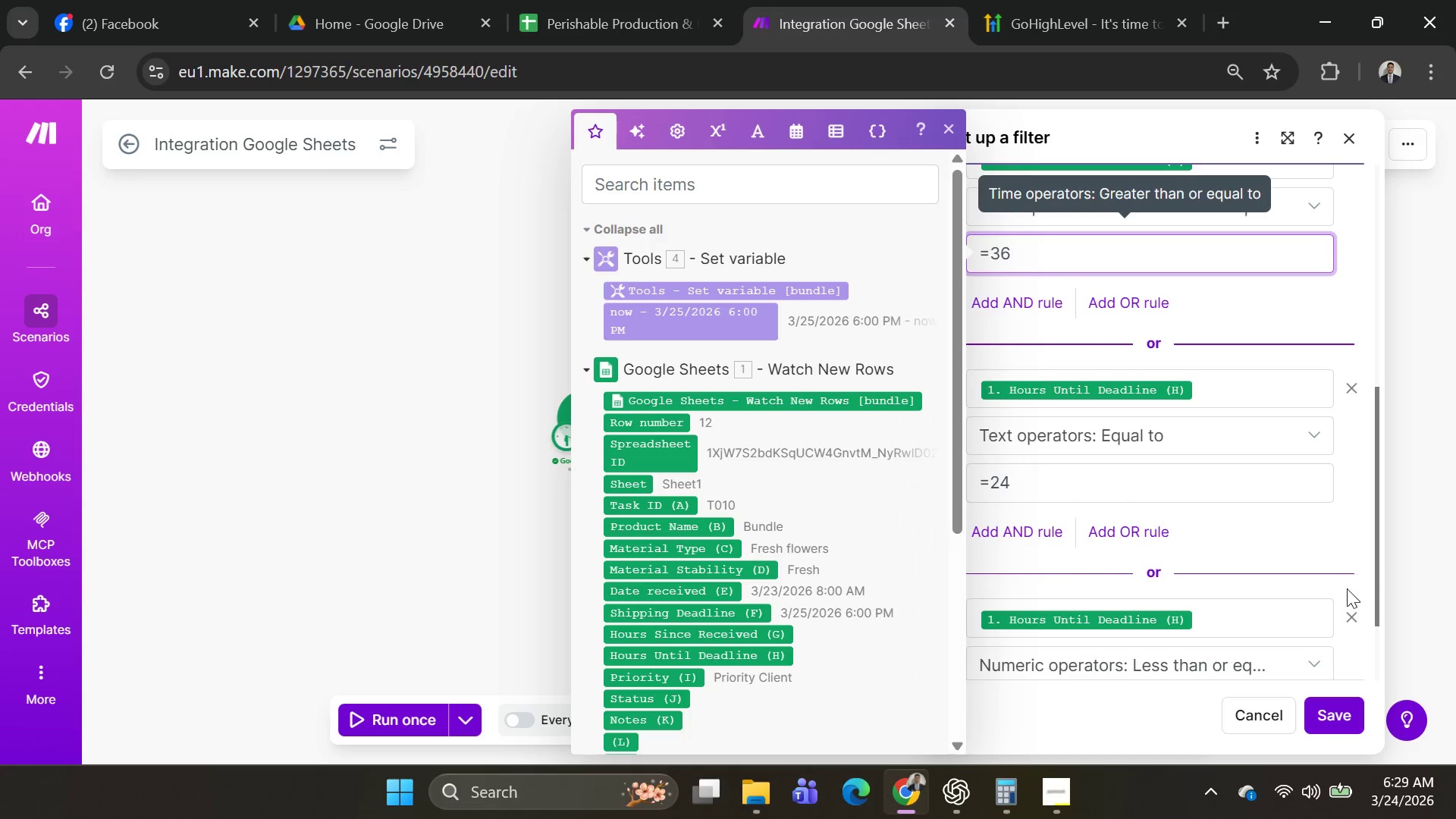 
left_click([1351, 600])
 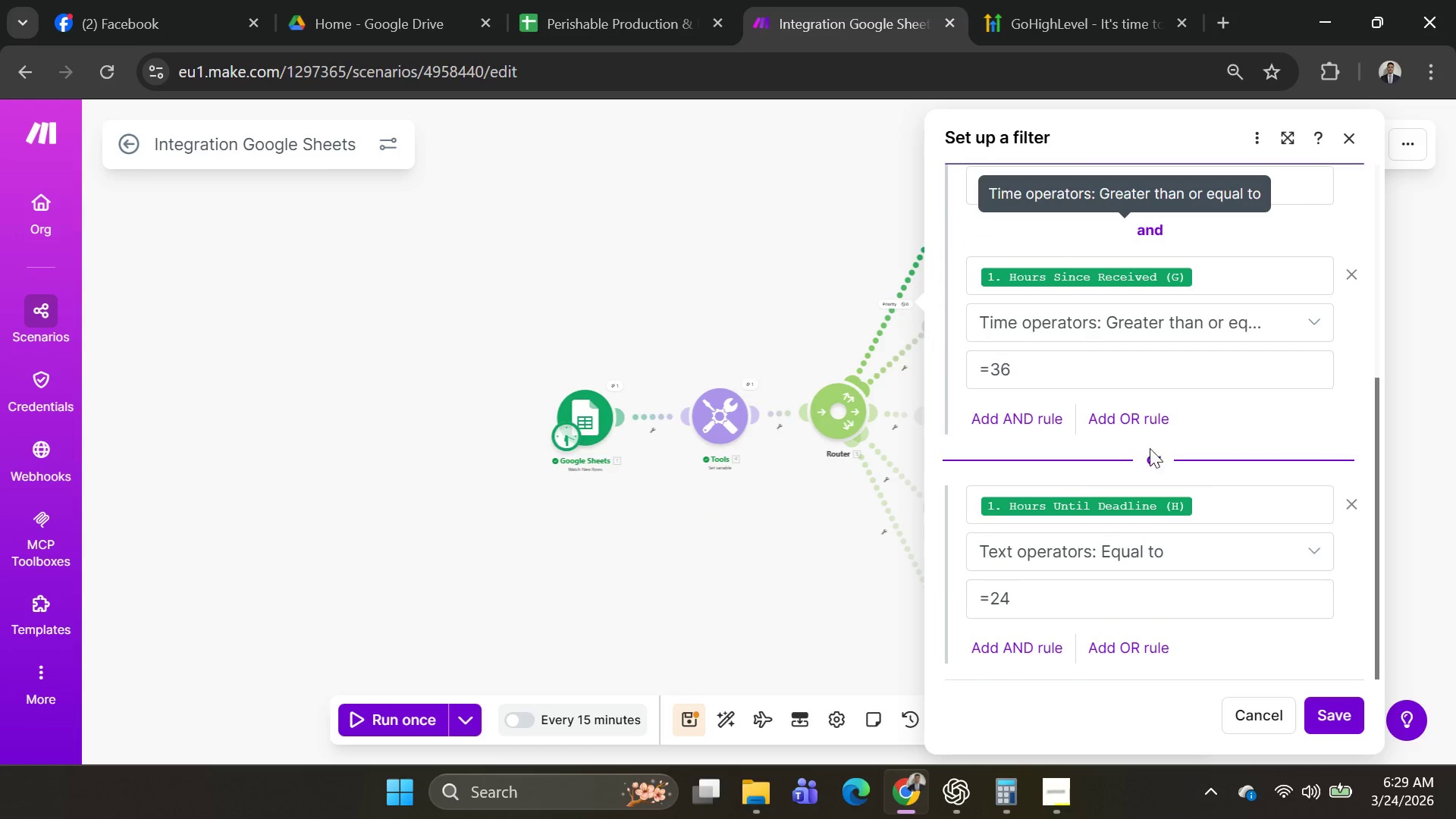 
scroll: coordinate [1114, 392], scroll_direction: down, amount: 2.0
 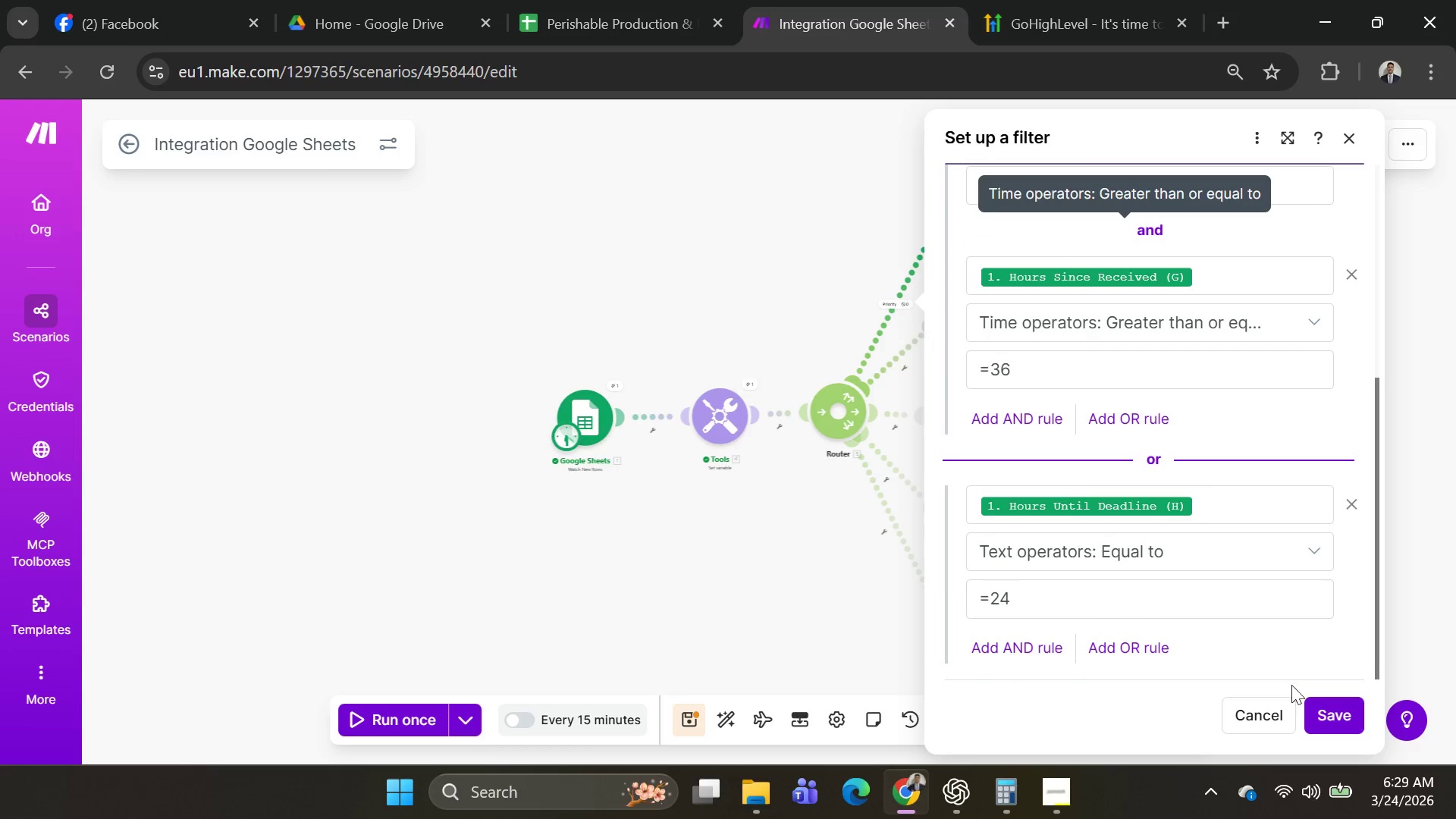 
left_click([1326, 714])
 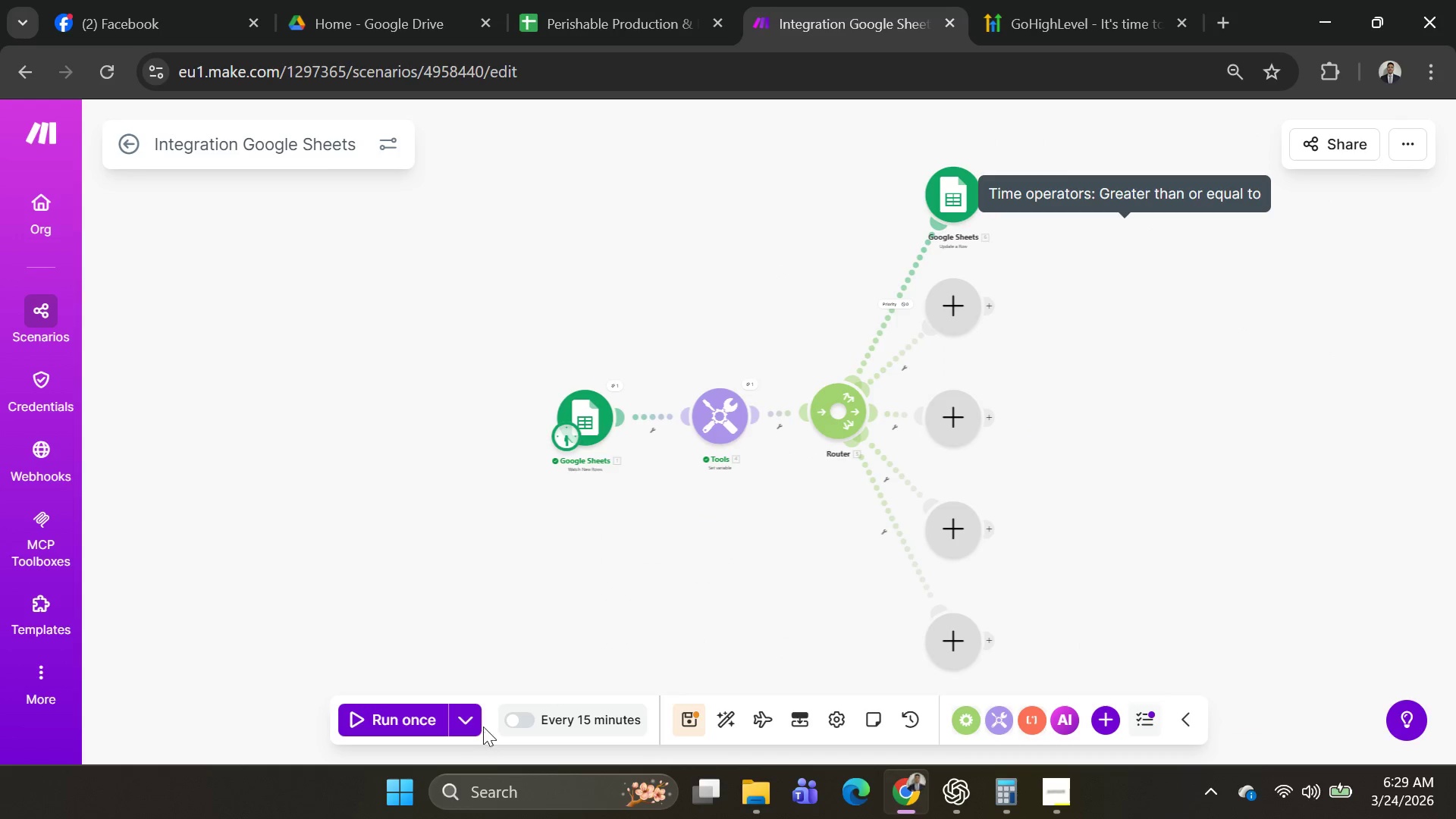 
left_click([477, 722])
 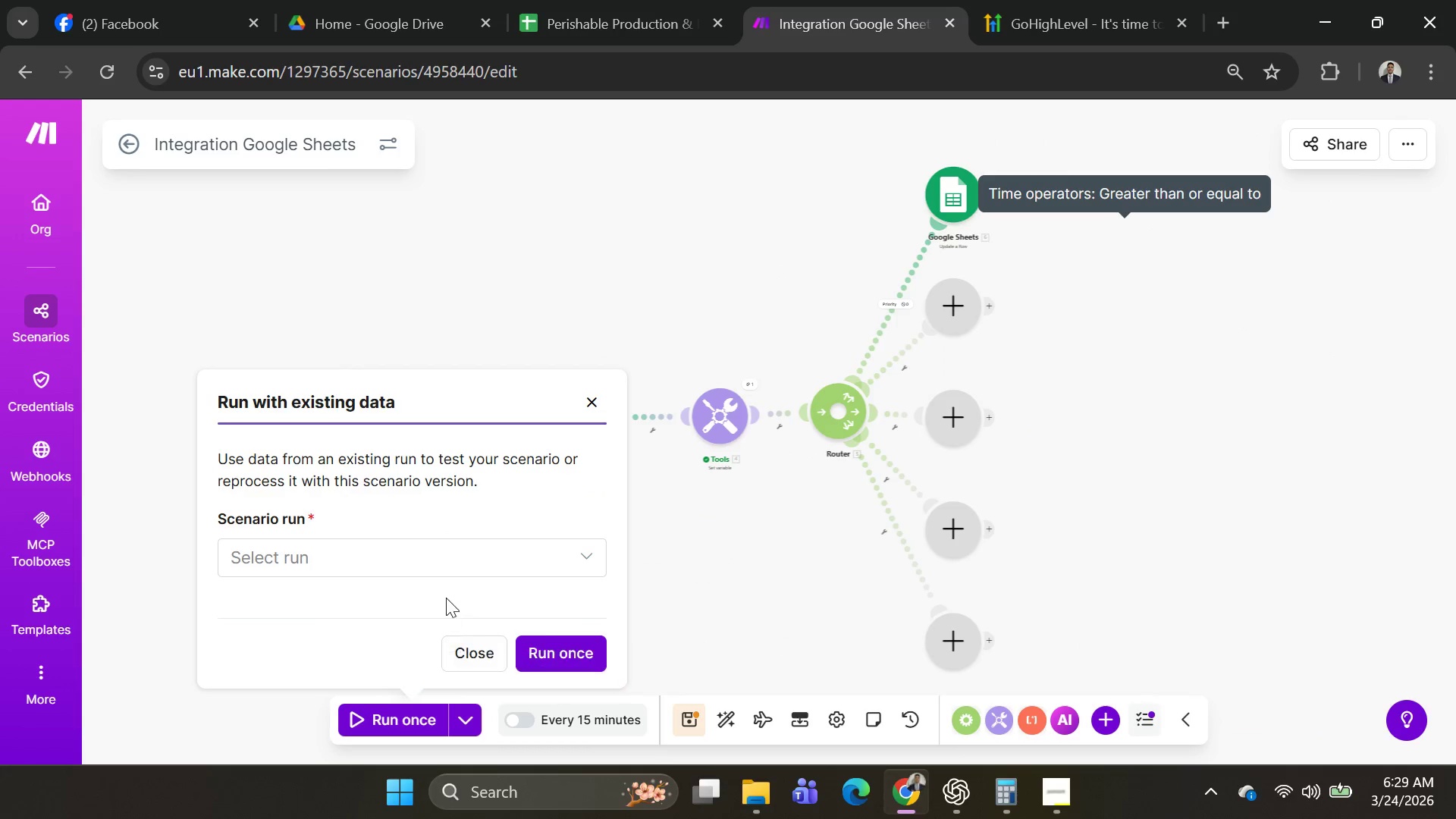 
left_click([450, 560])
 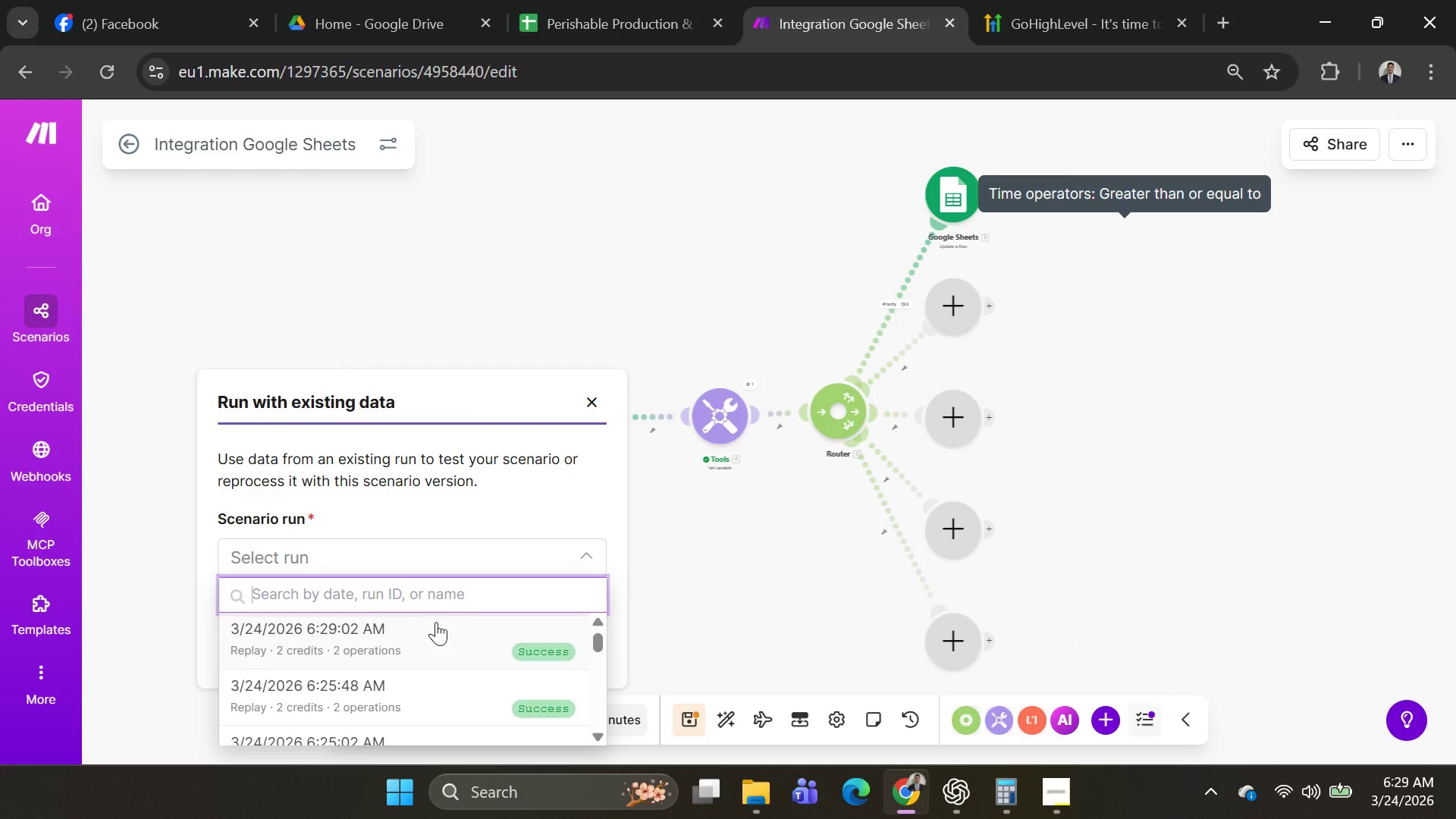 
left_click([436, 629])
 